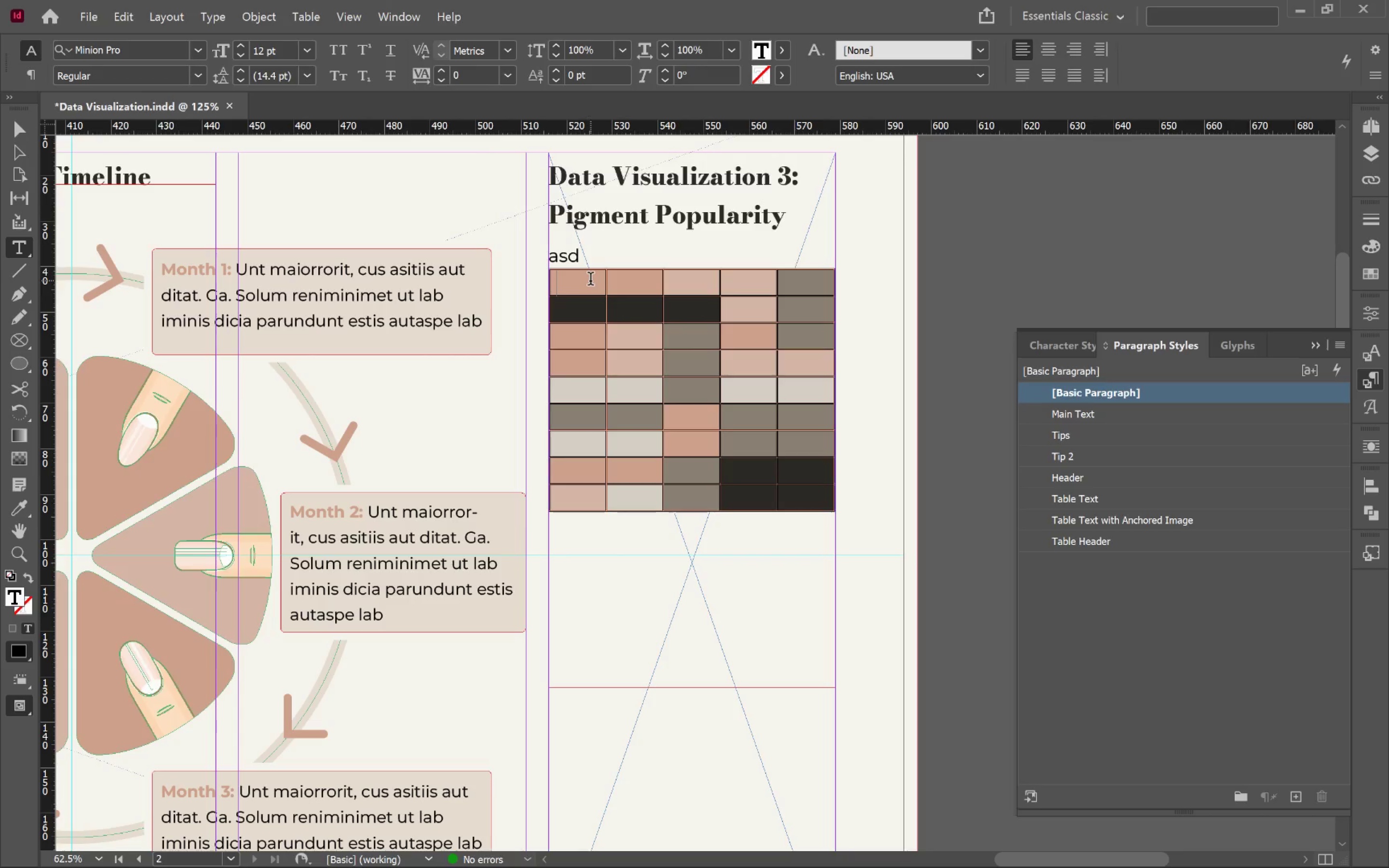 
type(A1)
 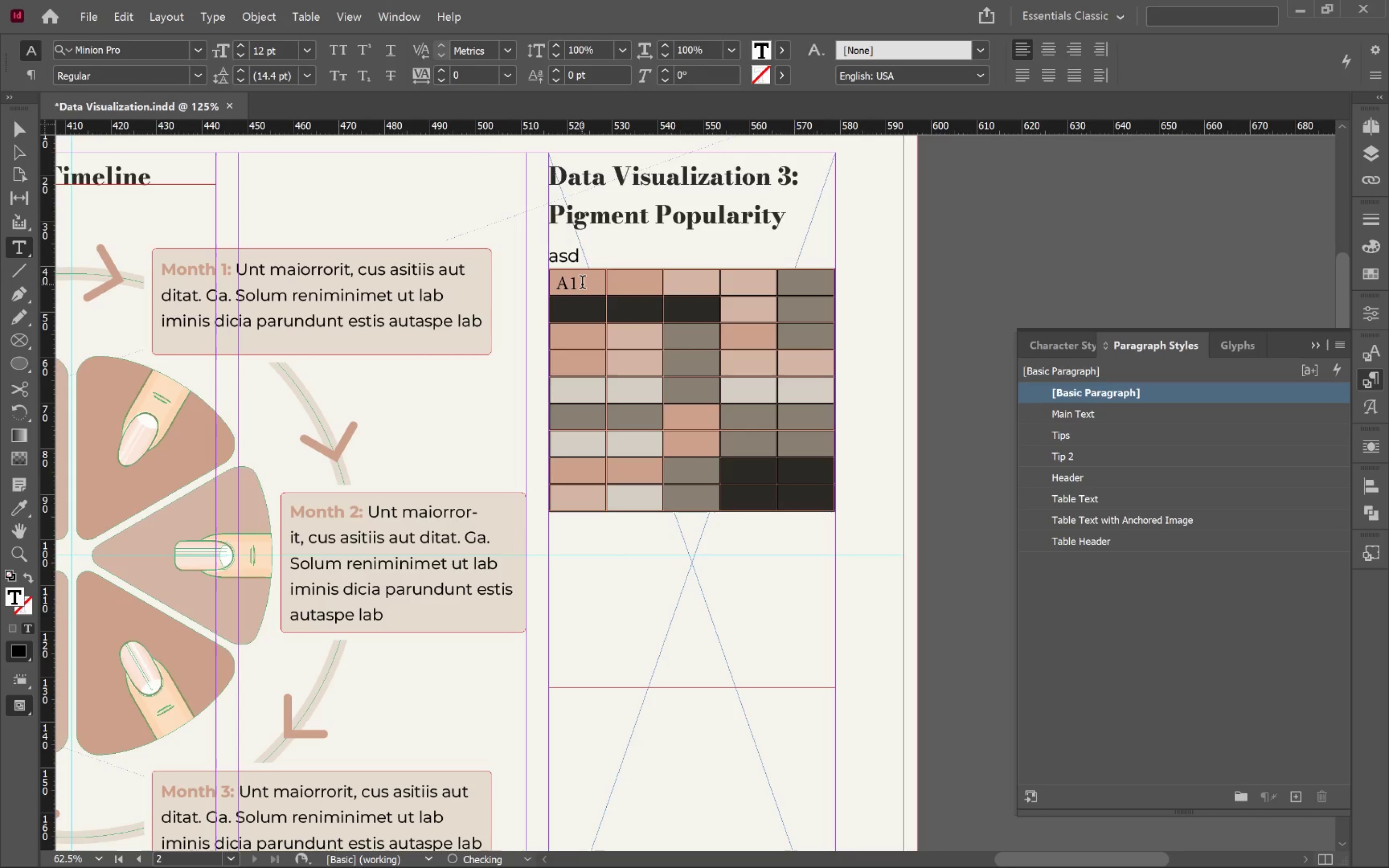 
left_click_drag(start_coordinate=[582, 284], to_coordinate=[795, 500])
 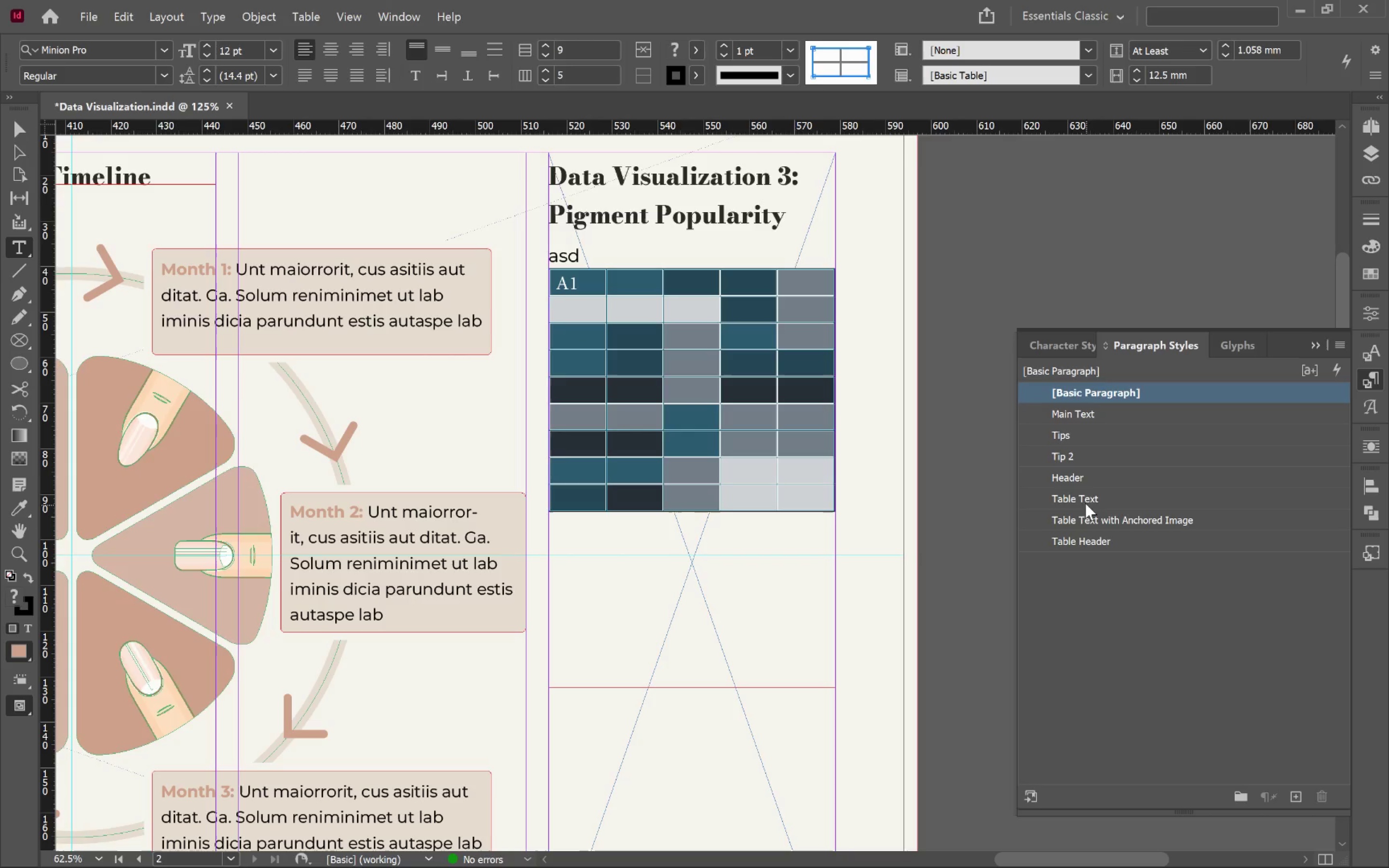 
left_click([1086, 501])
 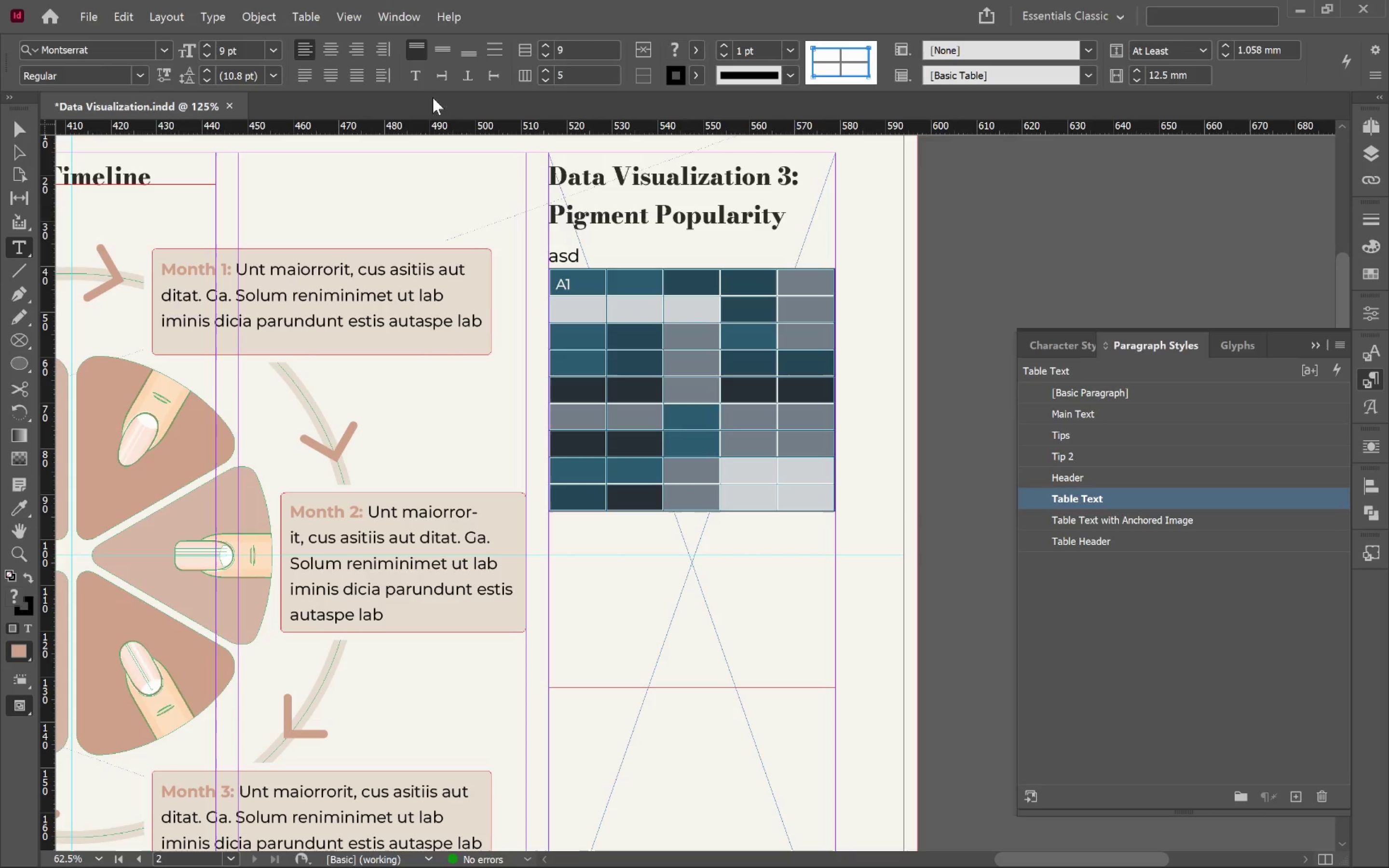 
left_click([324, 43])
 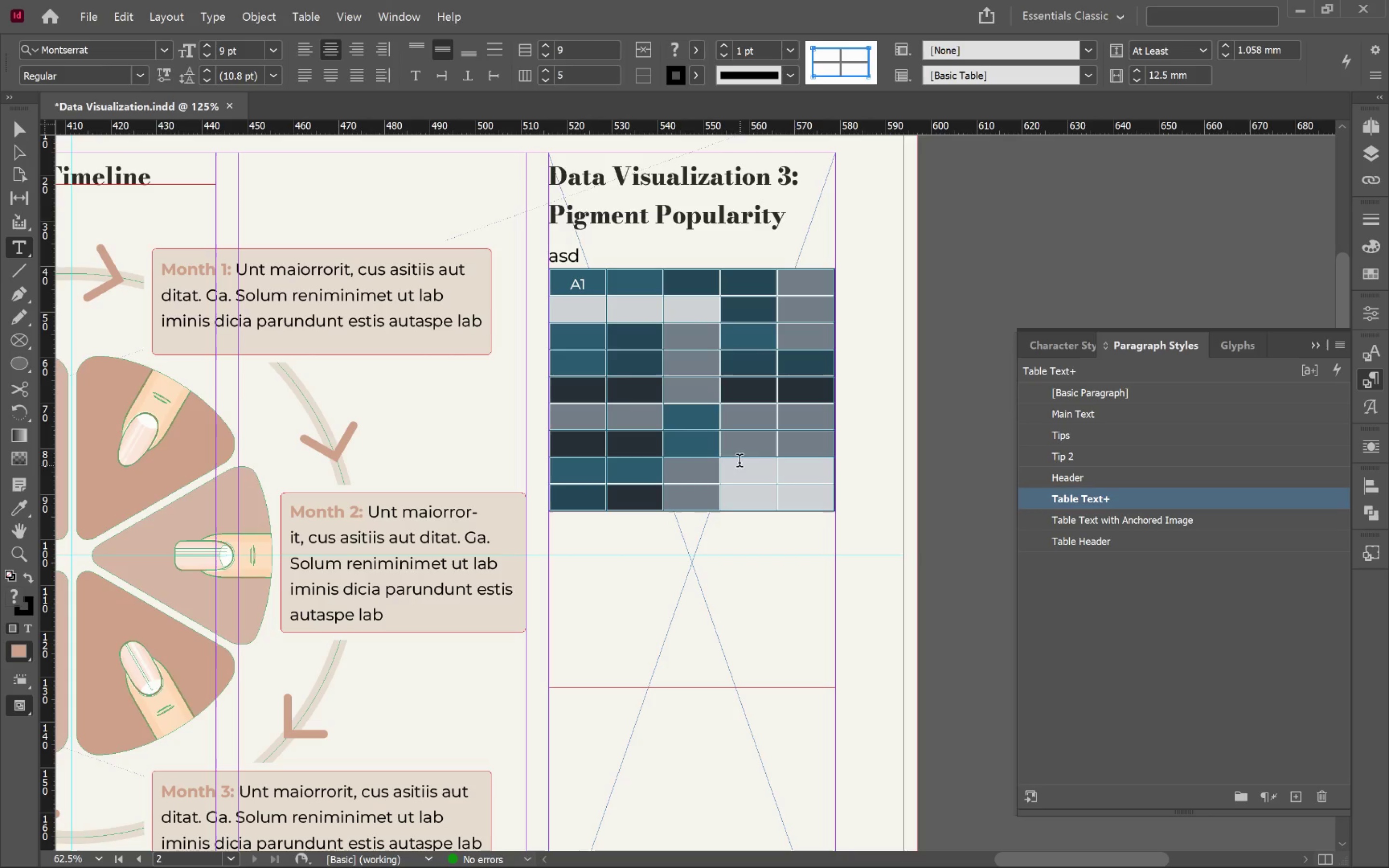 
left_click([593, 310])
 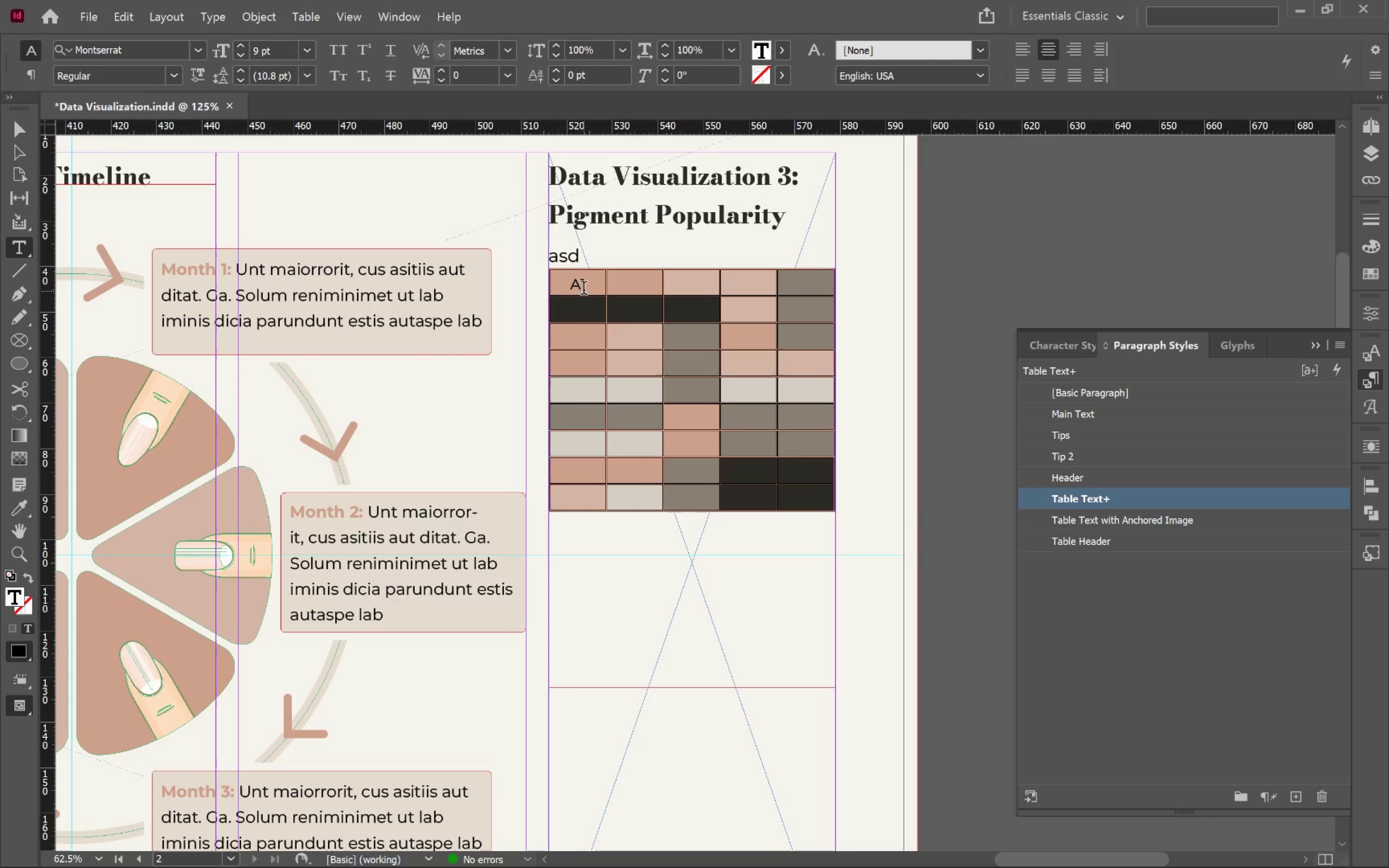 
left_click_drag(start_coordinate=[585, 287], to_coordinate=[815, 505])
 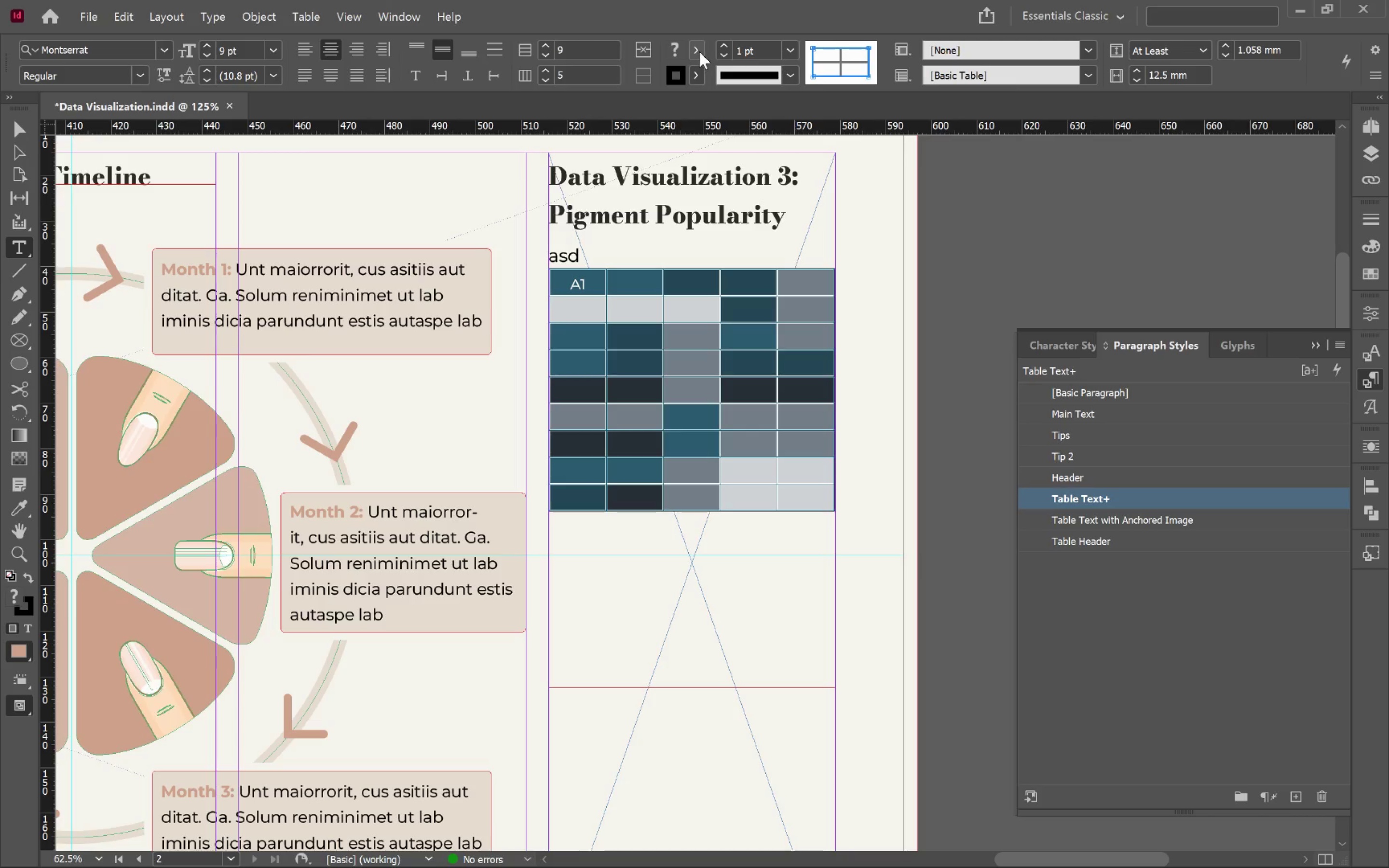 
left_click([698, 51])
 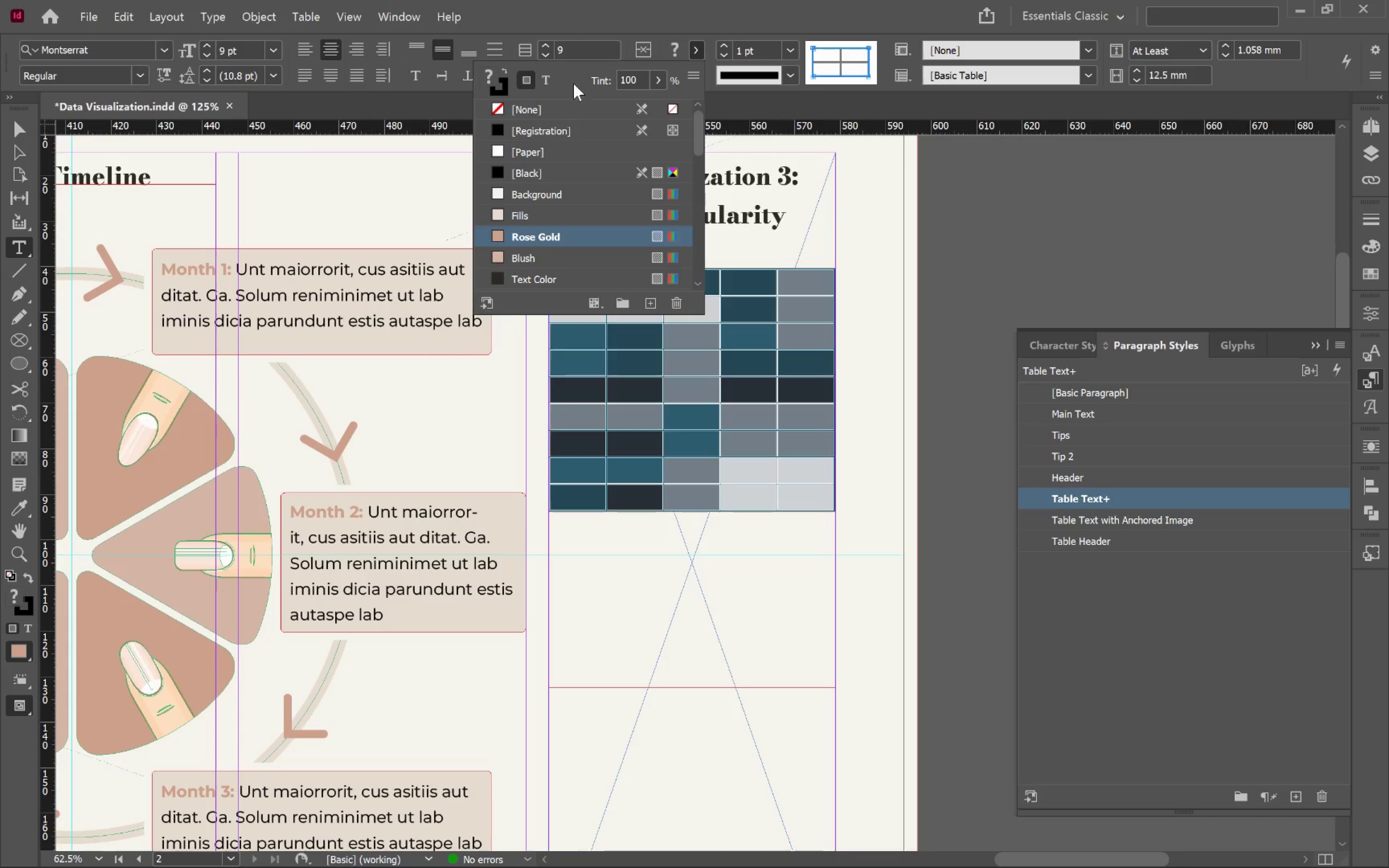 
left_click([542, 77])
 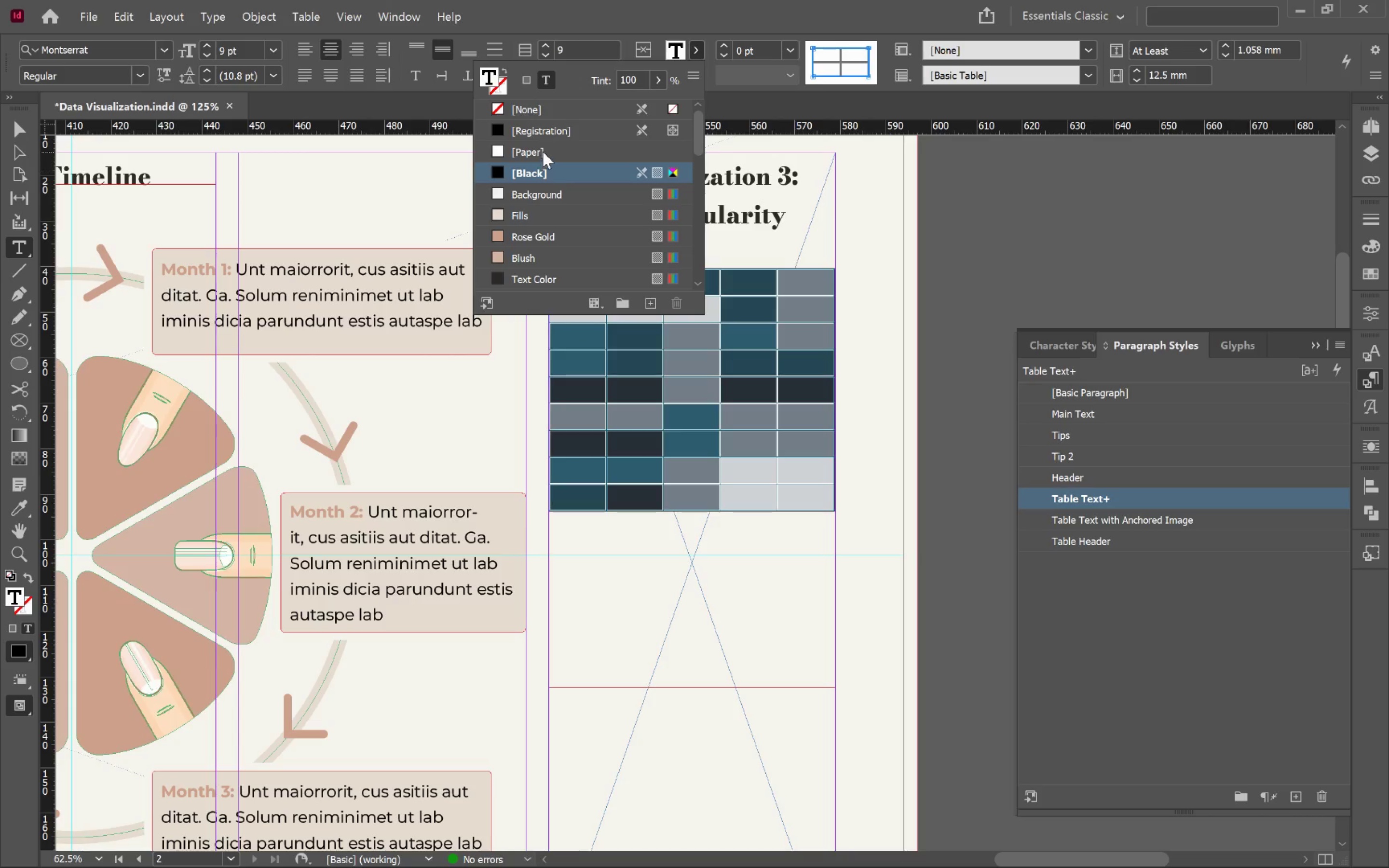 
left_click([544, 150])
 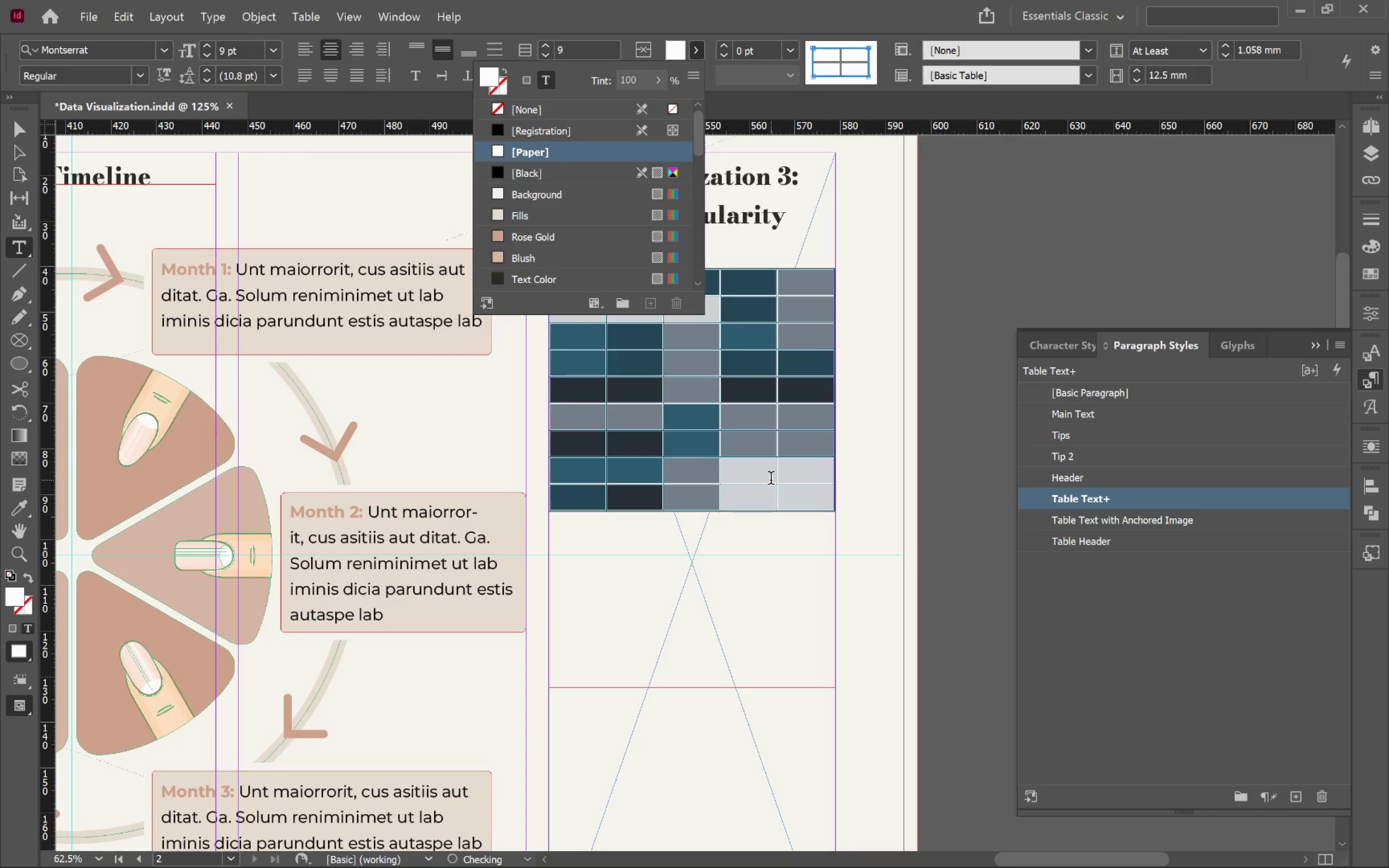 
left_click([771, 480])
 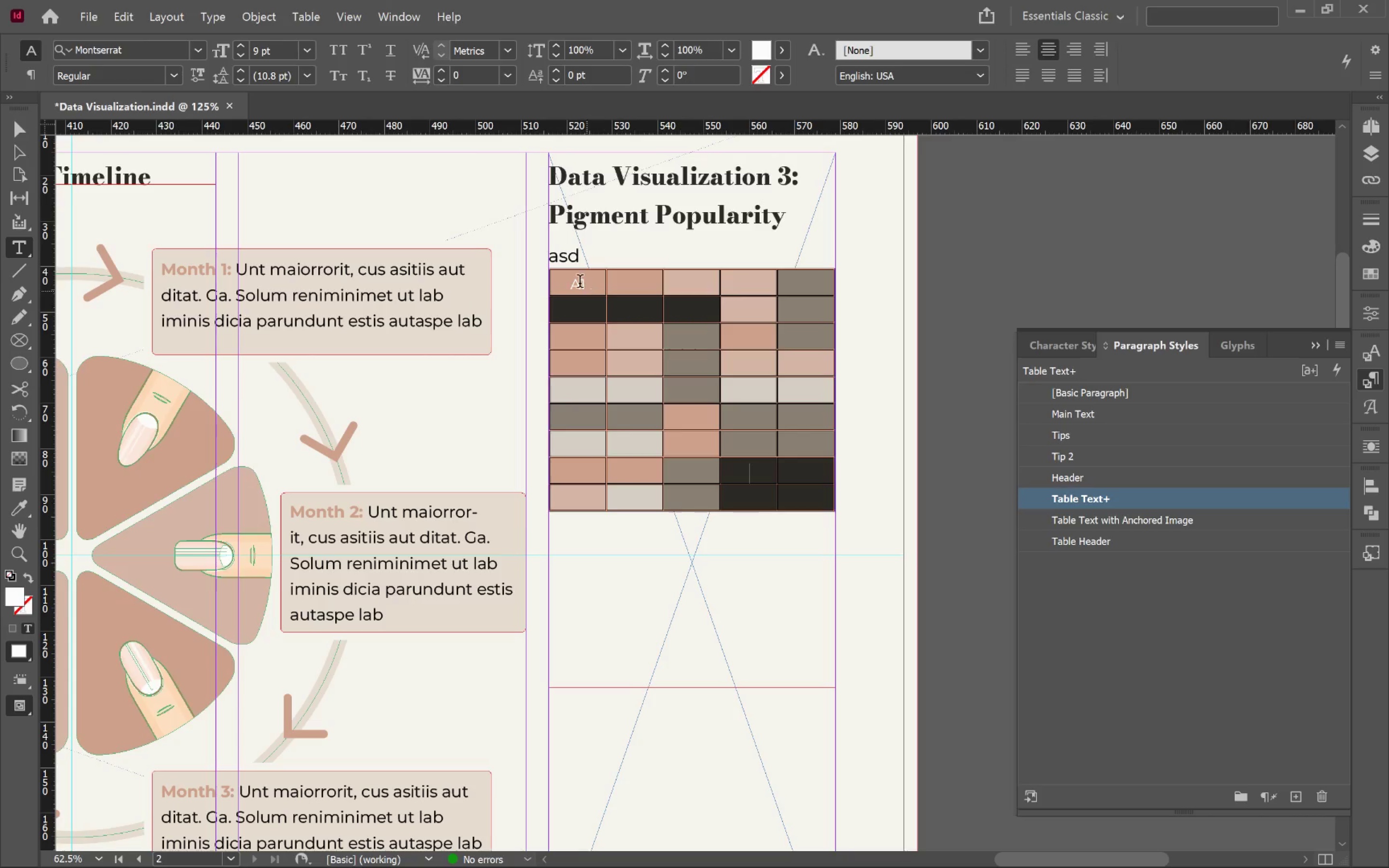 
left_click_drag(start_coordinate=[579, 283], to_coordinate=[801, 499])
 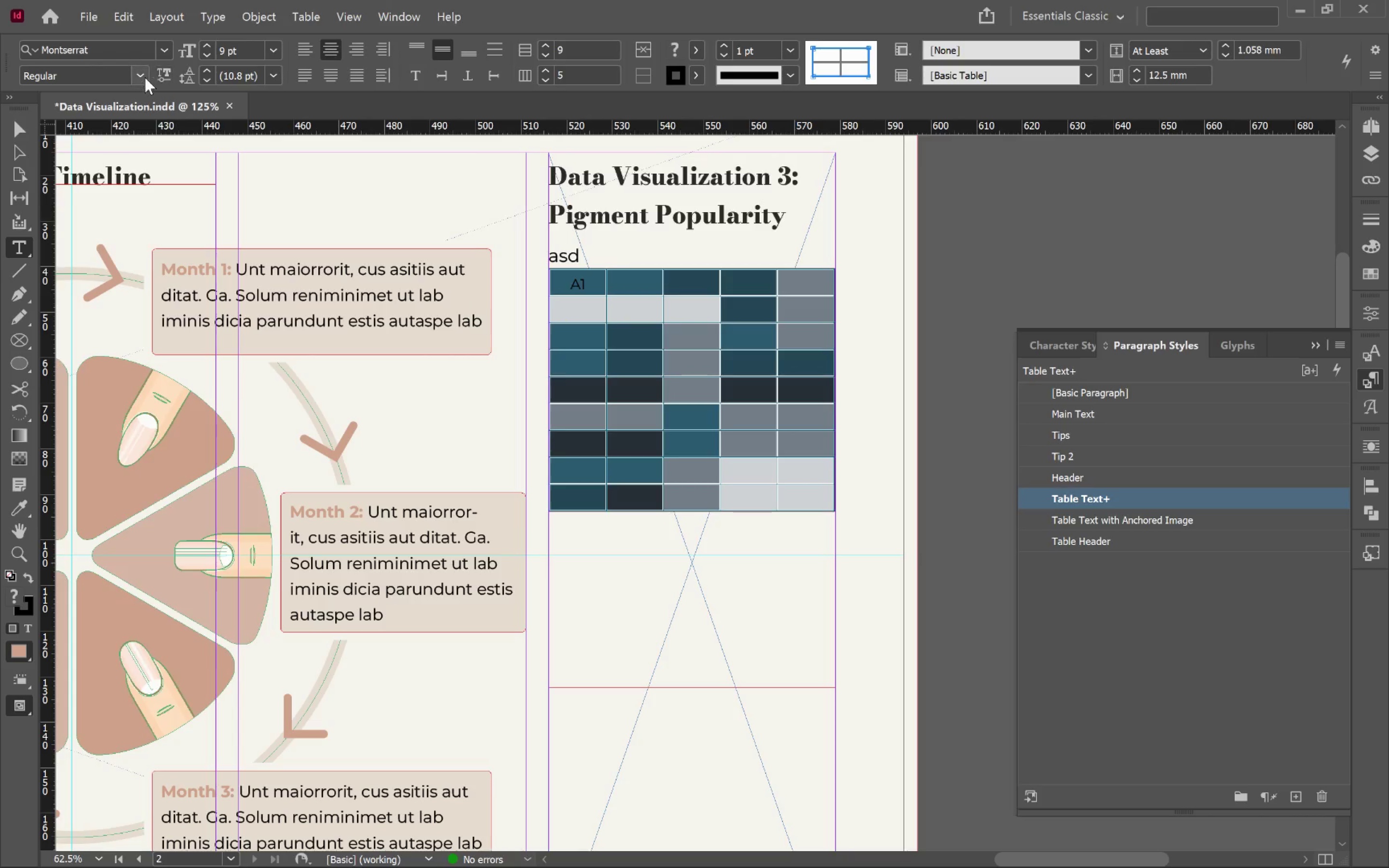 
left_click([144, 77])
 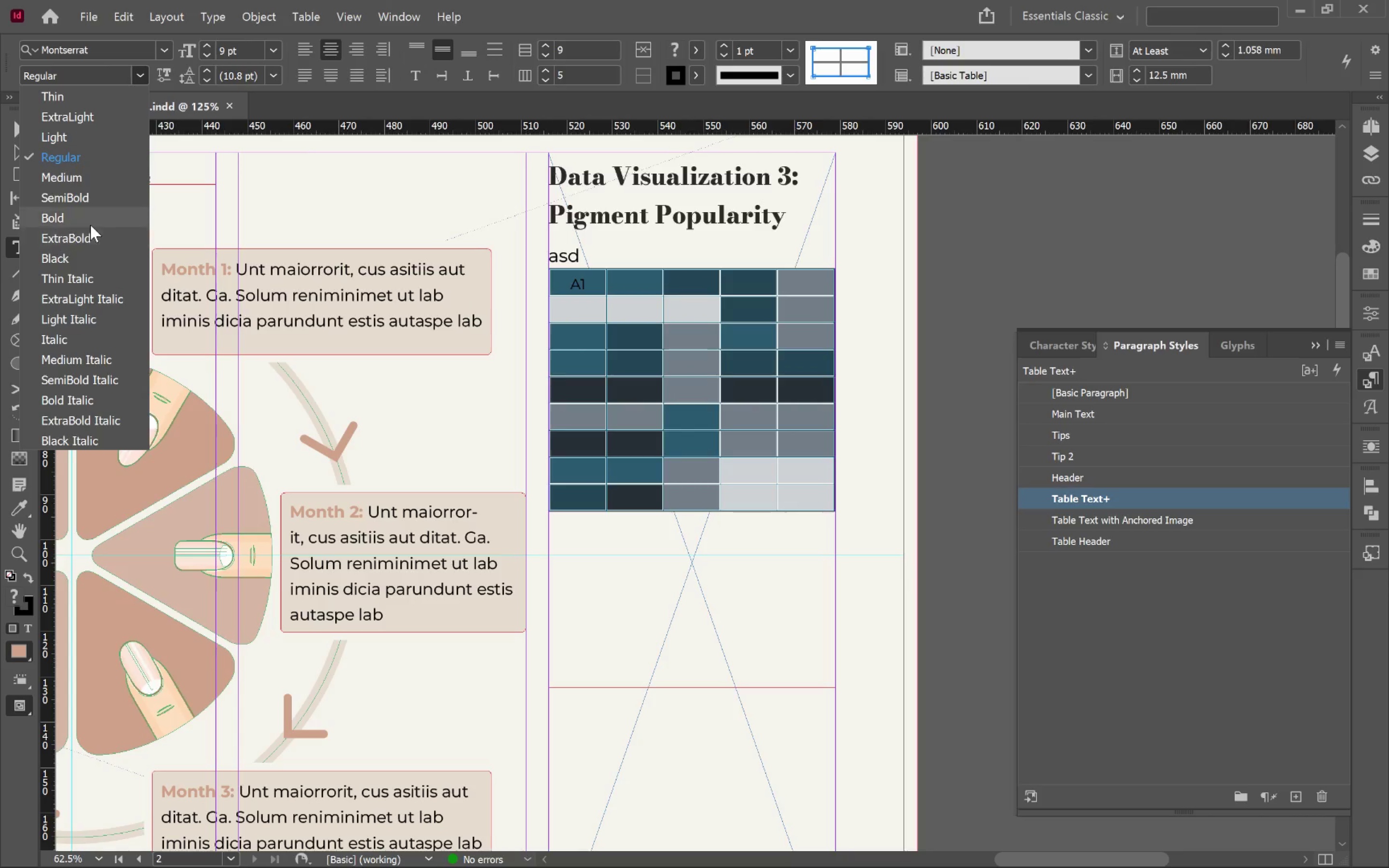 
left_click([90, 220])
 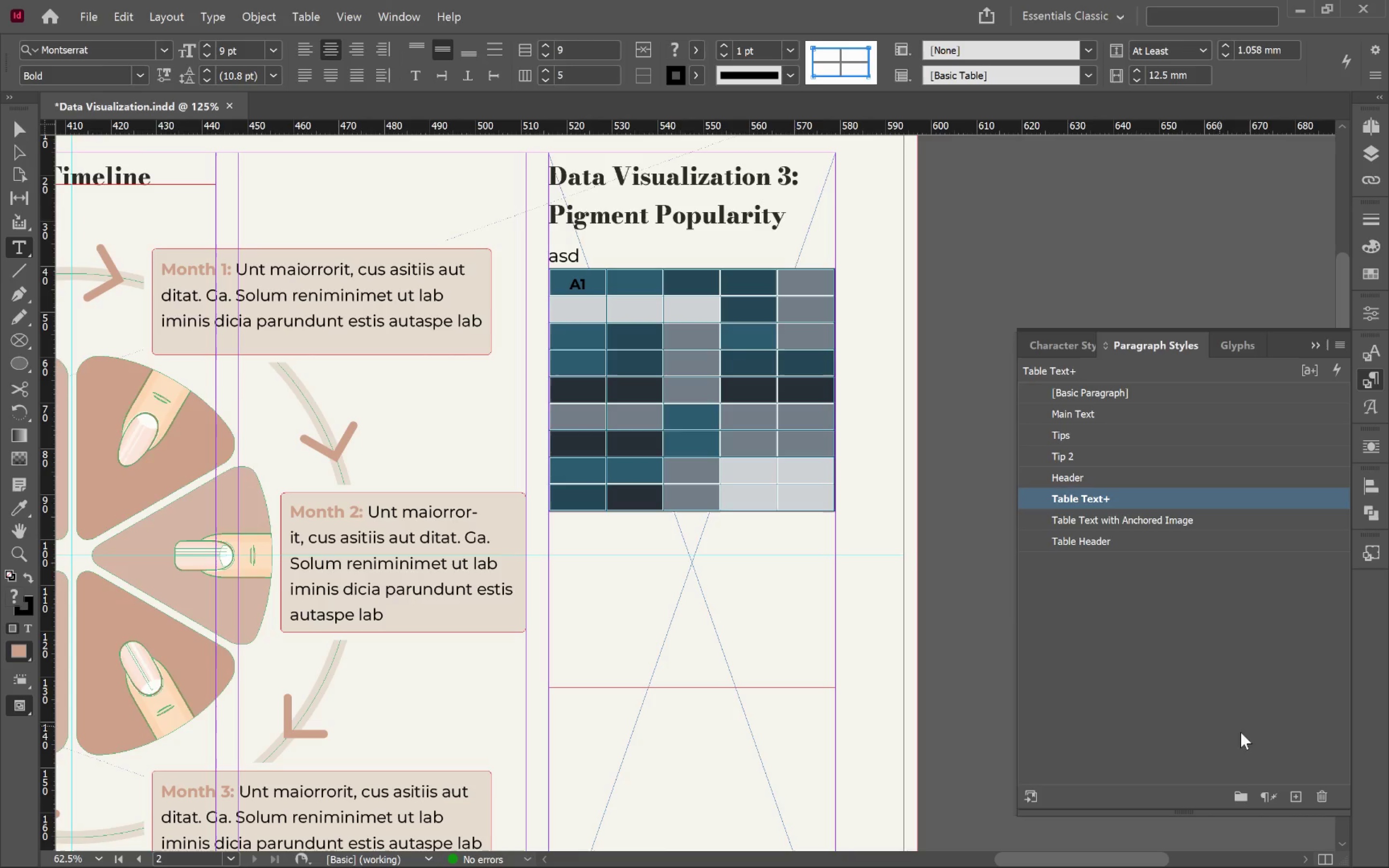 
left_click([1298, 795])
 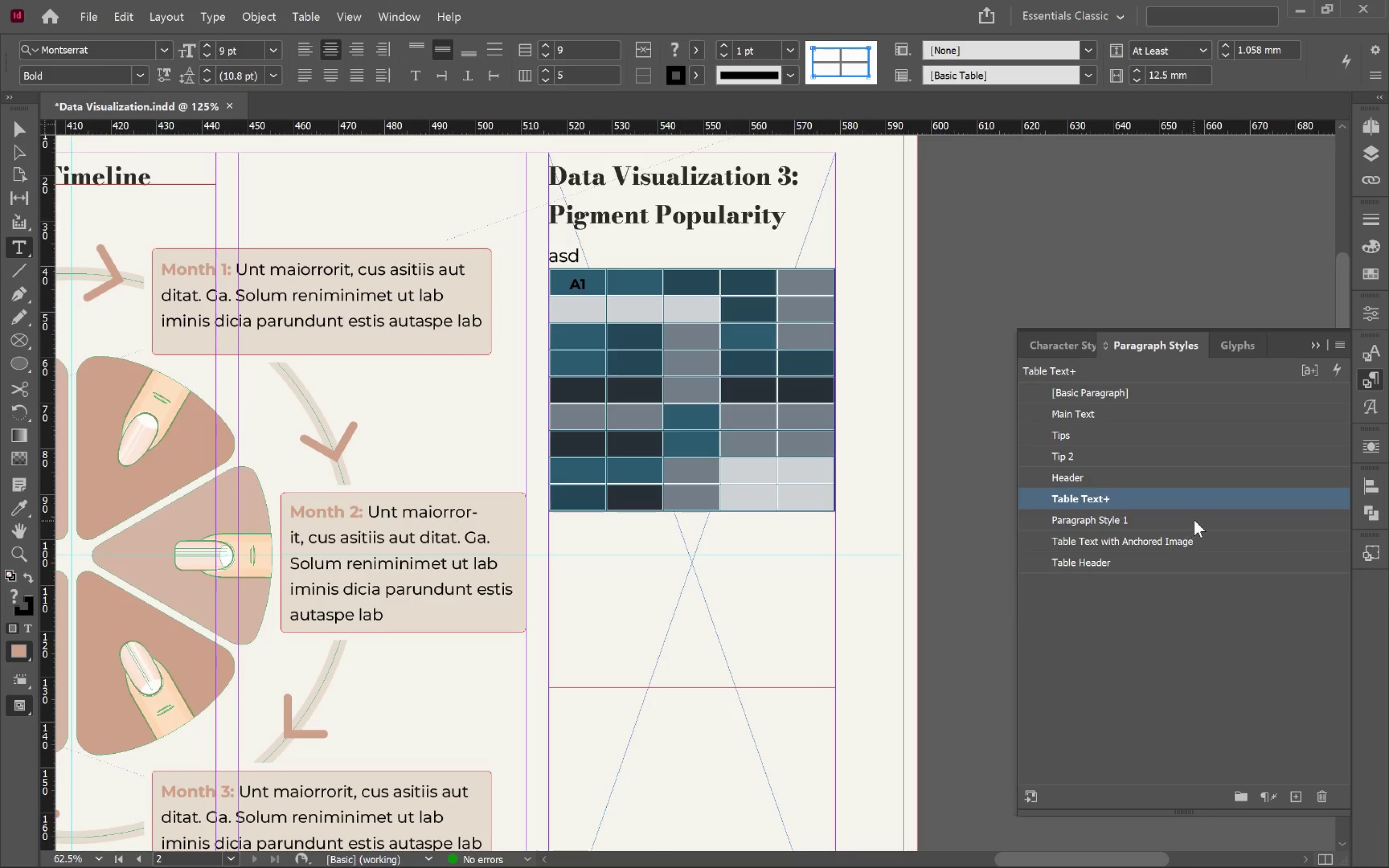 
left_click([1194, 520])
 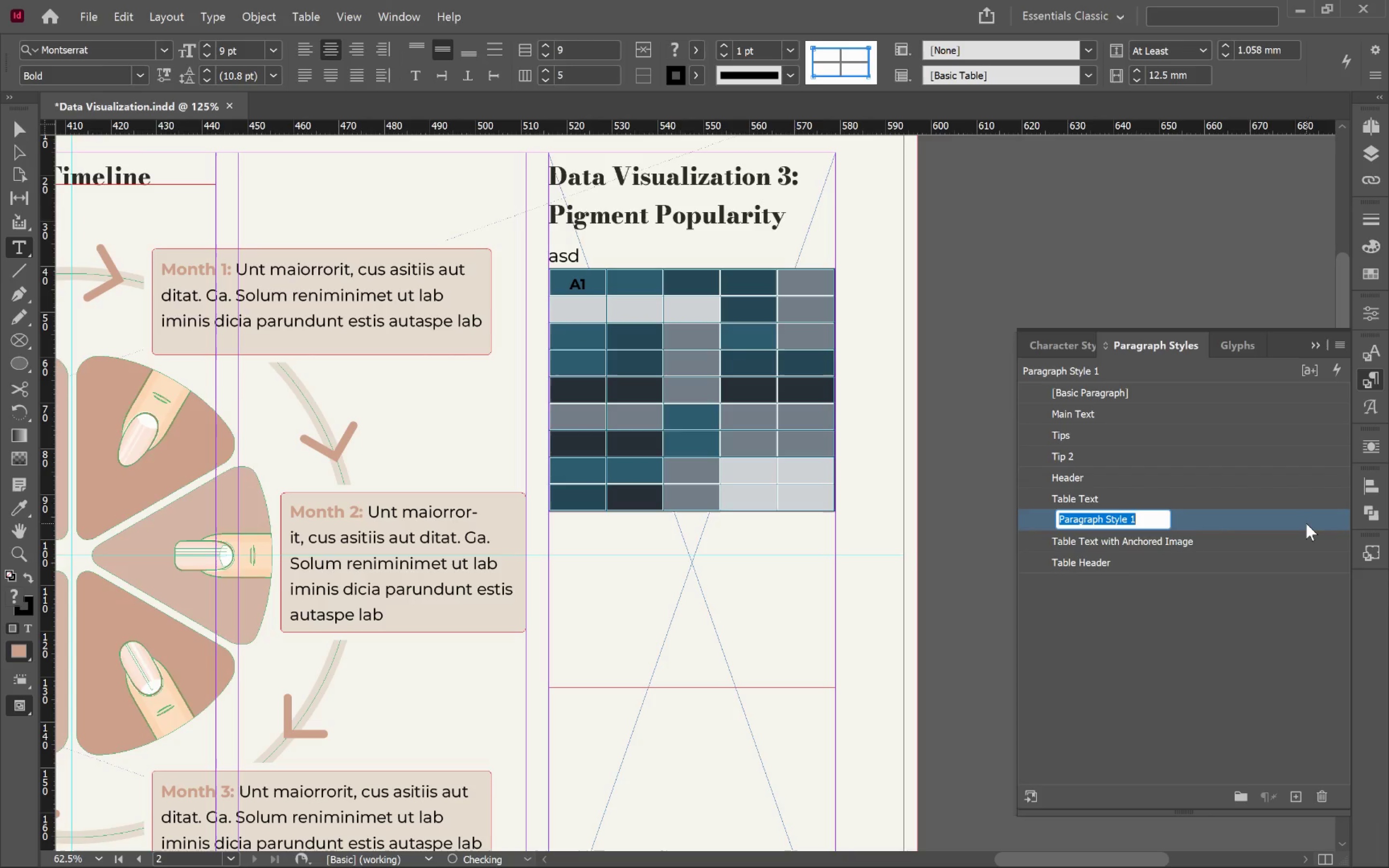 
double_click([1306, 523])
 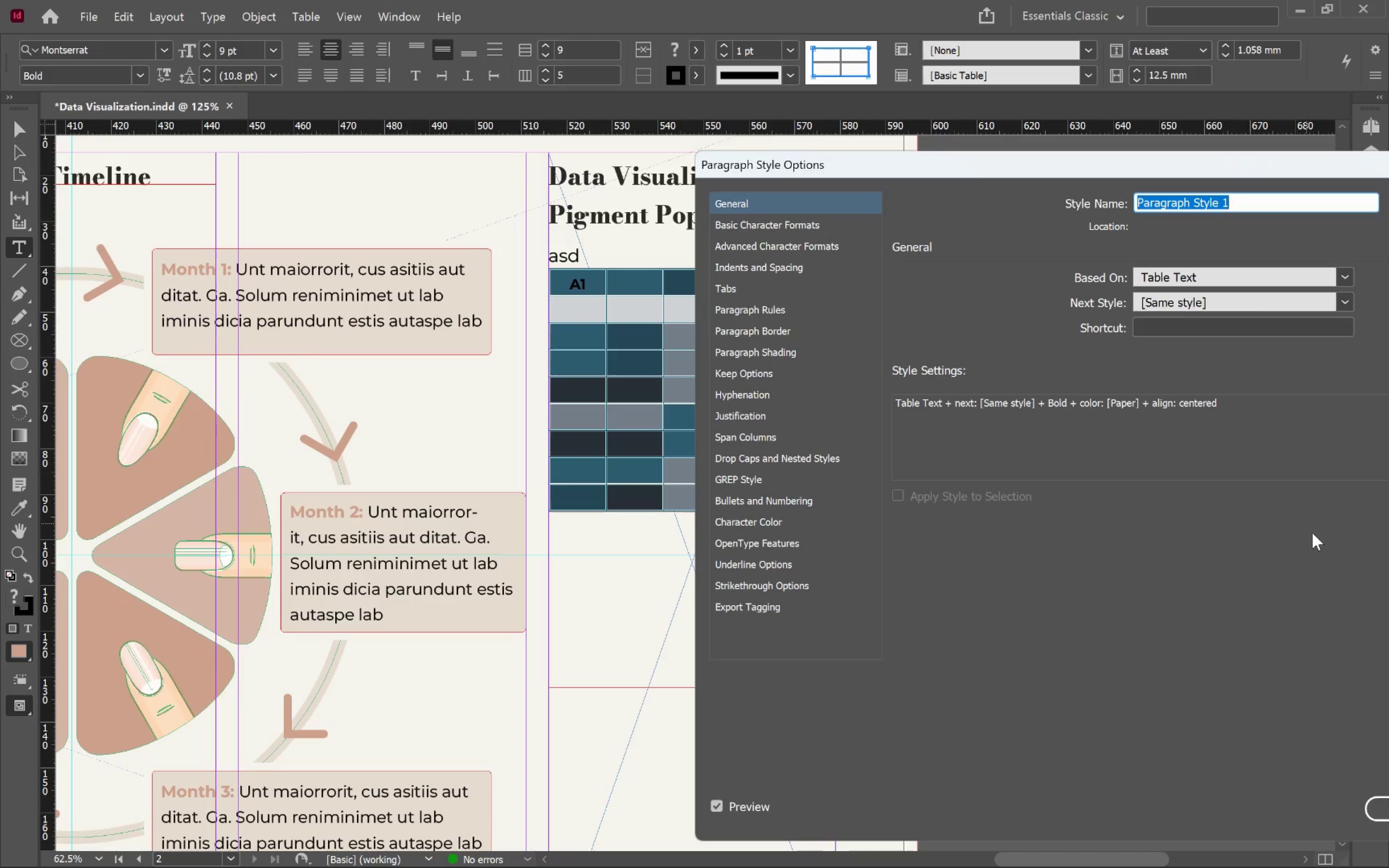 
type(Heat )
key(Backspace)
type(map Text)
 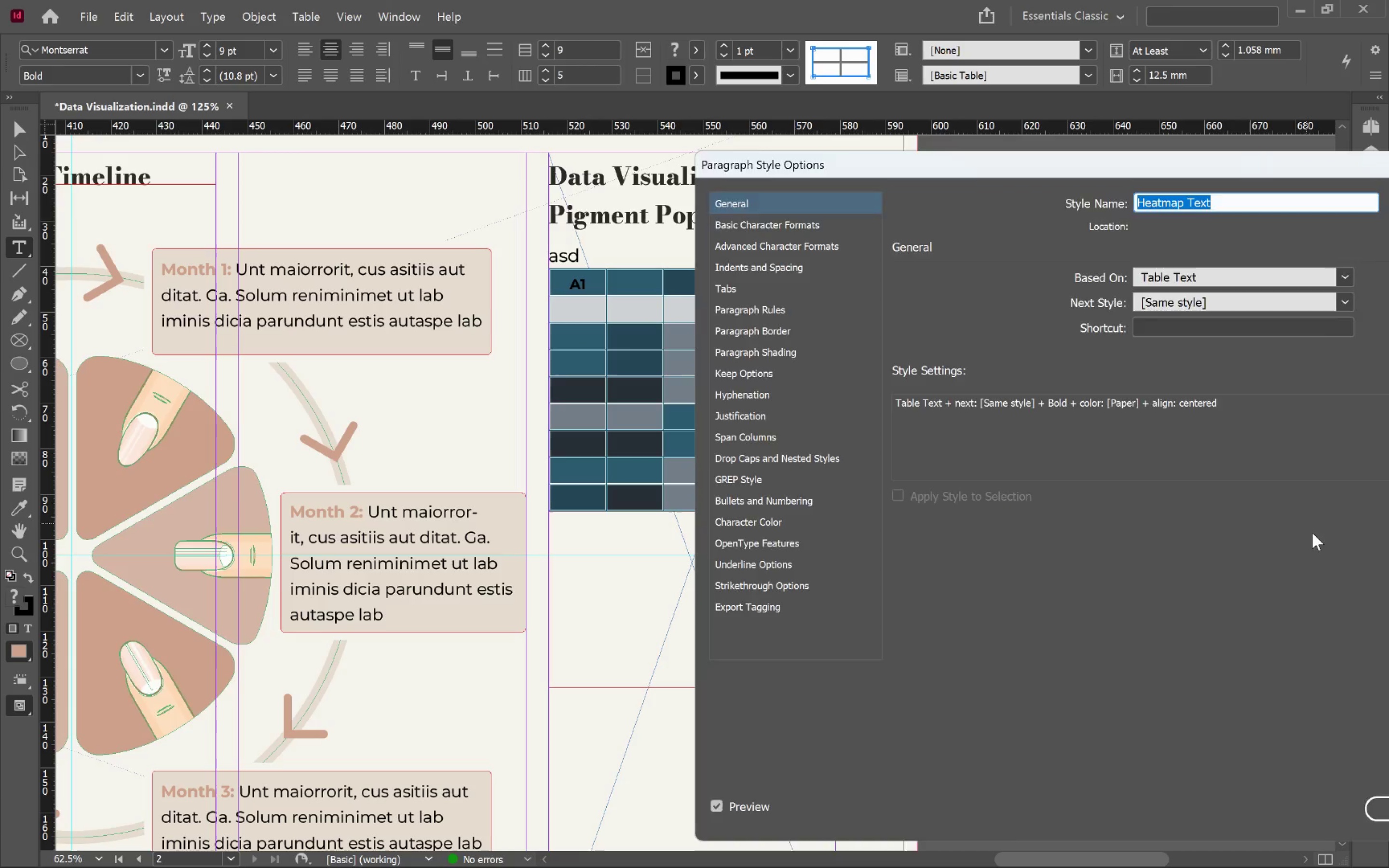 
key(Enter)
 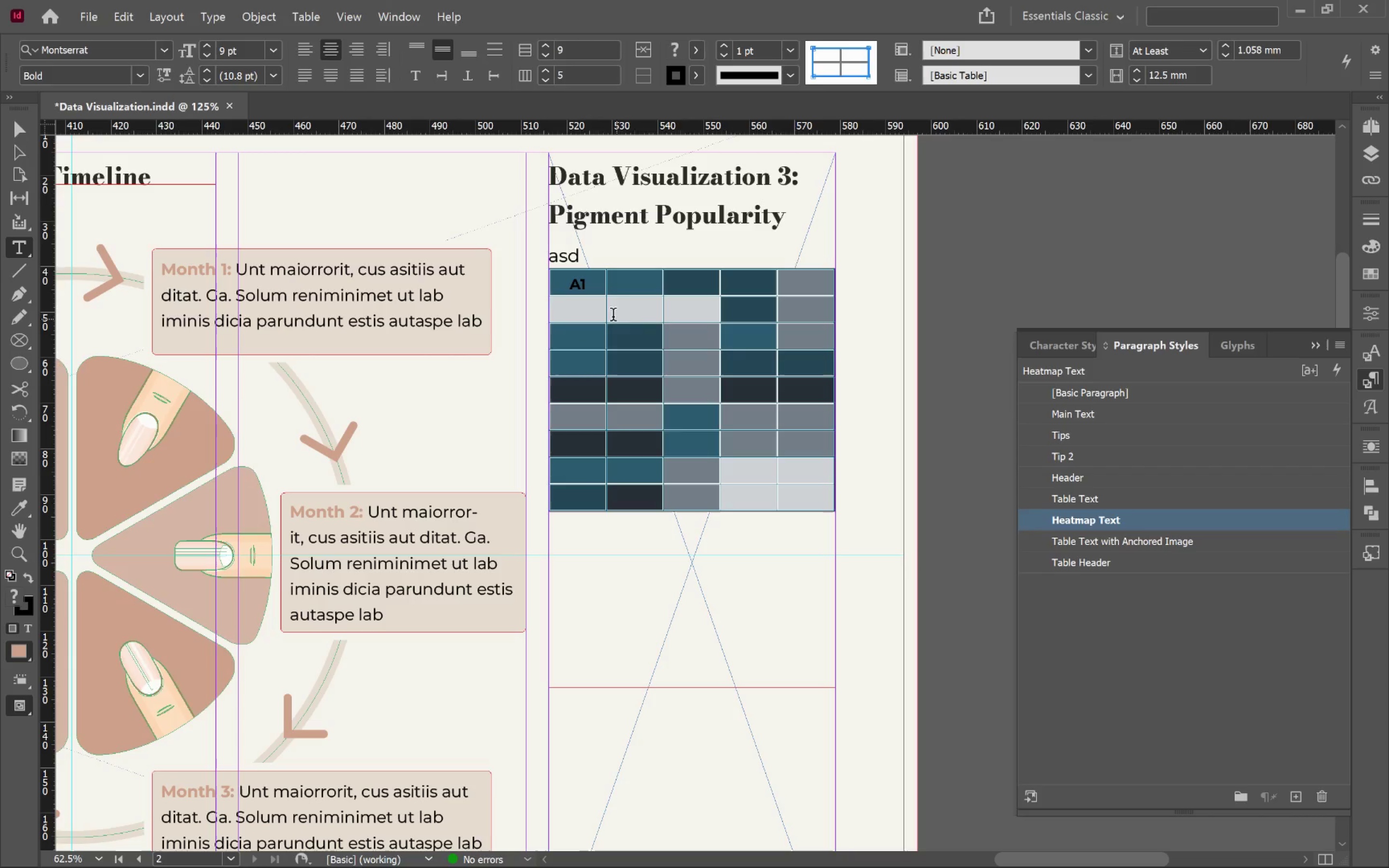 
left_click([604, 312])
 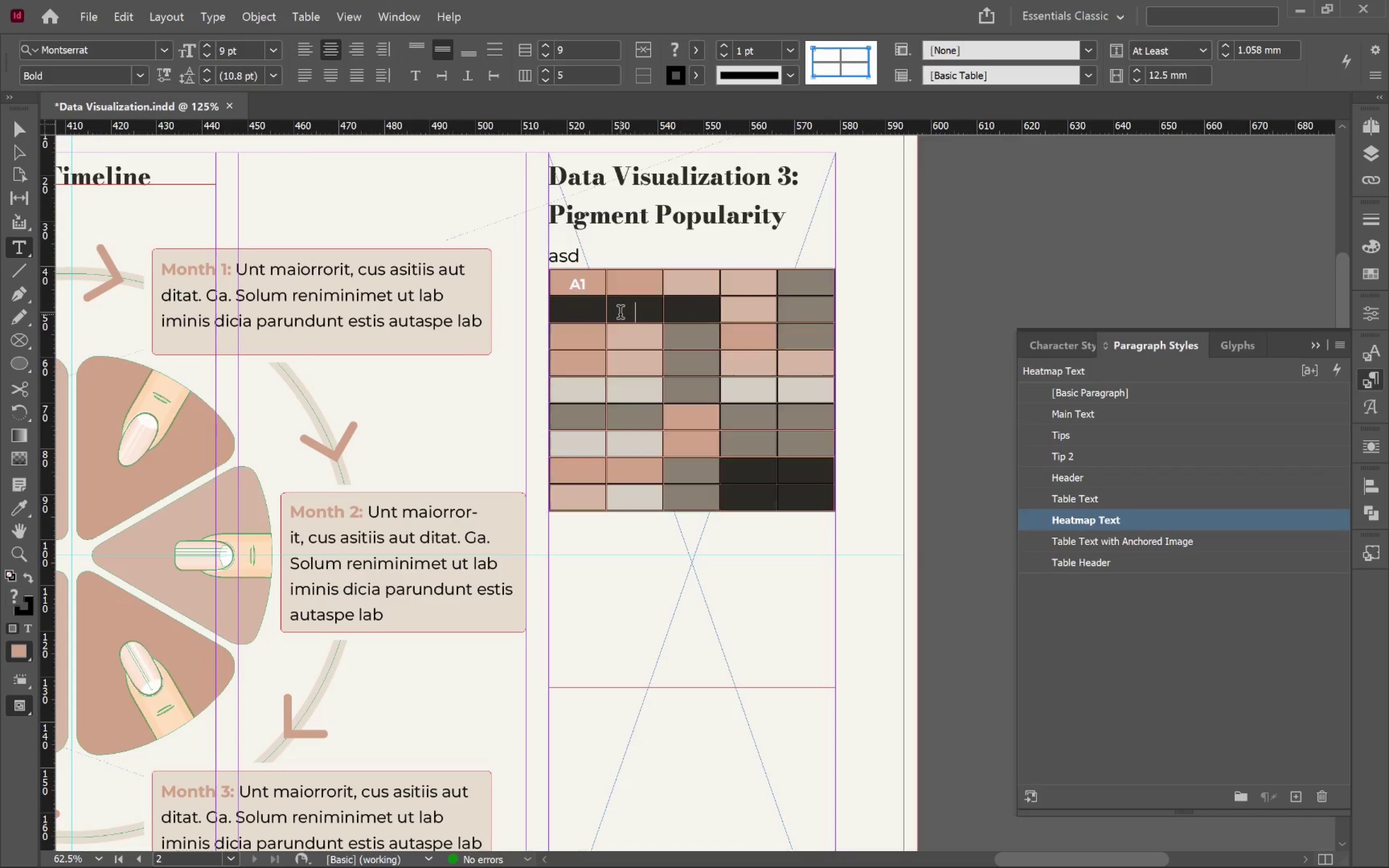 
left_click([620, 314])
 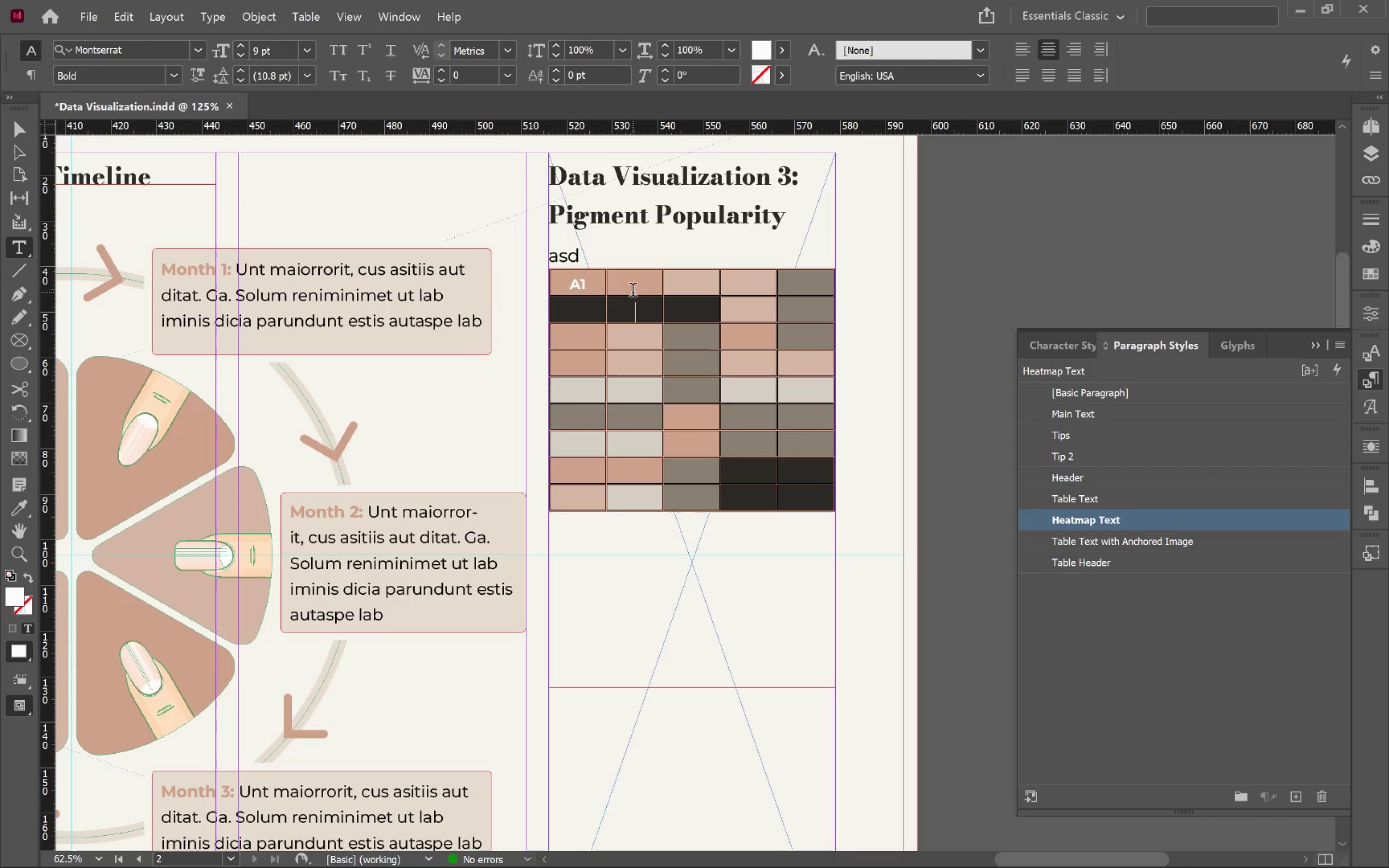 
type(B2)
 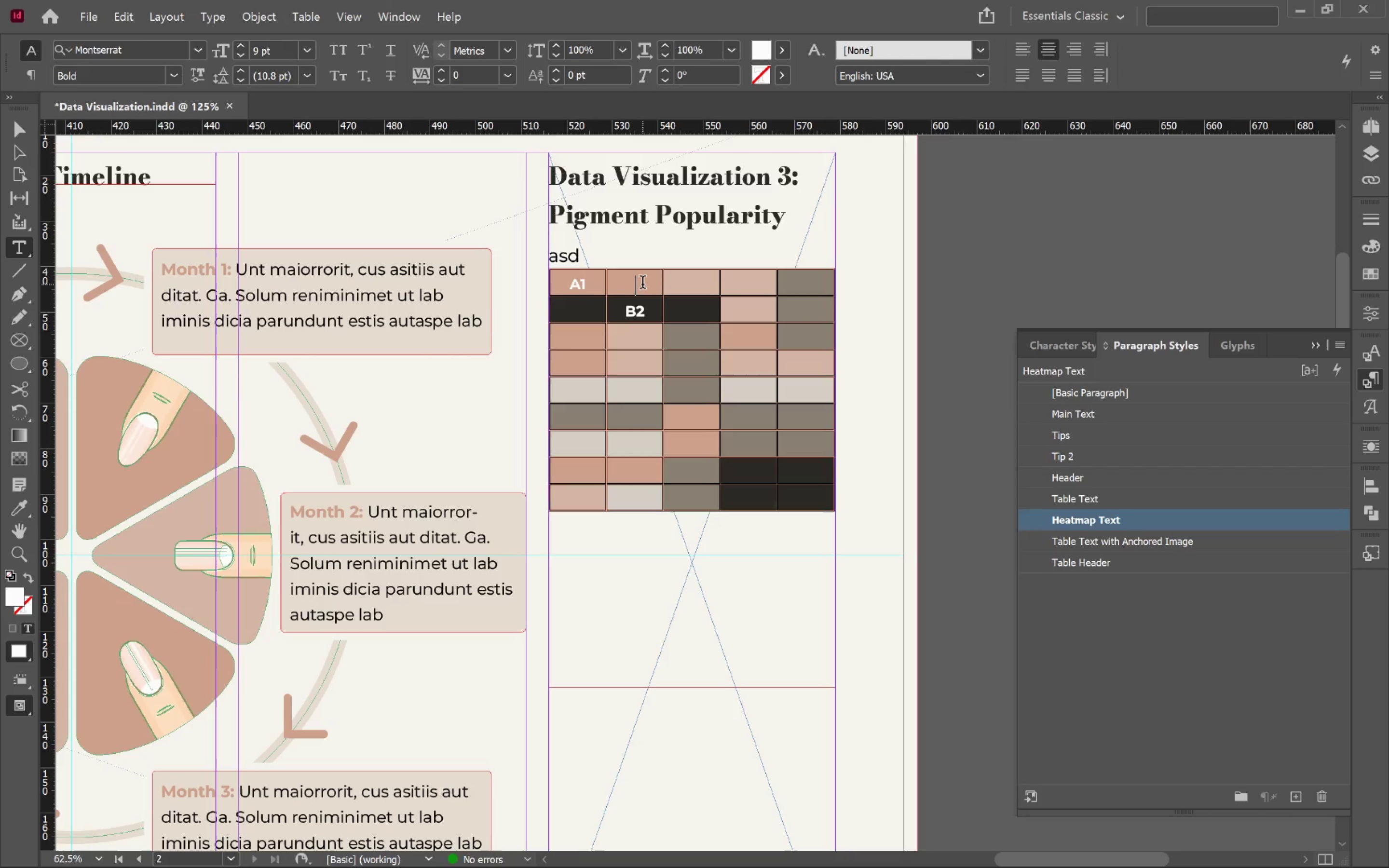 
left_click([642, 284])
 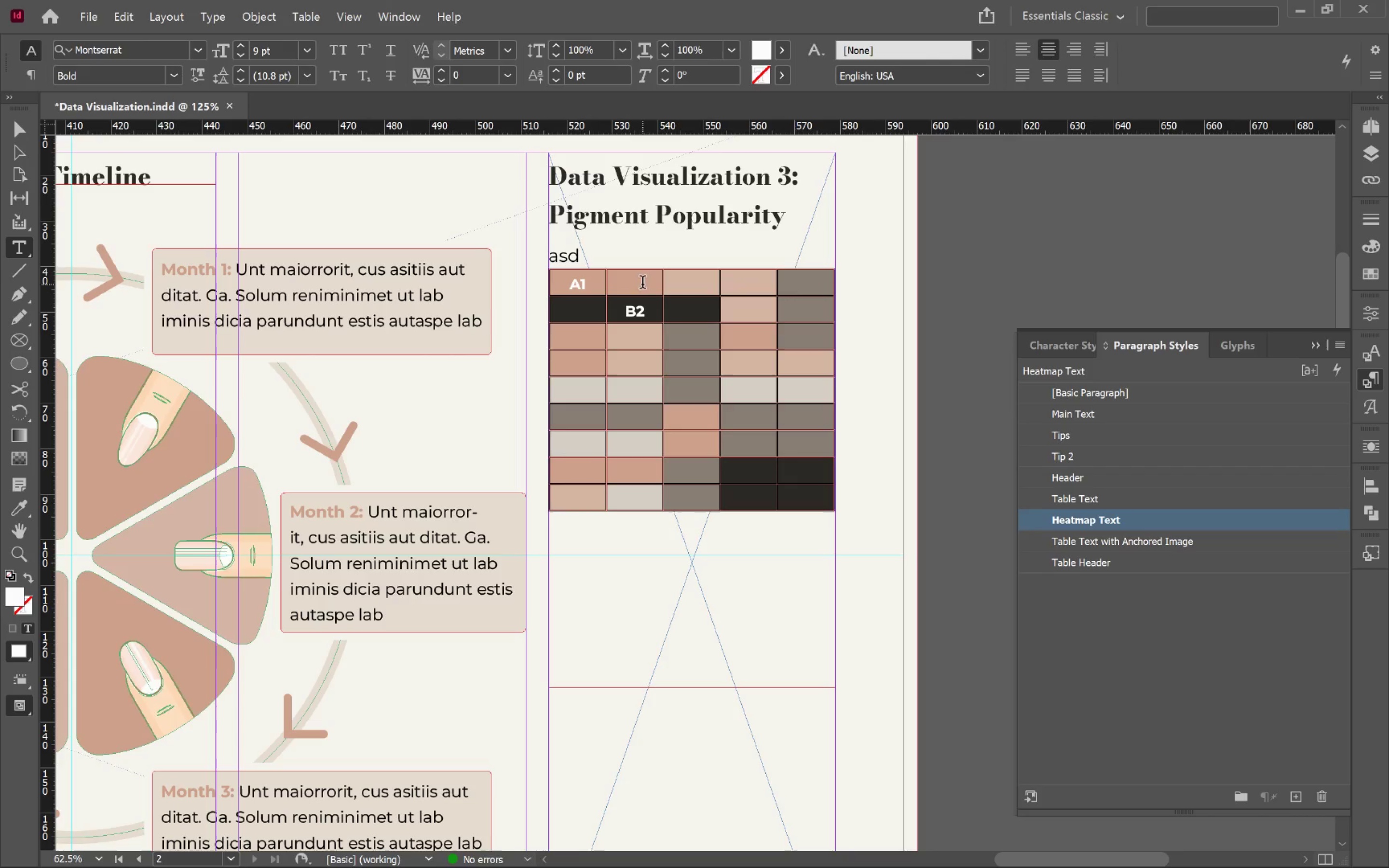 
type(A3)
 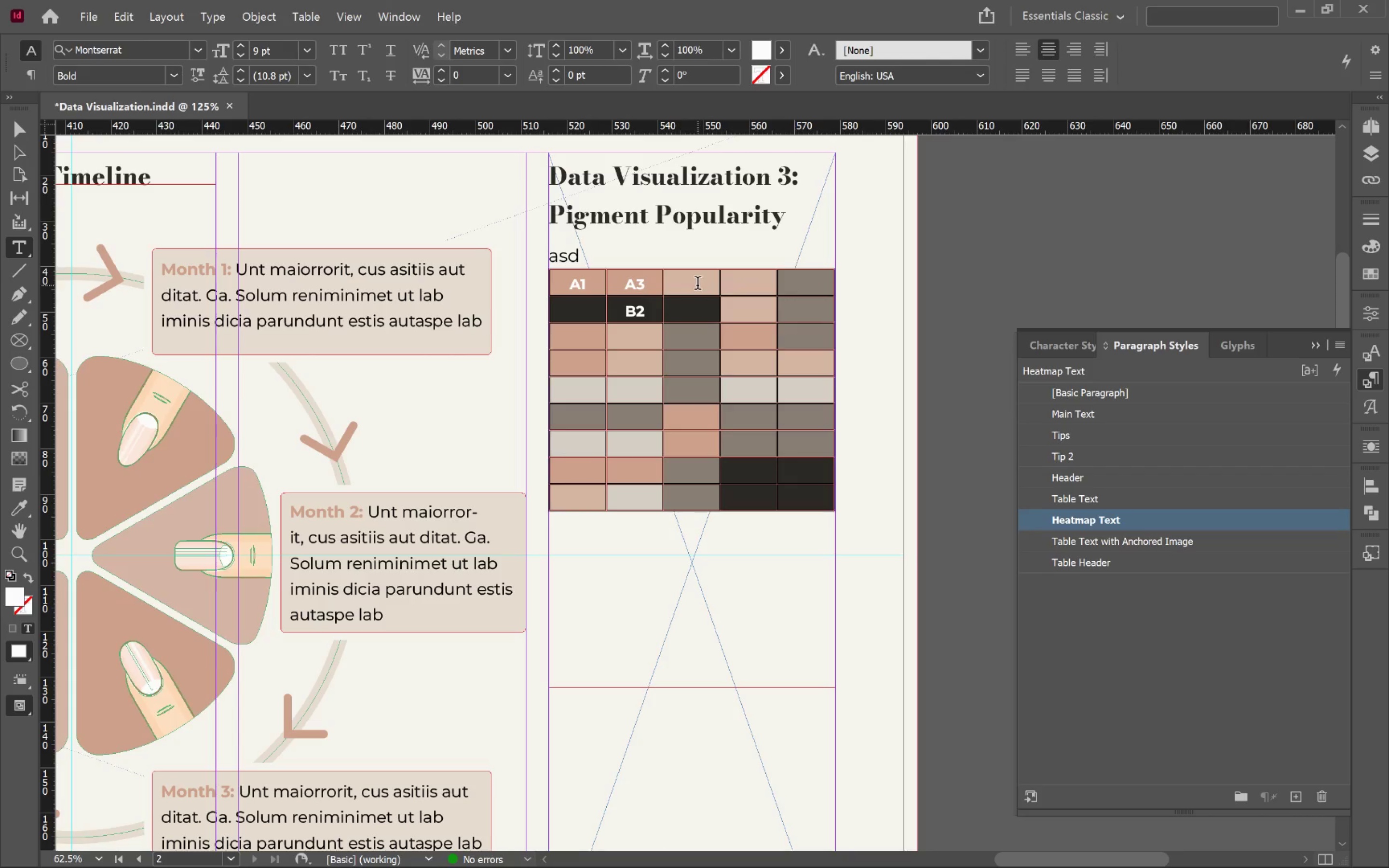 
type(A4)
 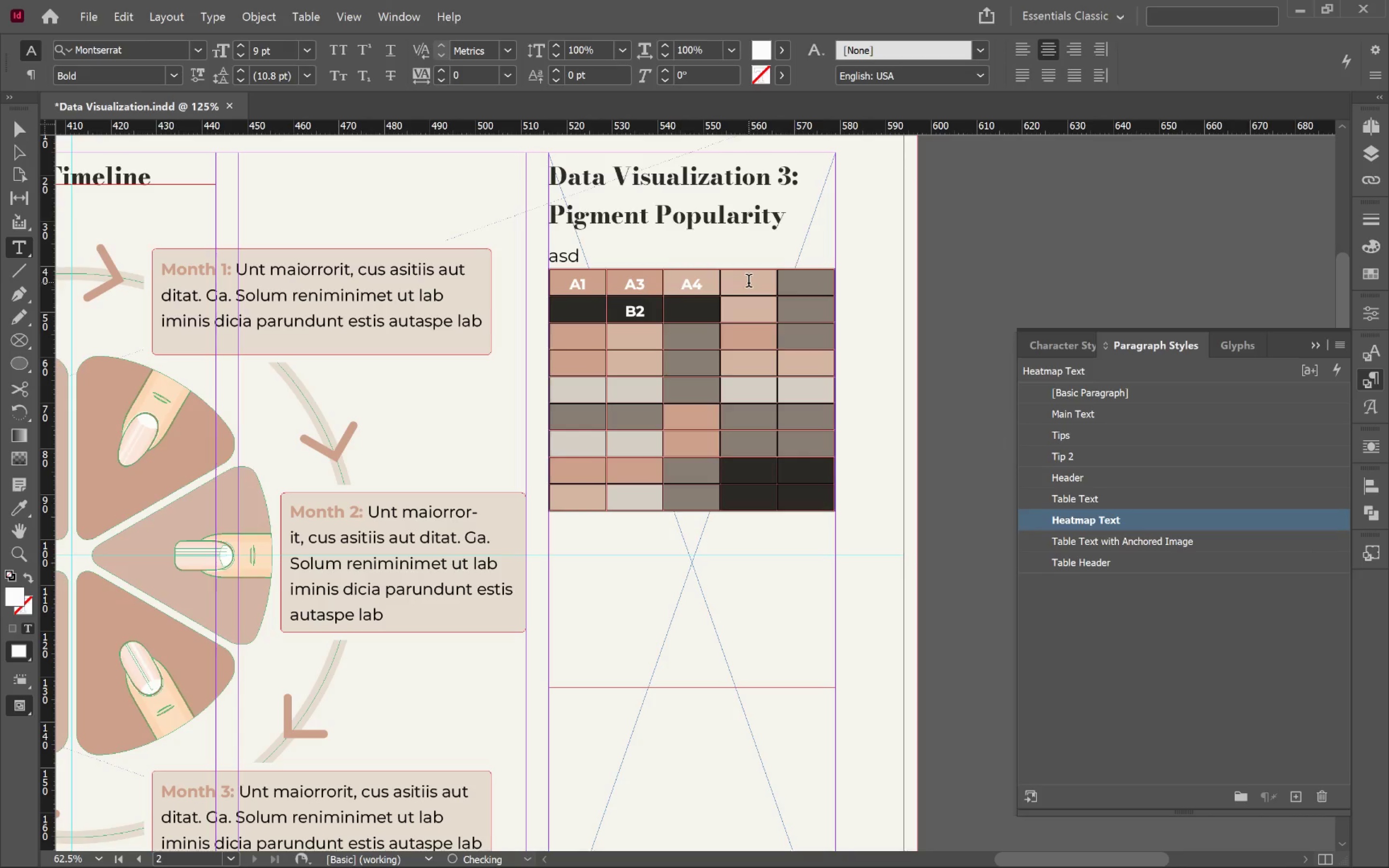 
left_click([749, 283])
 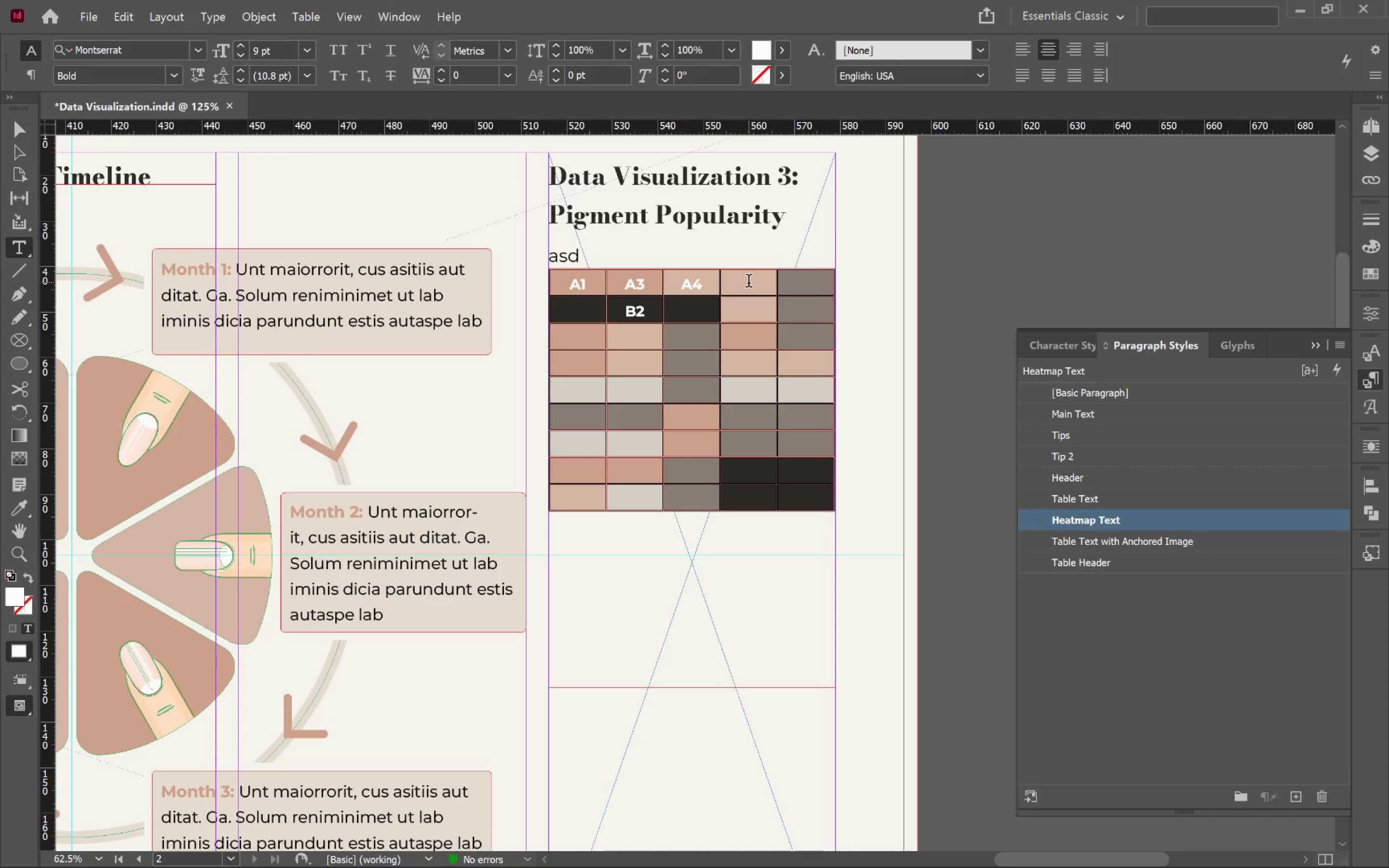 
type(A2)
 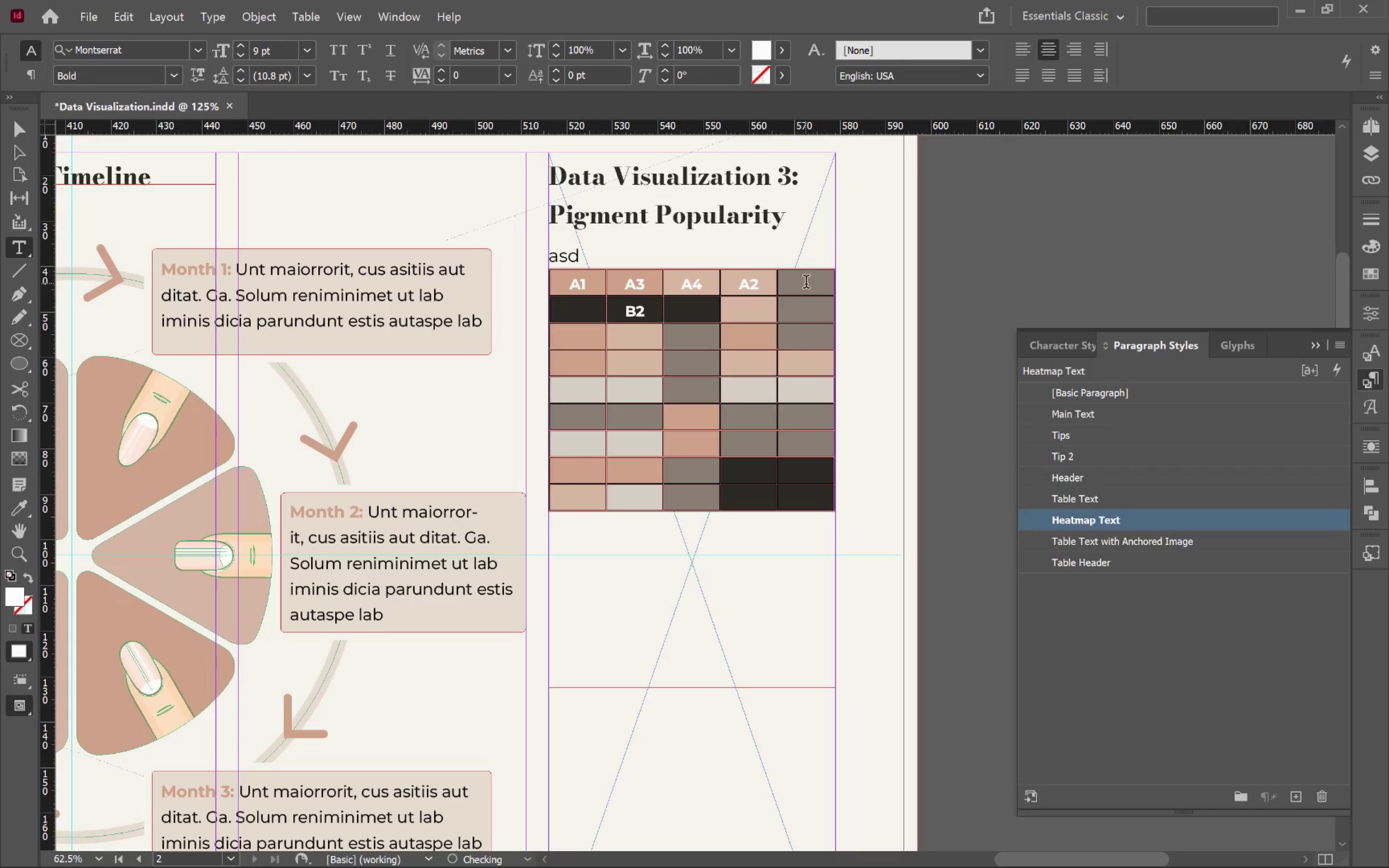 
left_click([806, 284])
 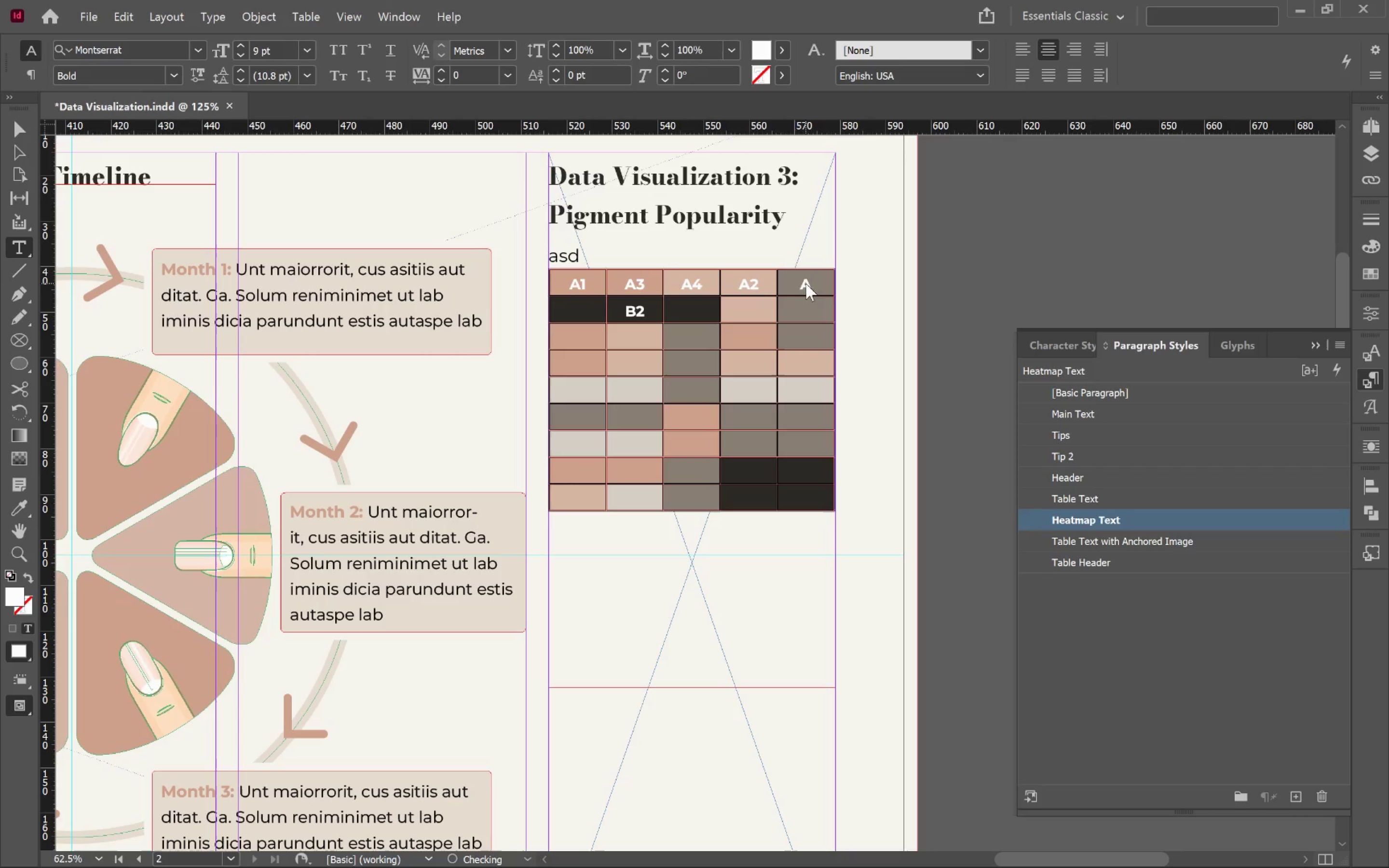 
type(A6)
 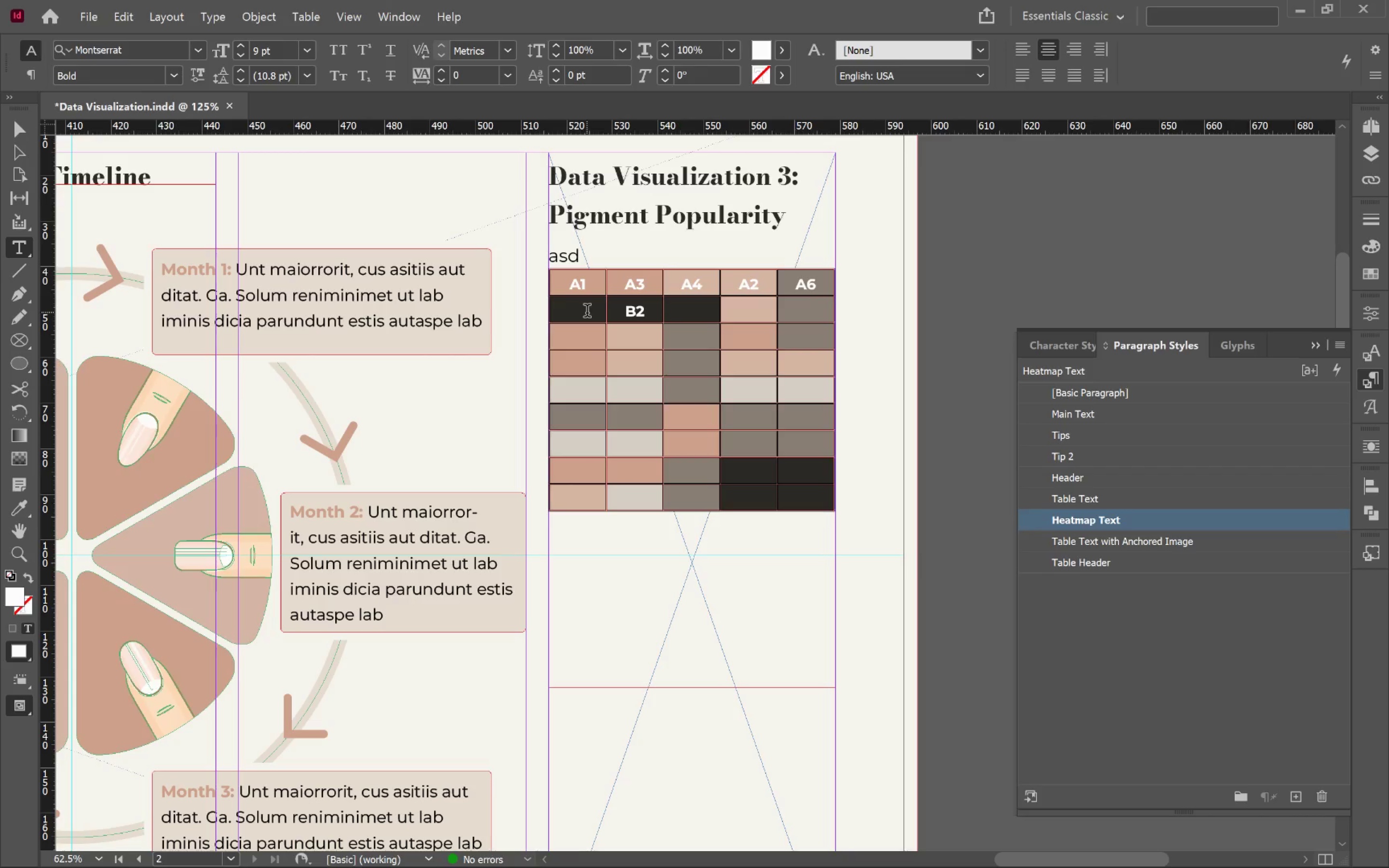 
left_click([587, 312])
 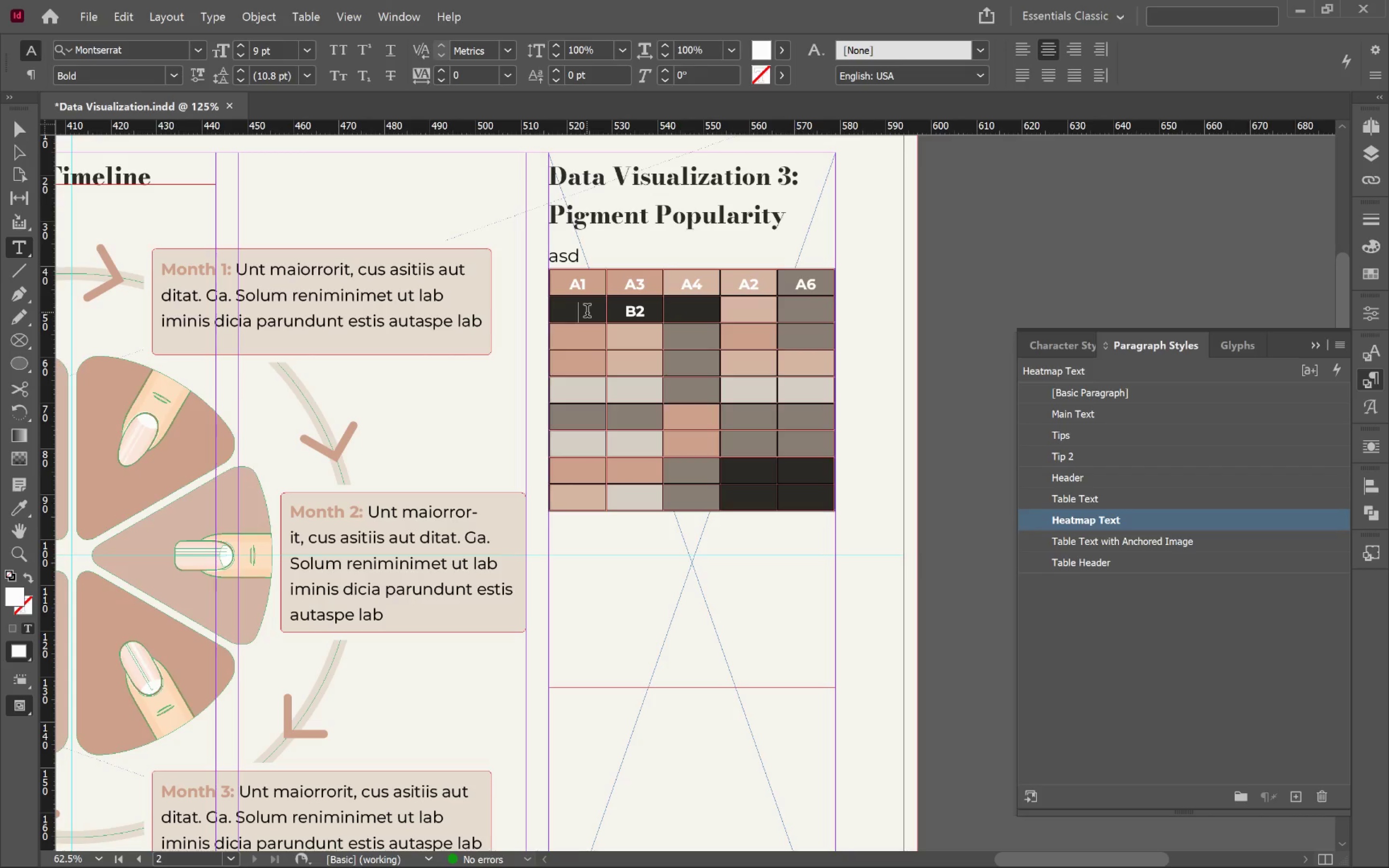 
type(B2)
 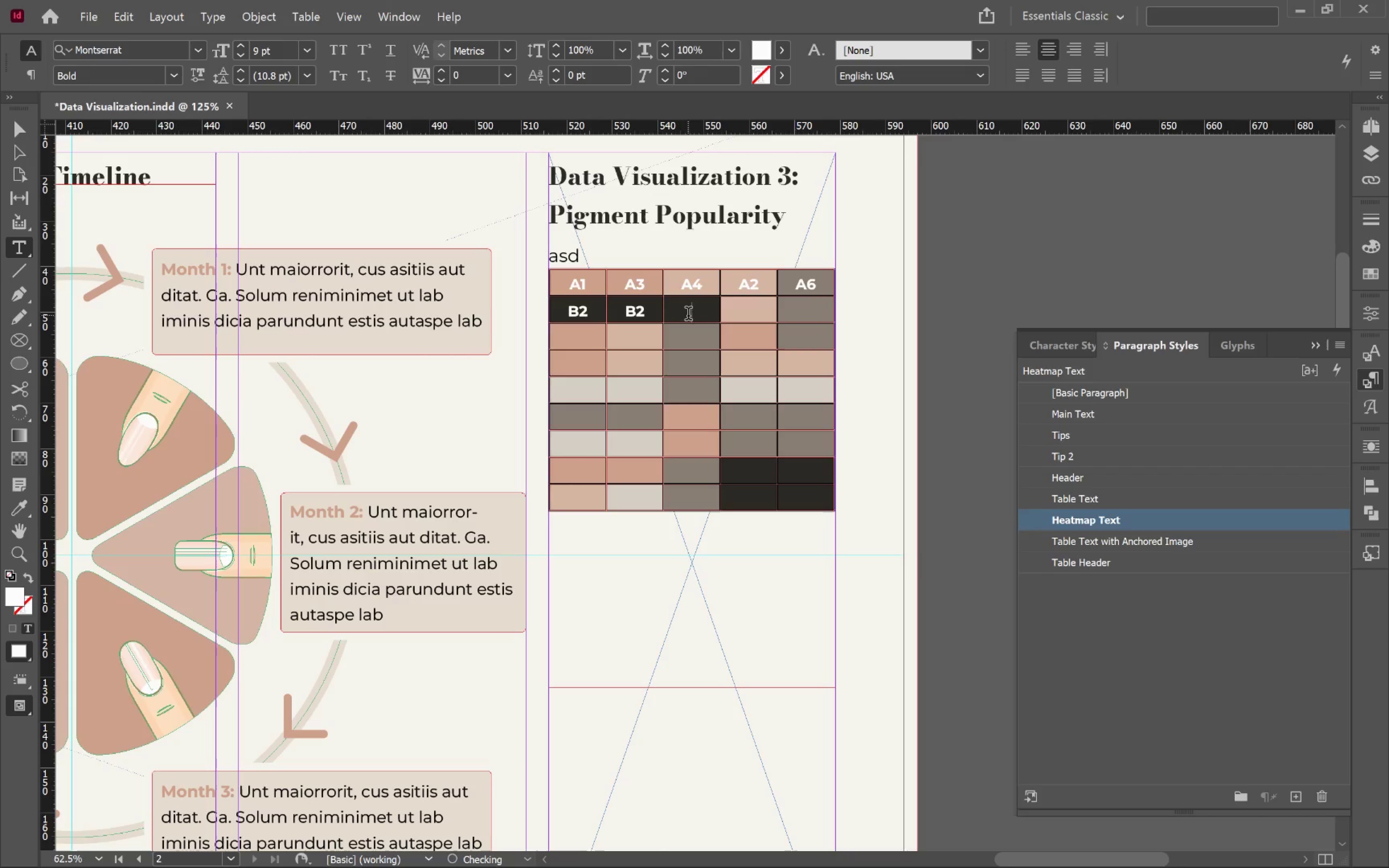 
left_click([688, 315])
 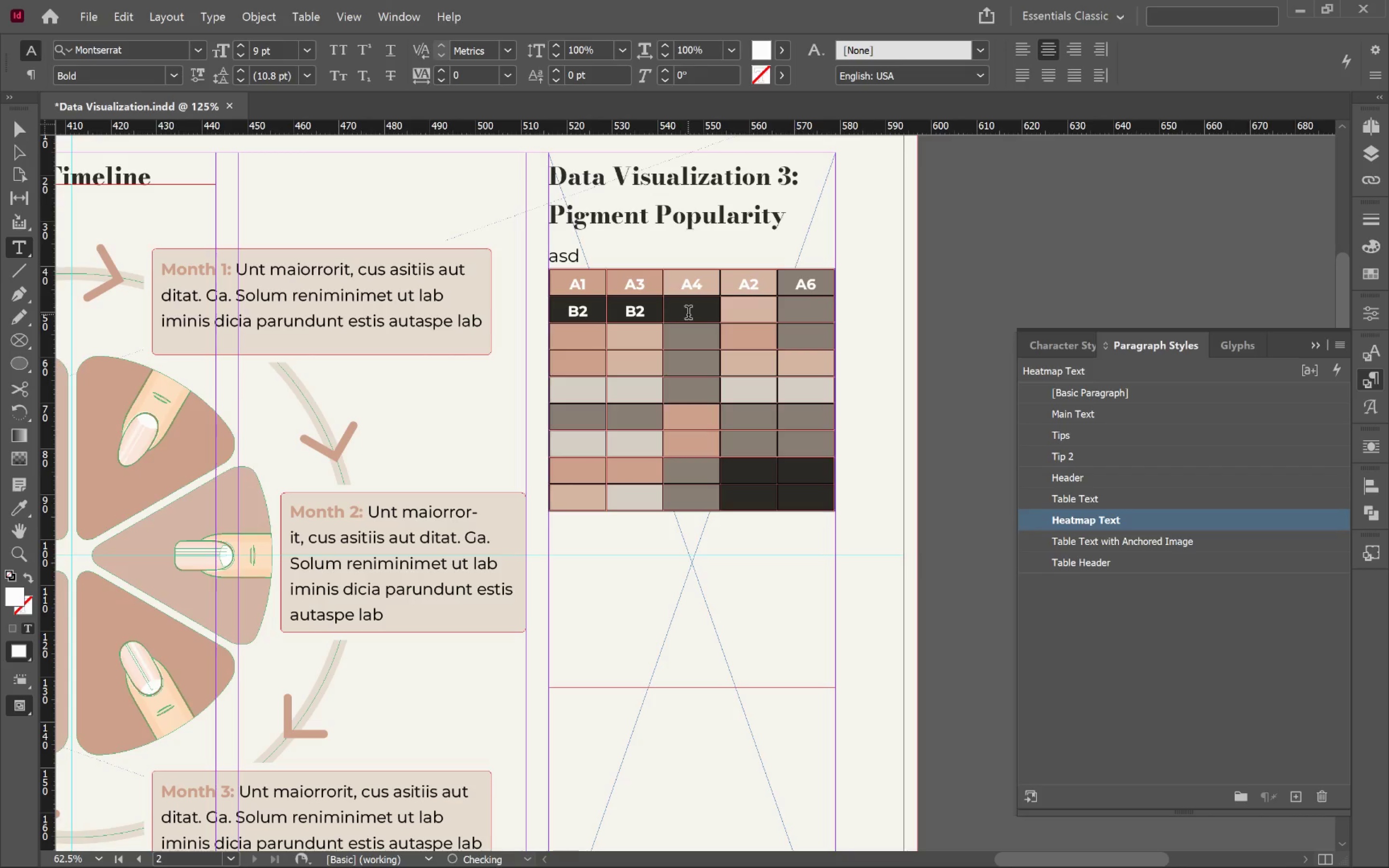 
type(B3)
 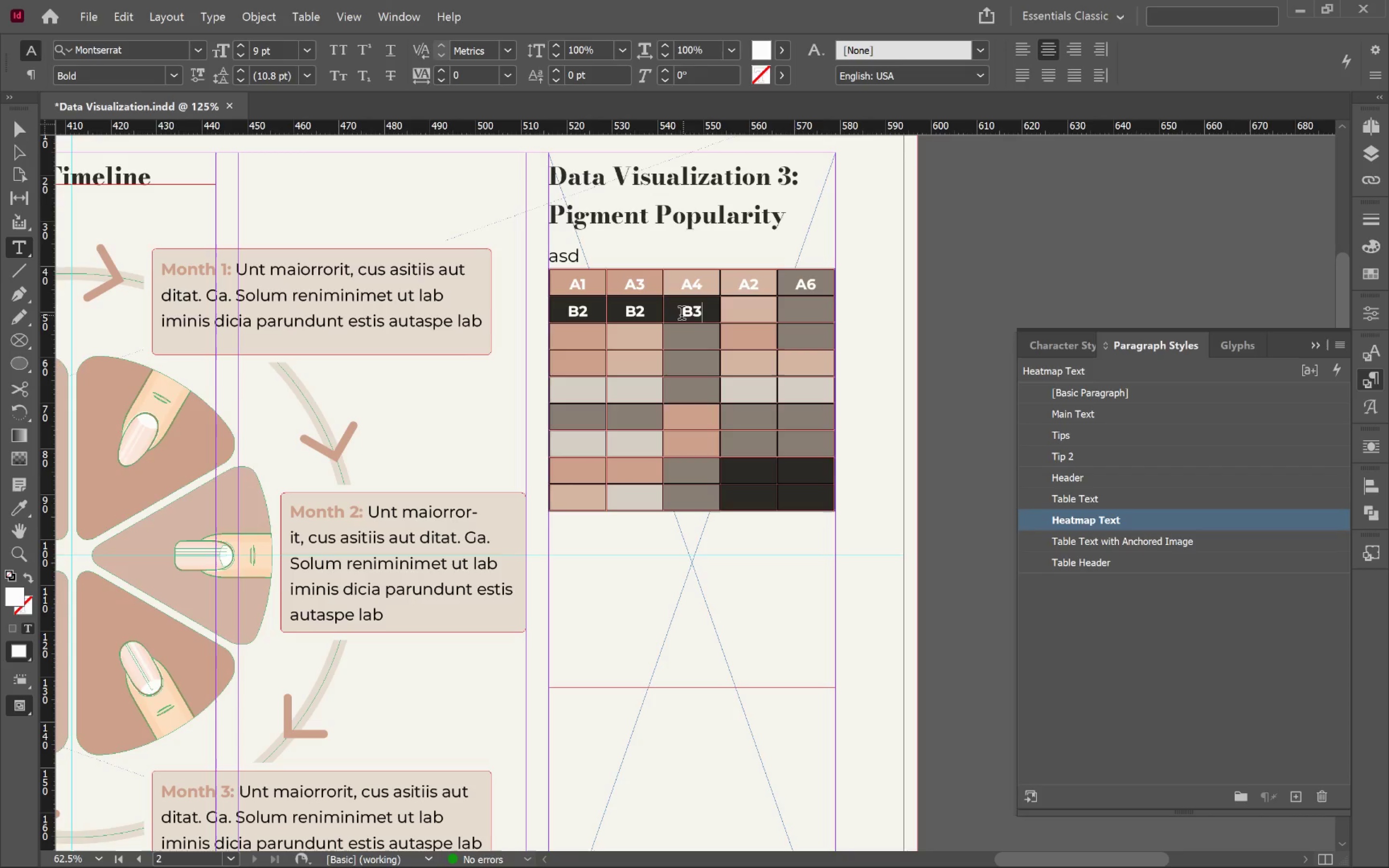 
left_click_drag(start_coordinate=[679, 314], to_coordinate=[681, 323])
 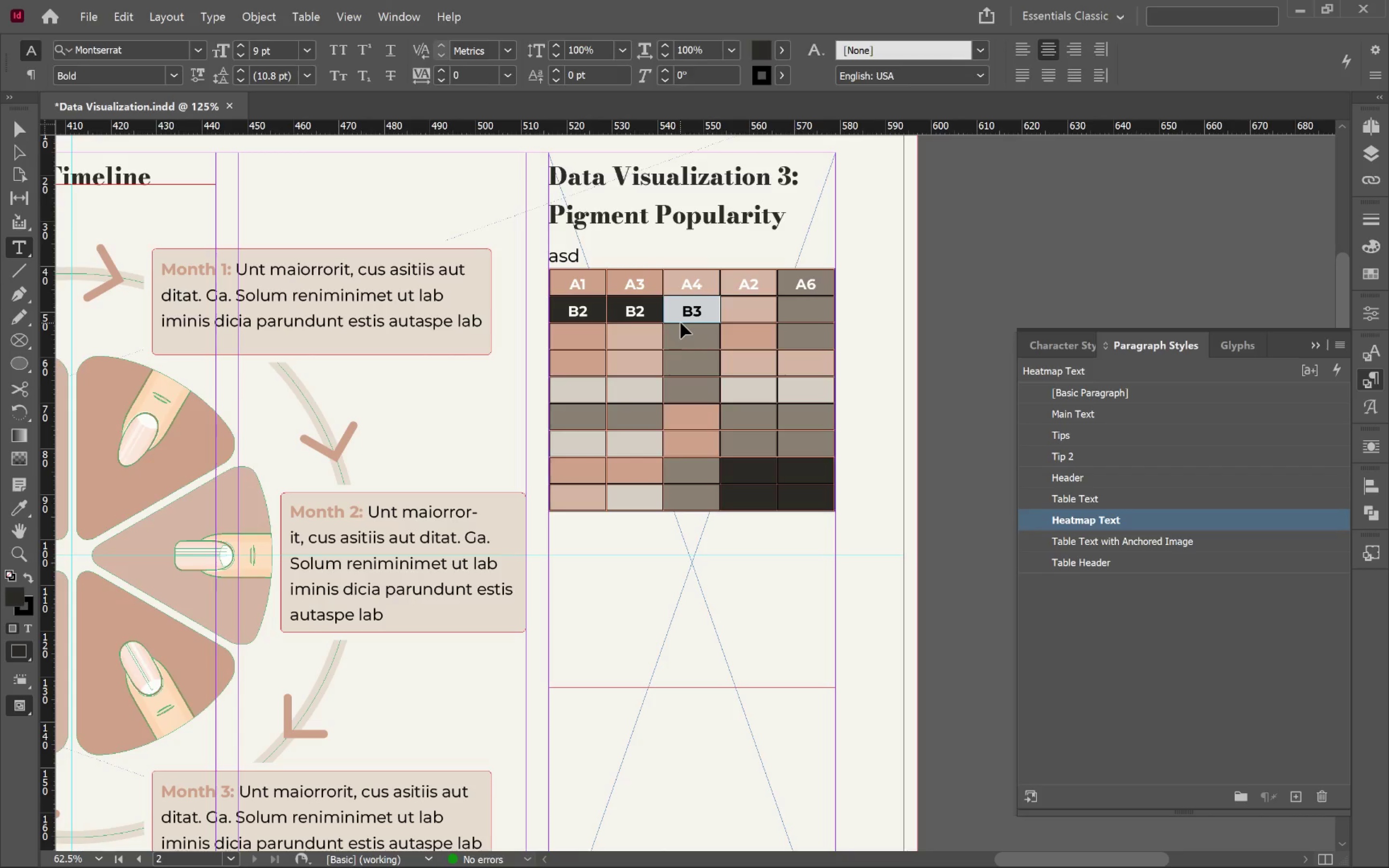 
key(Control+C)
 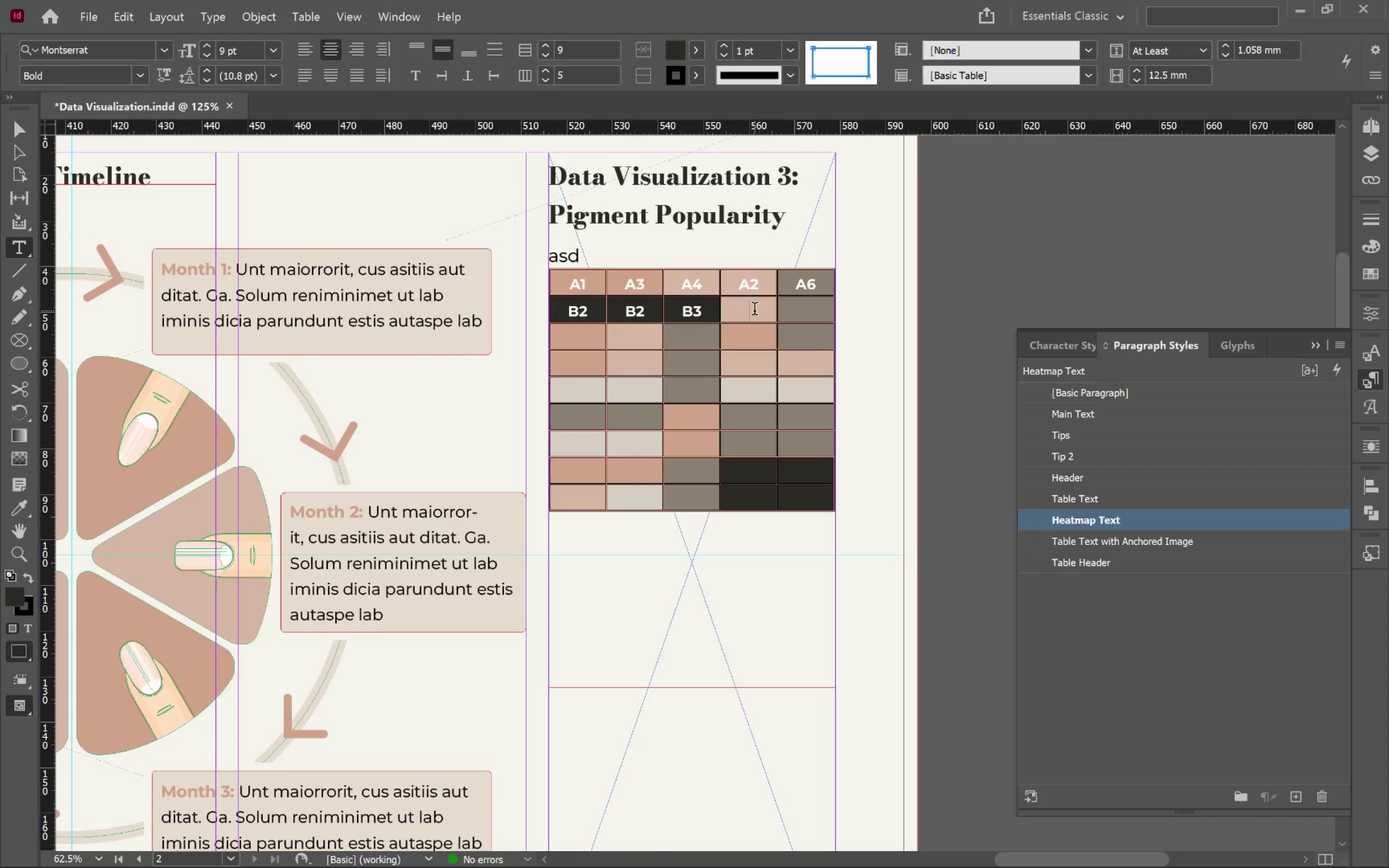 
left_click_drag(start_coordinate=[754, 311], to_coordinate=[800, 315])
 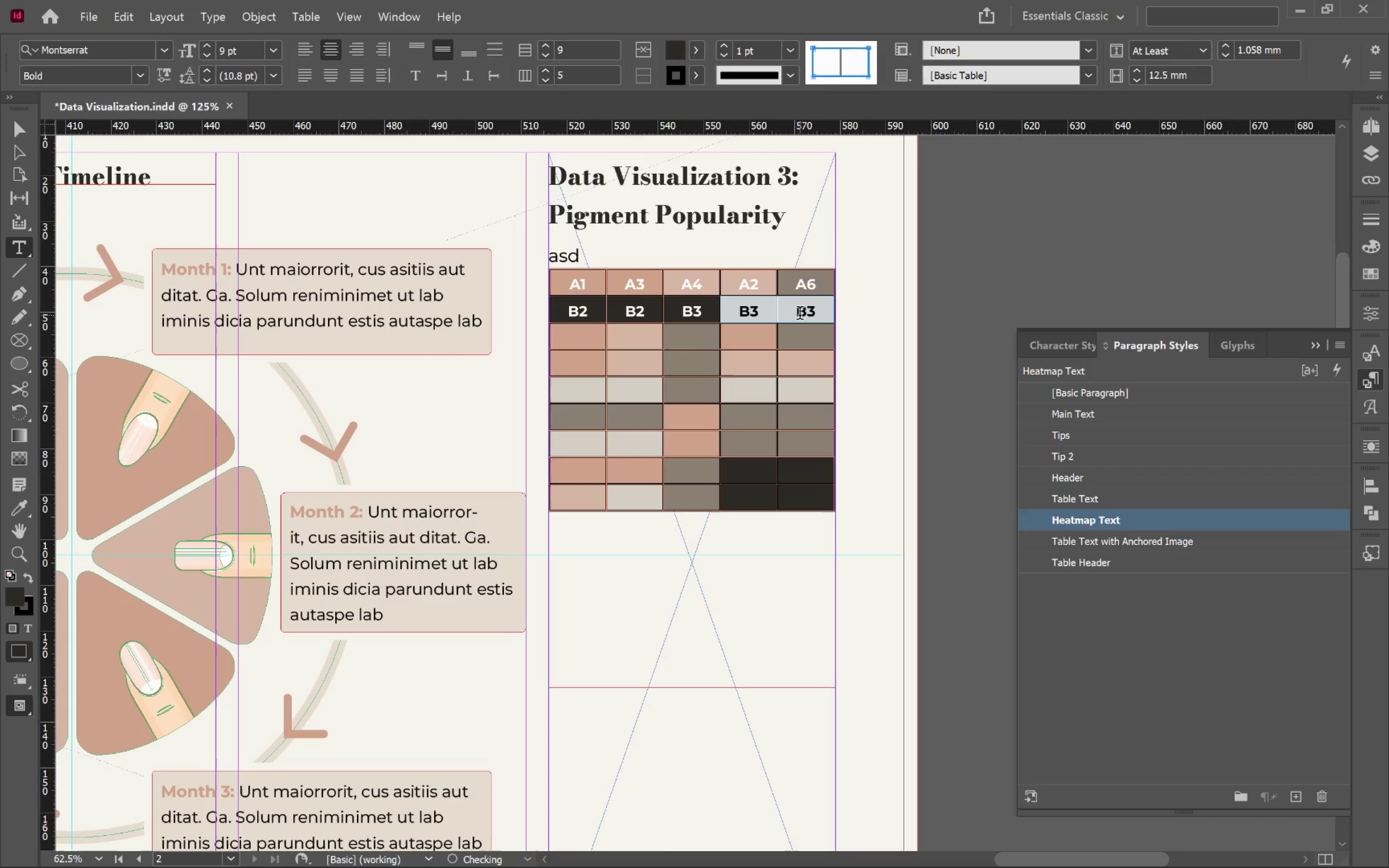 
key(Control+V)
 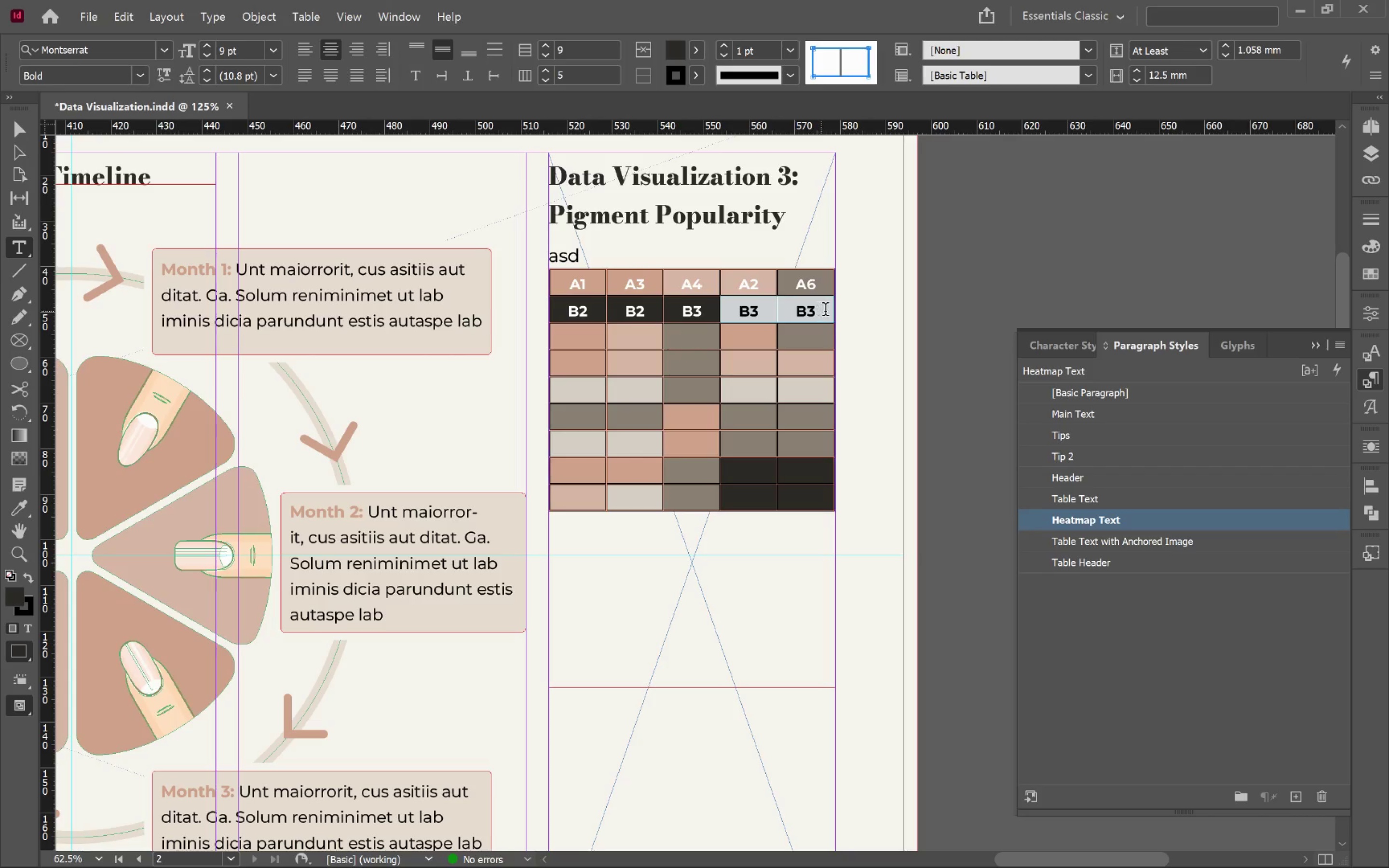 
left_click([825, 311])
 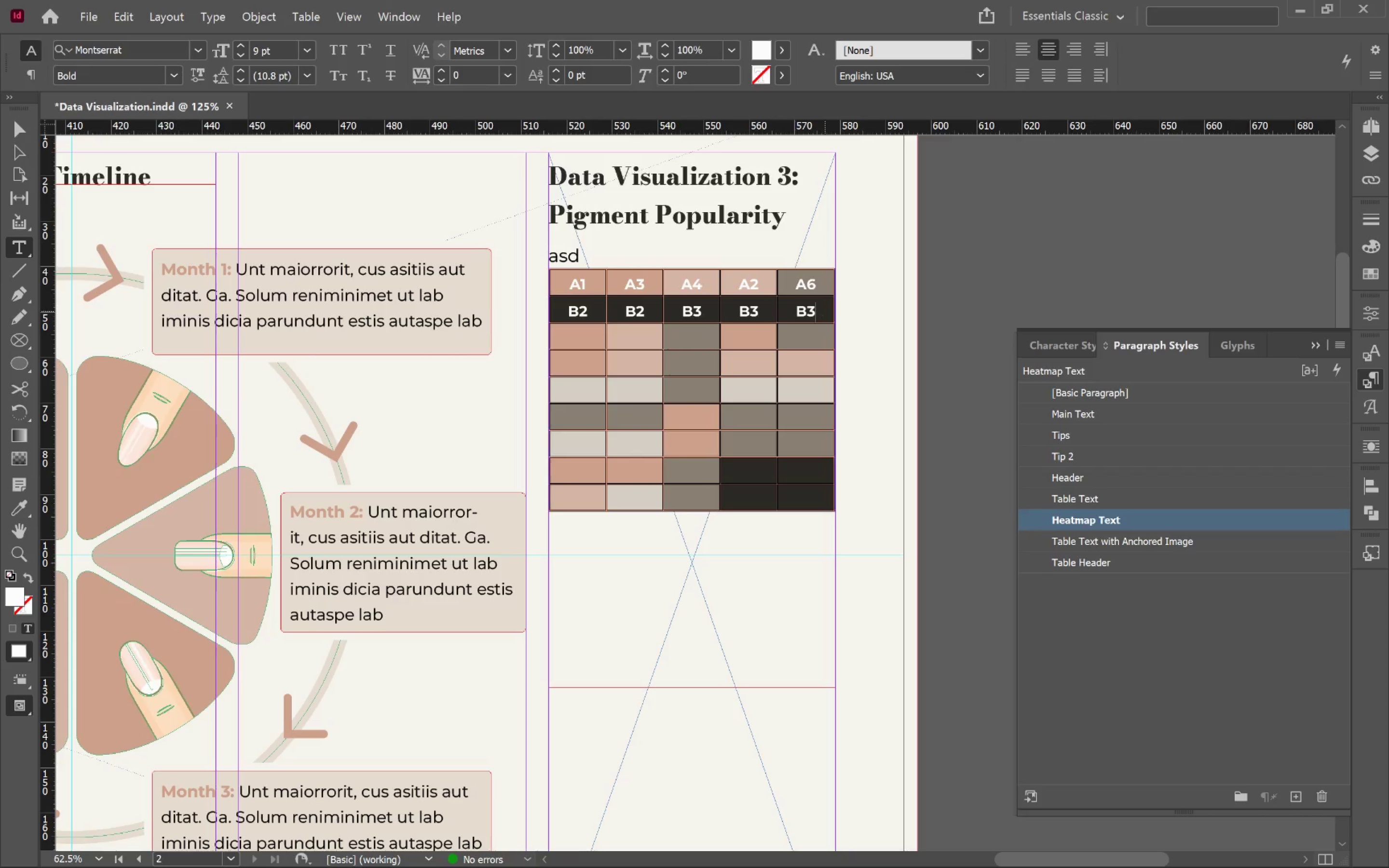 
key(Backspace)
 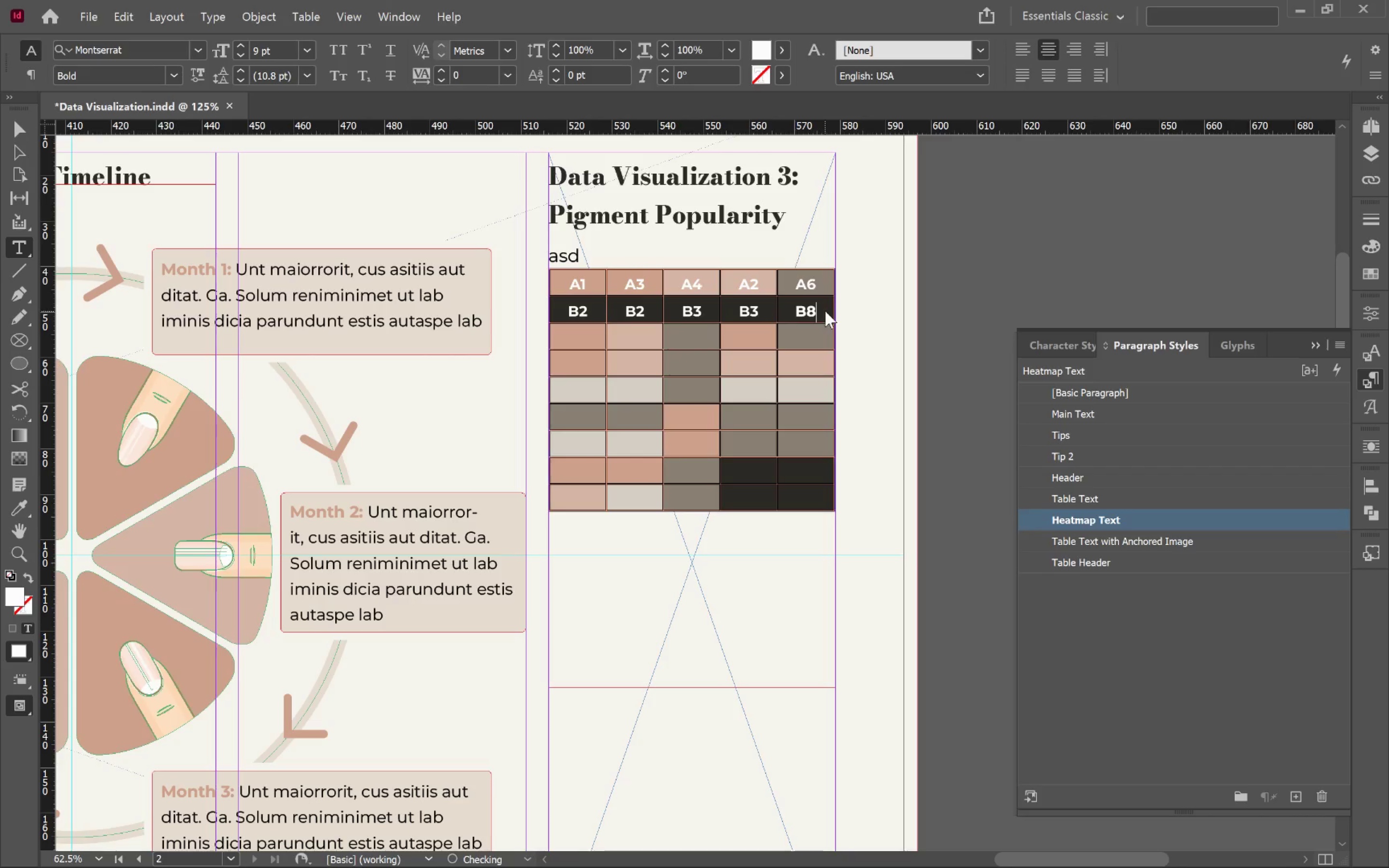 
key(8)
 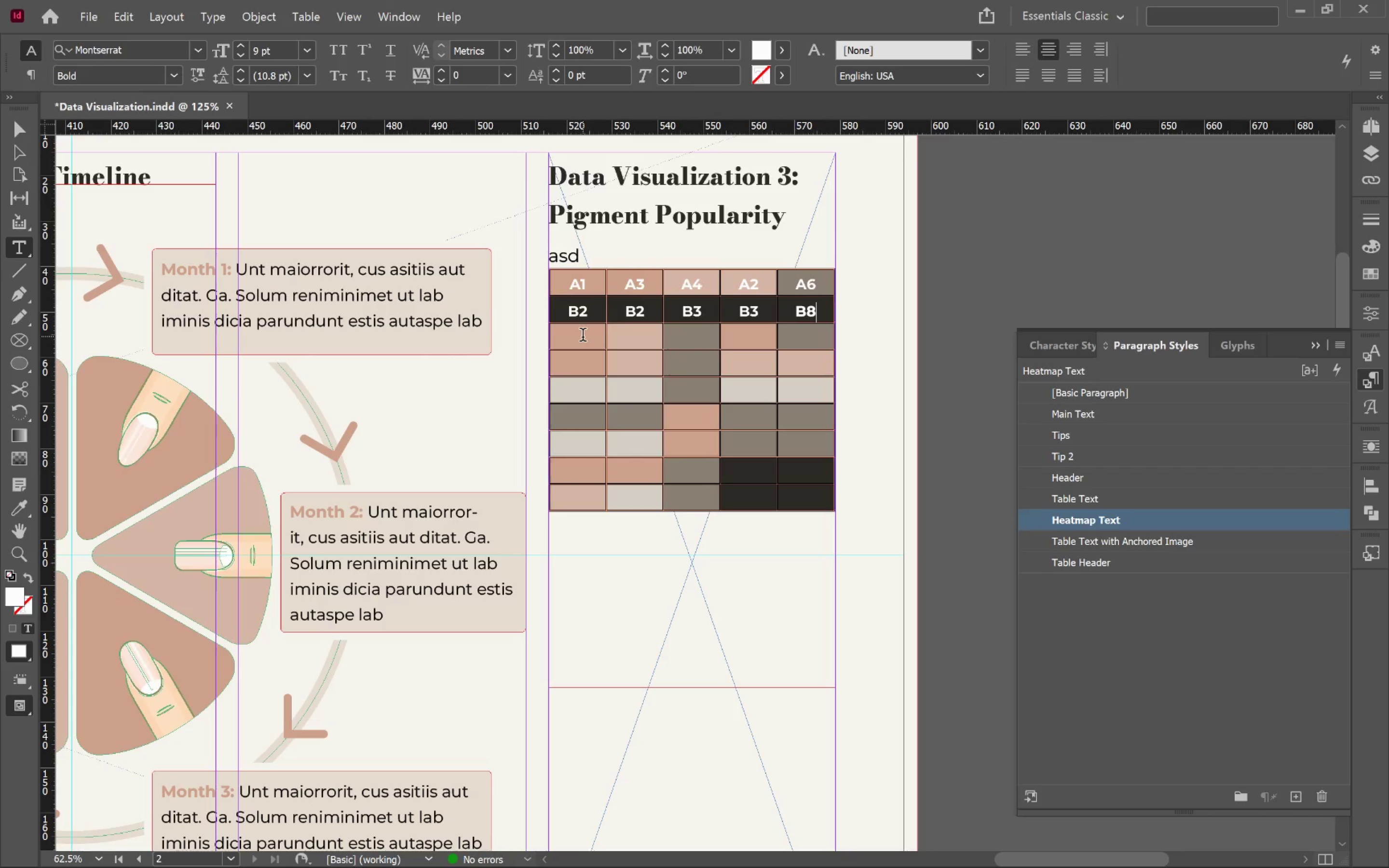 
left_click([583, 337])
 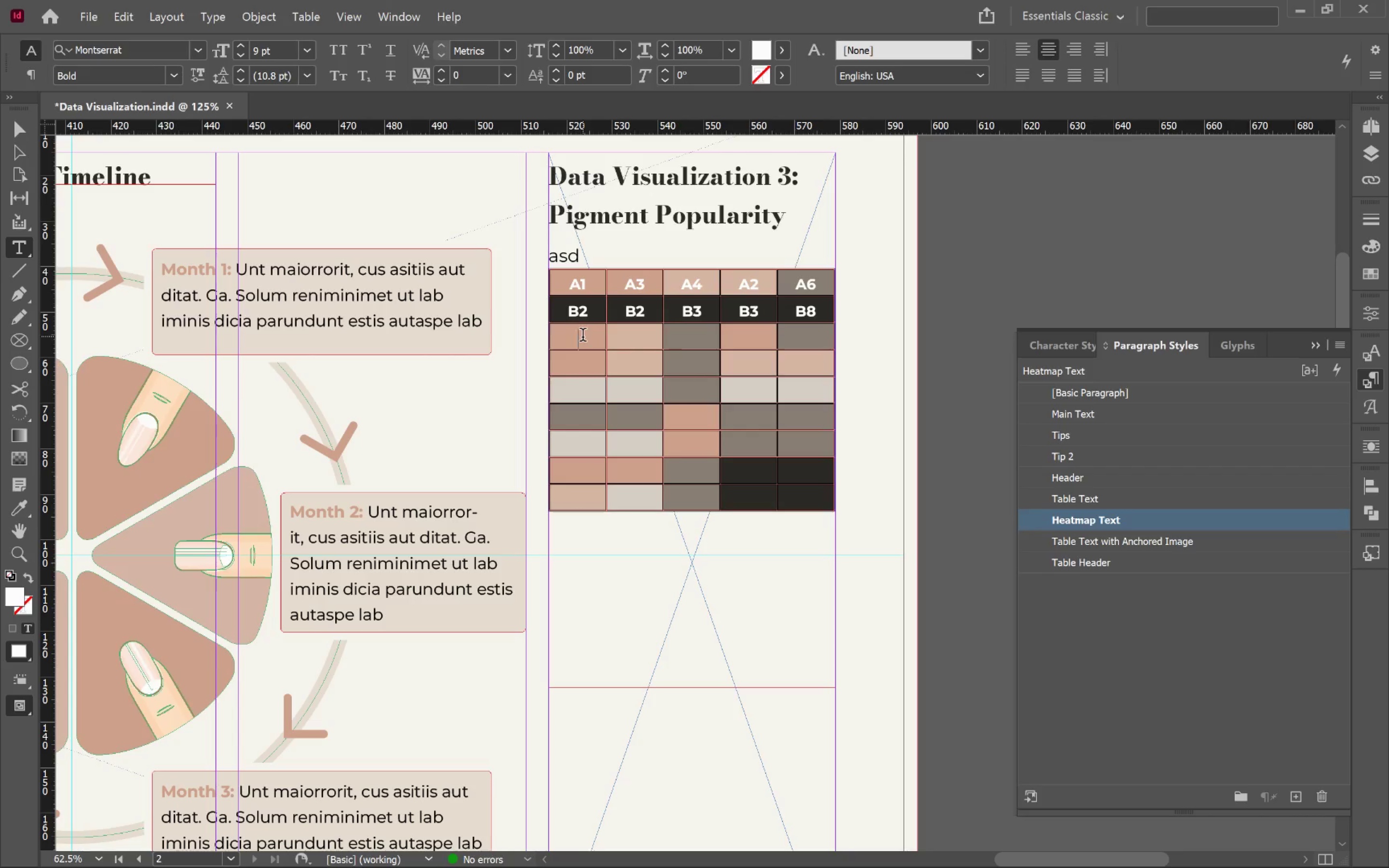 
type(C1)
 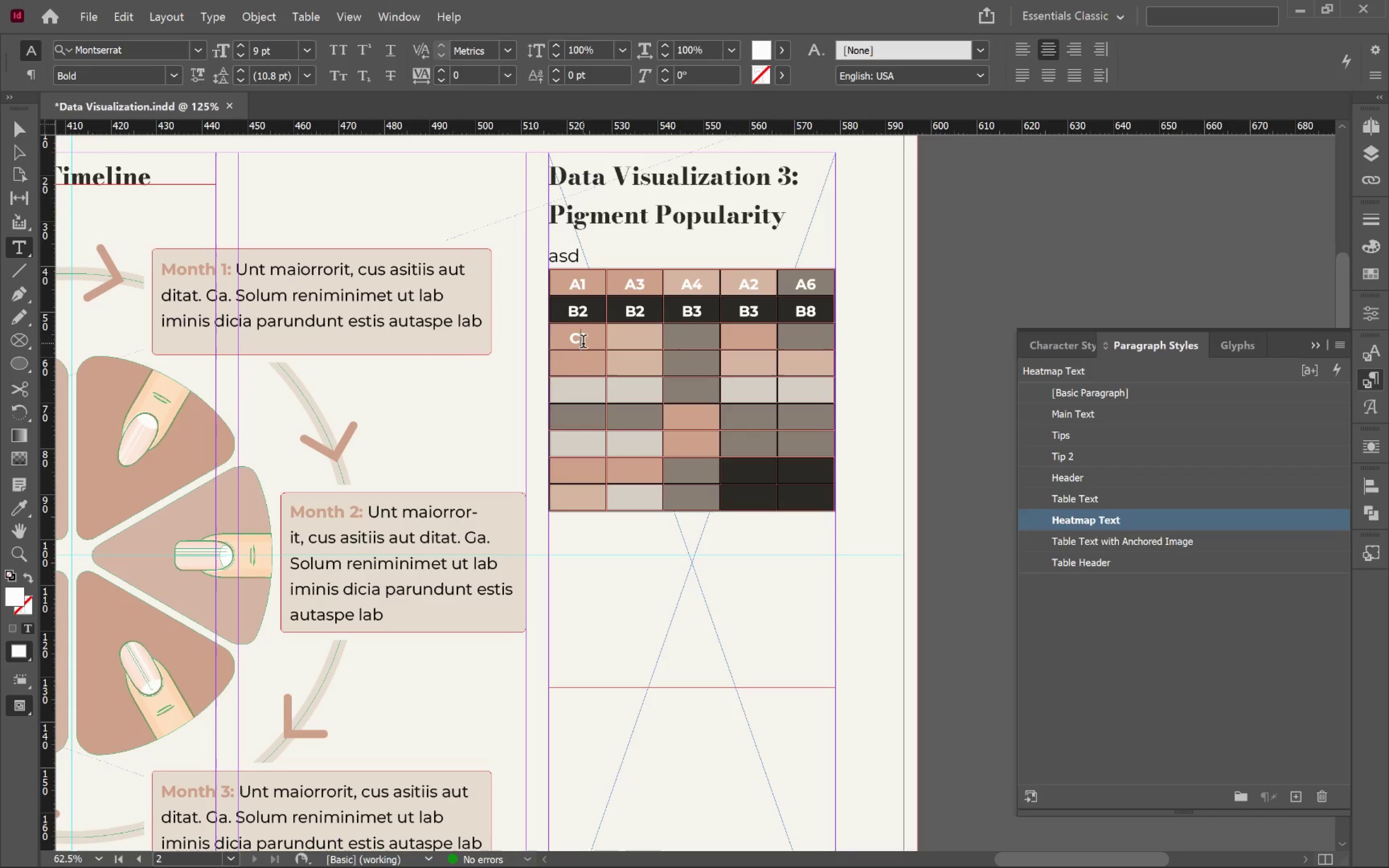 
left_click_drag(start_coordinate=[579, 339], to_coordinate=[588, 350])
 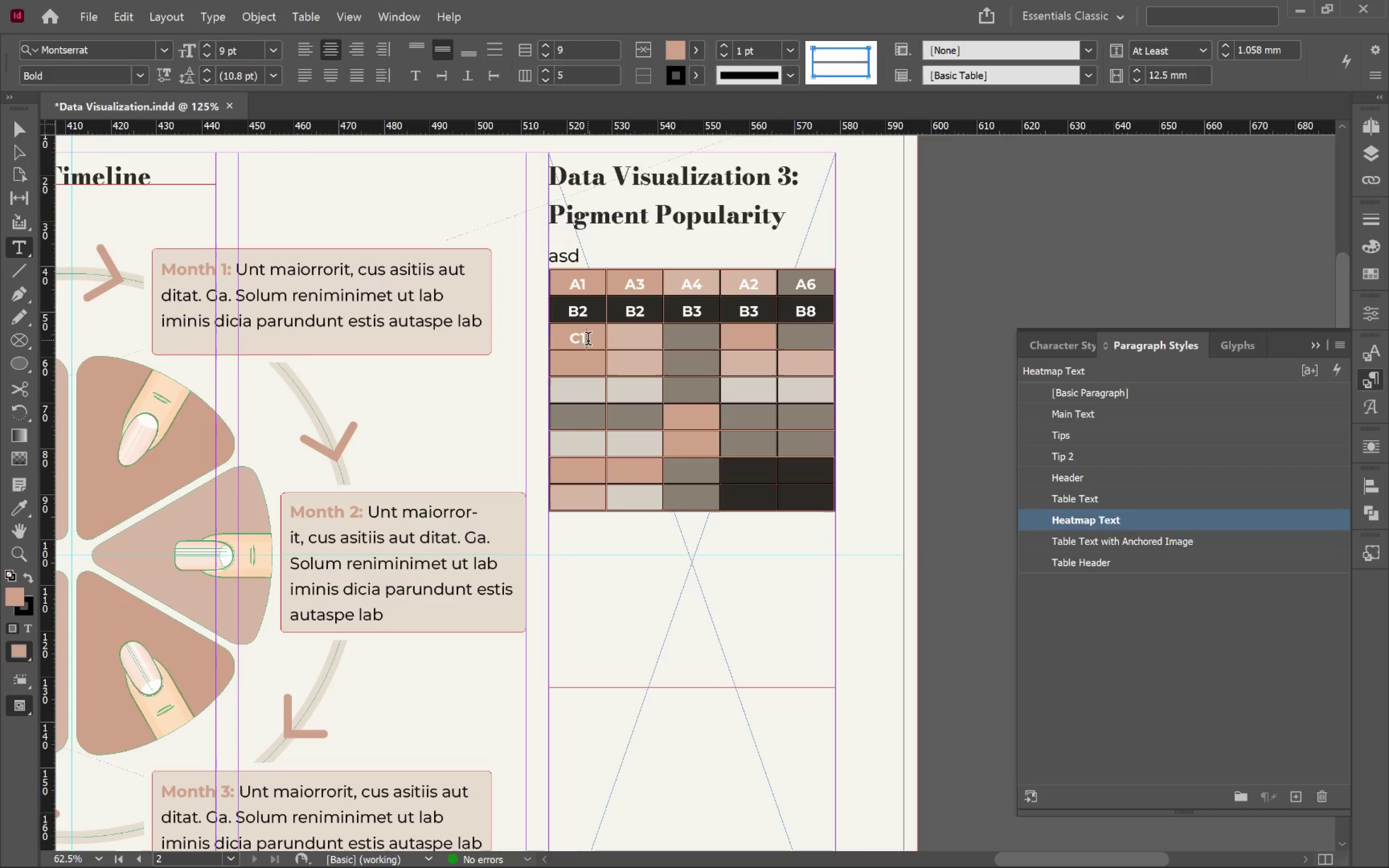 
left_click([588, 340])
 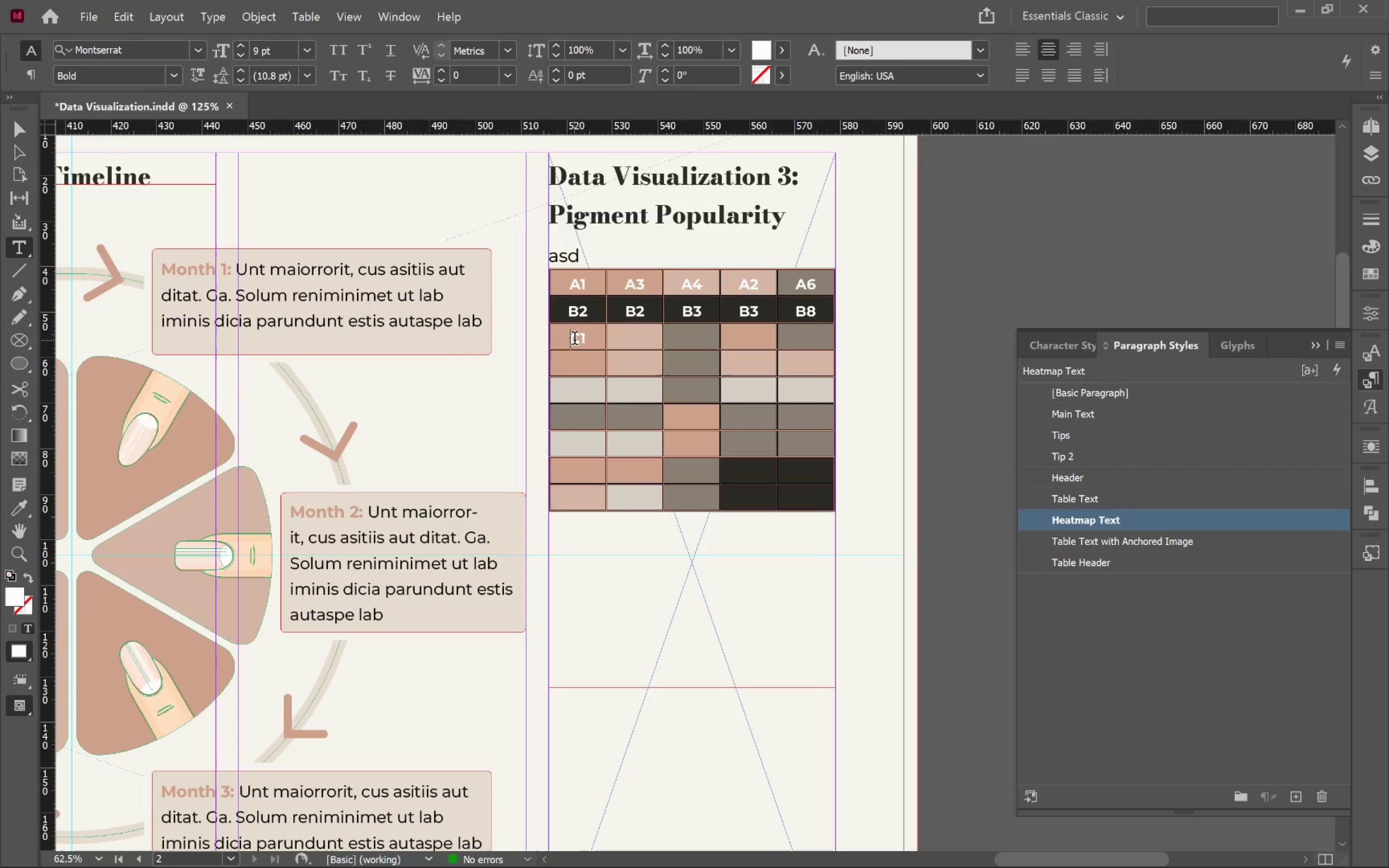 
left_click_drag(start_coordinate=[574, 340], to_coordinate=[583, 346])
 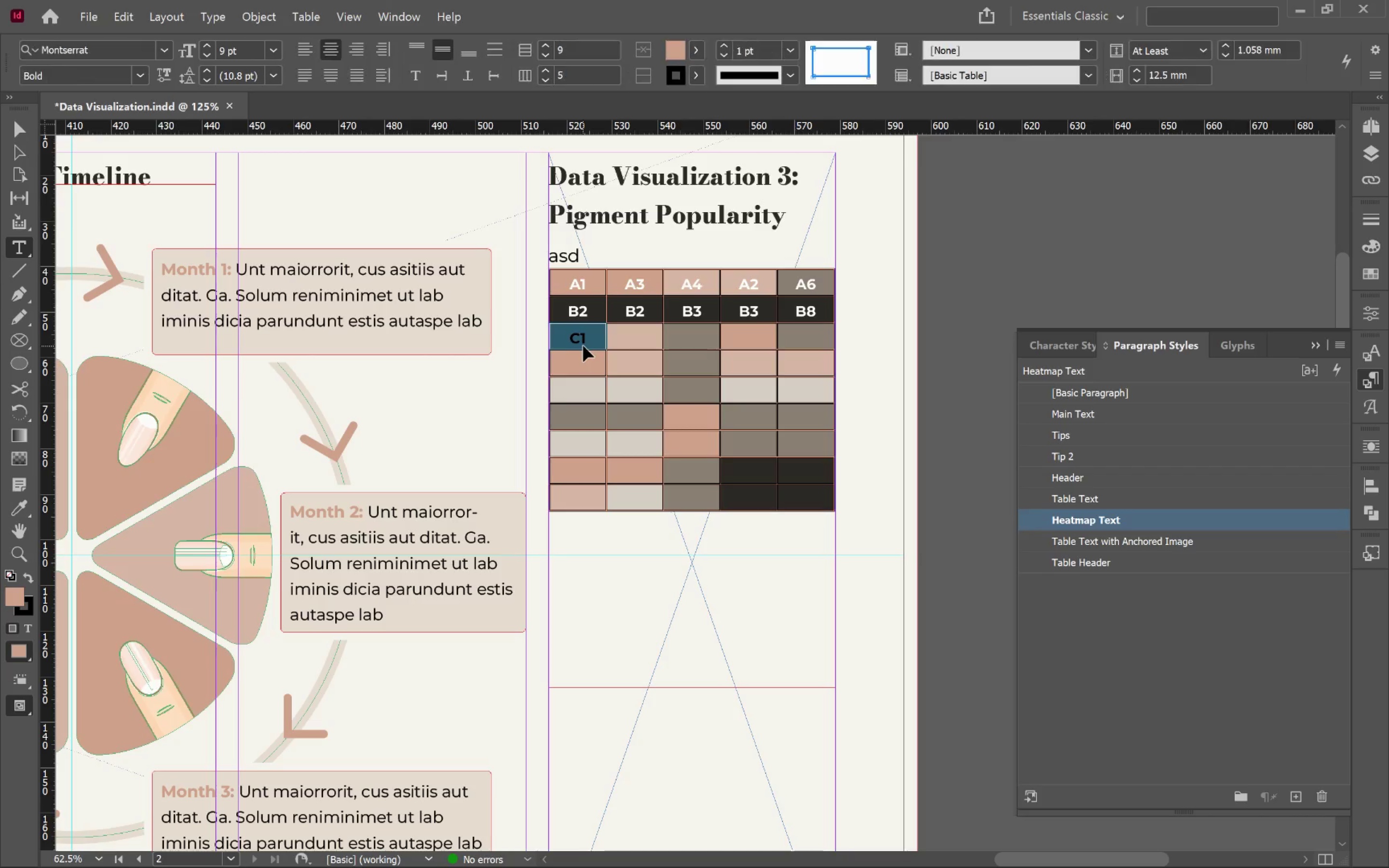 
key(Control+C)
 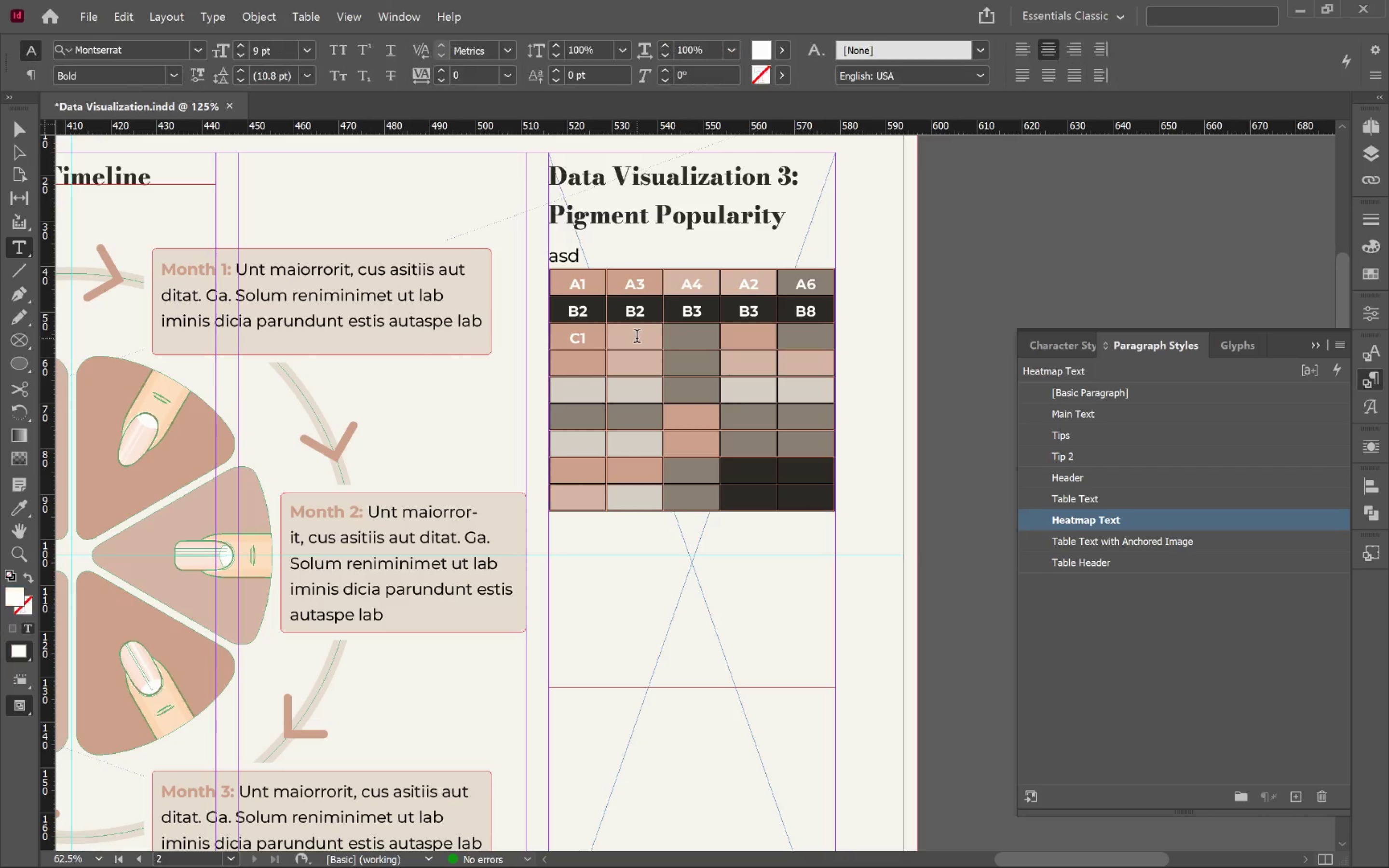 
left_click_drag(start_coordinate=[637, 339], to_coordinate=[799, 345])
 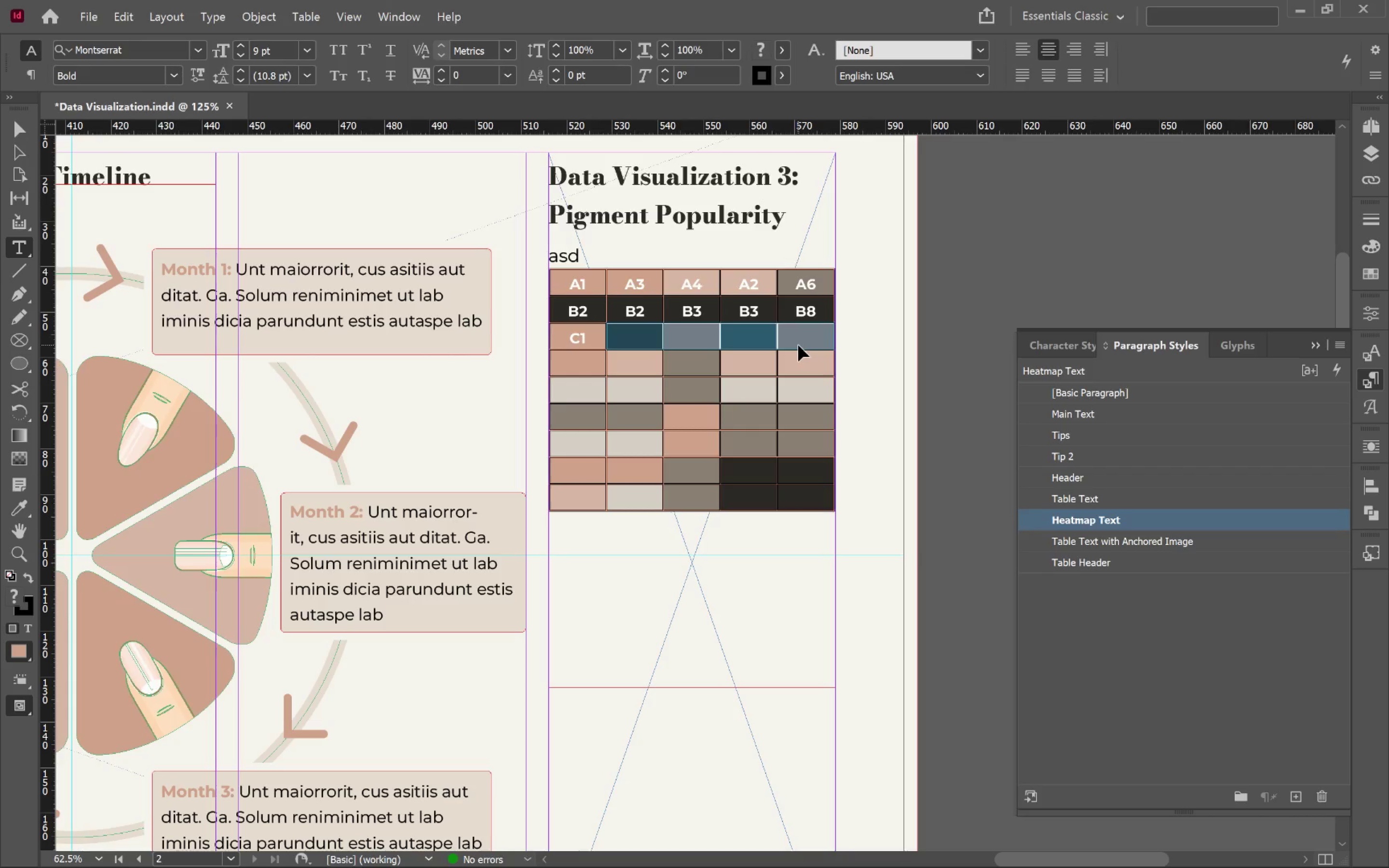 
key(Control+V)
 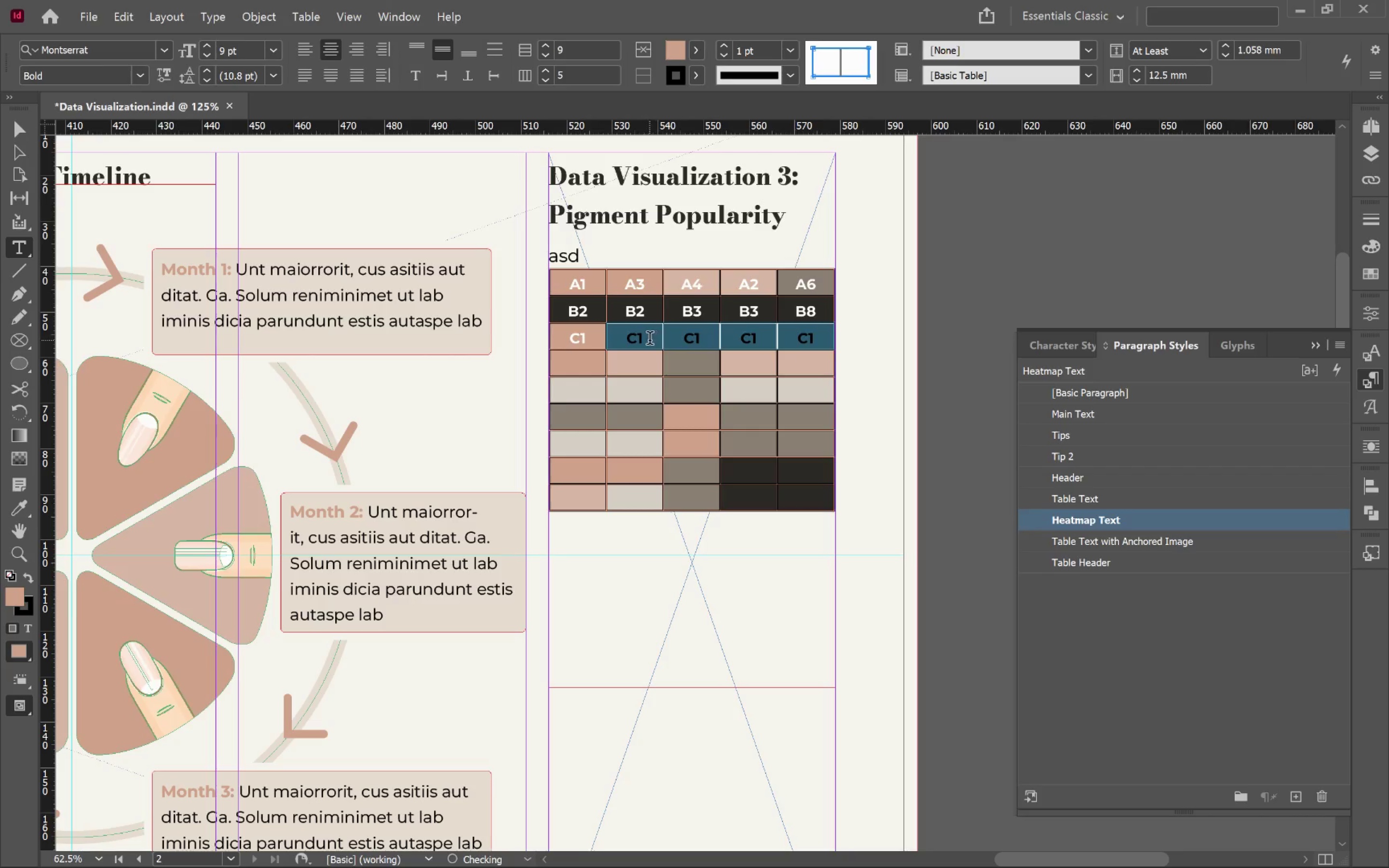 
left_click([650, 340])
 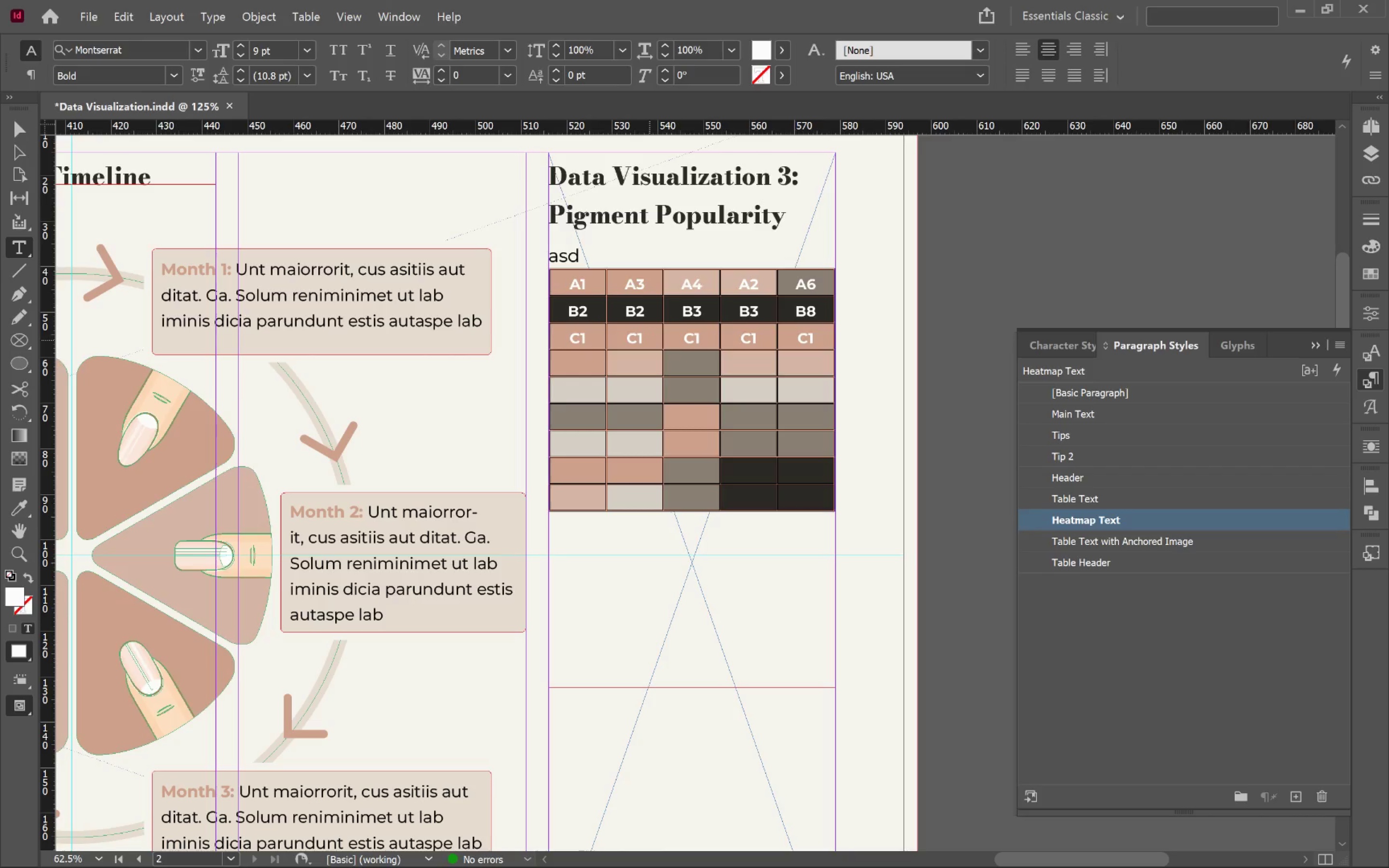 
key(Backspace)
 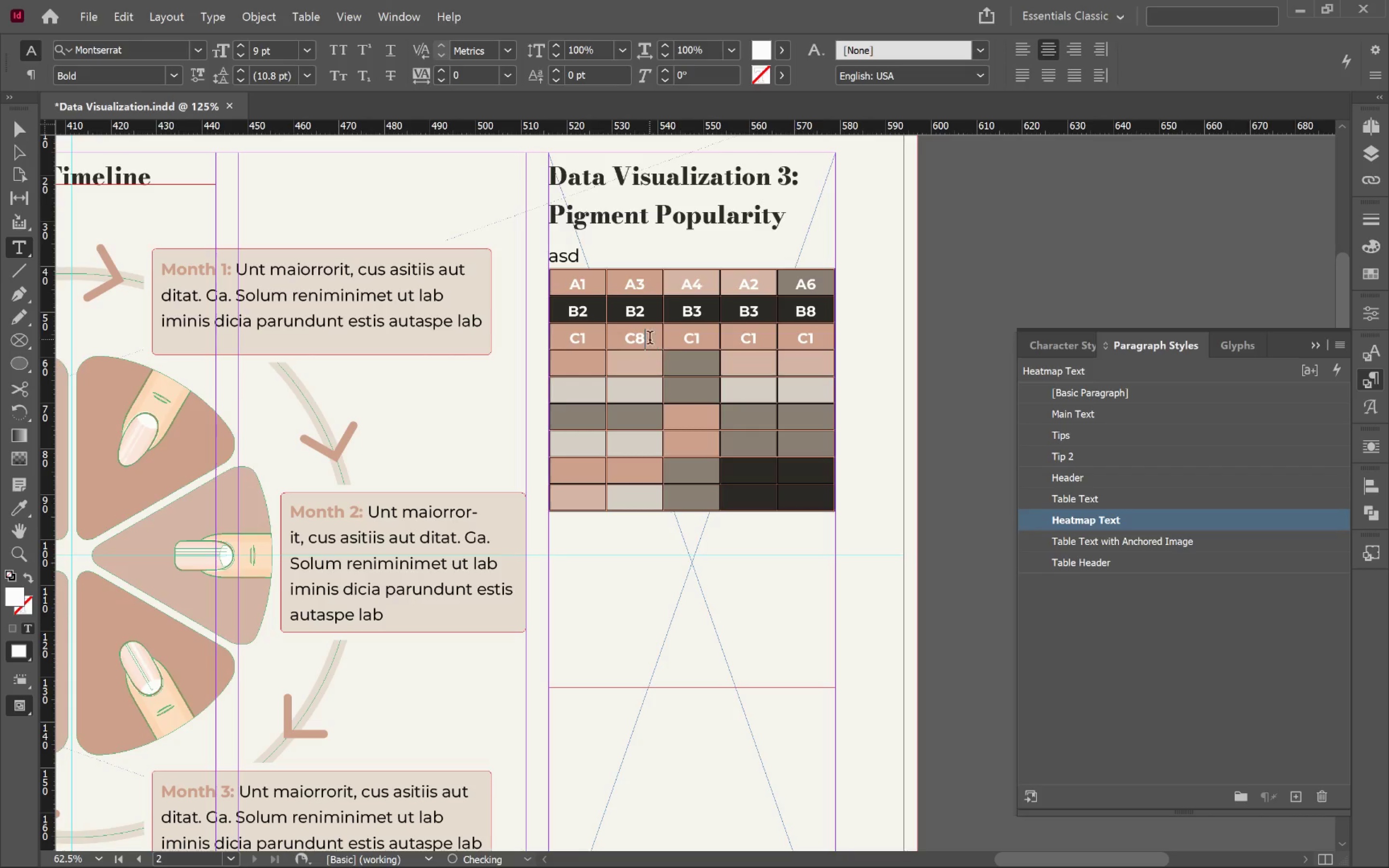 
key(8)
 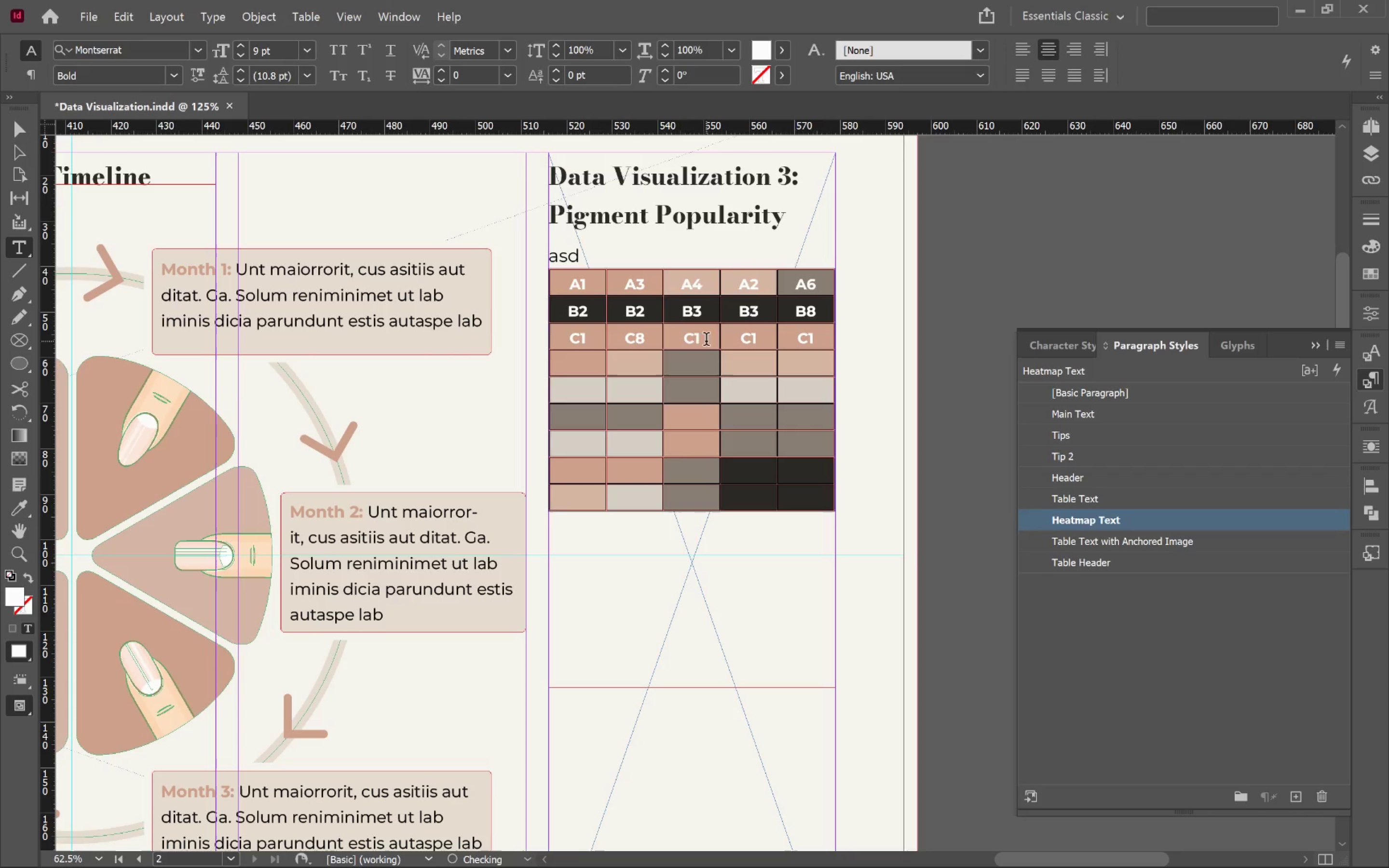 
key(Backspace)
 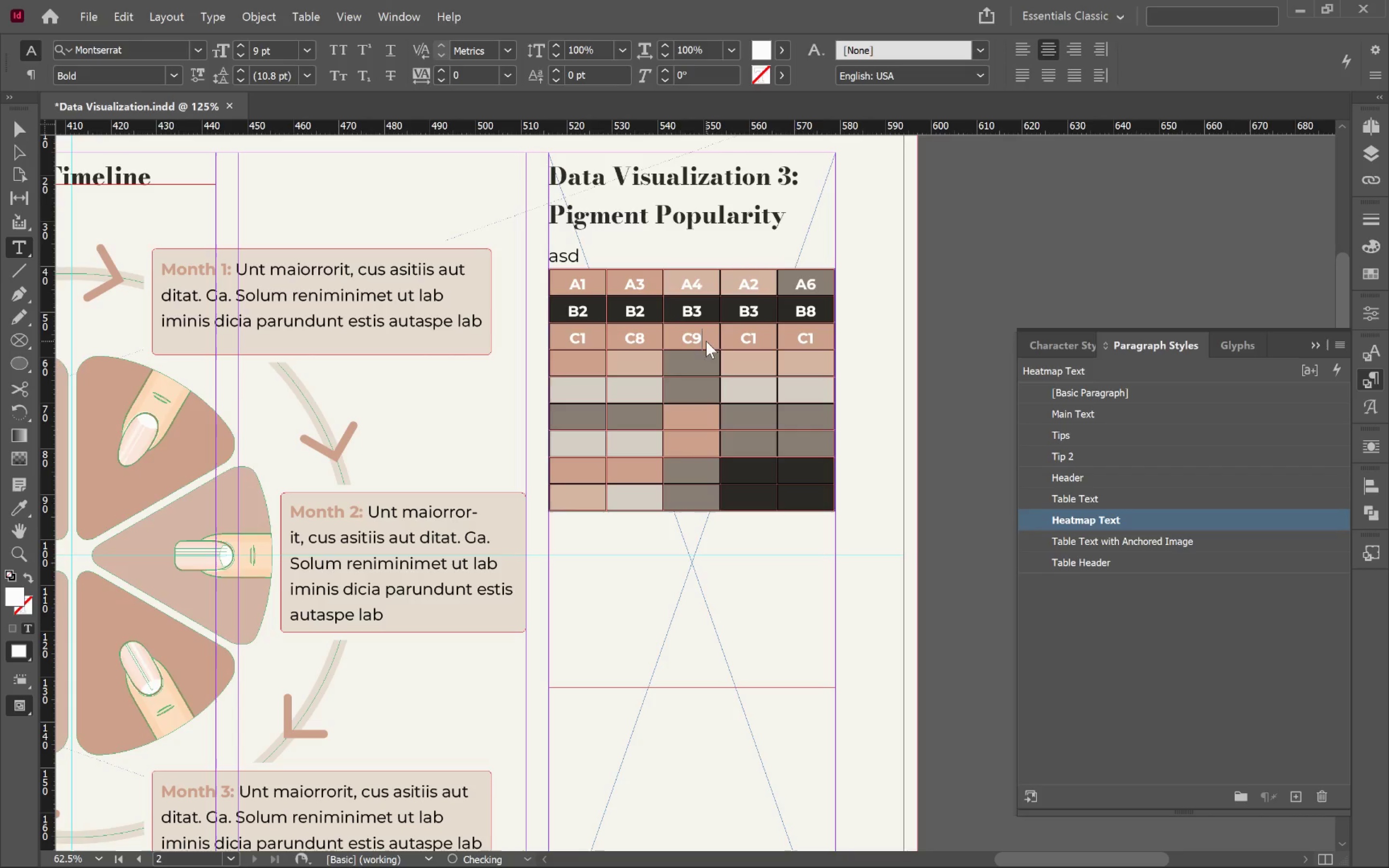 
key(9)
 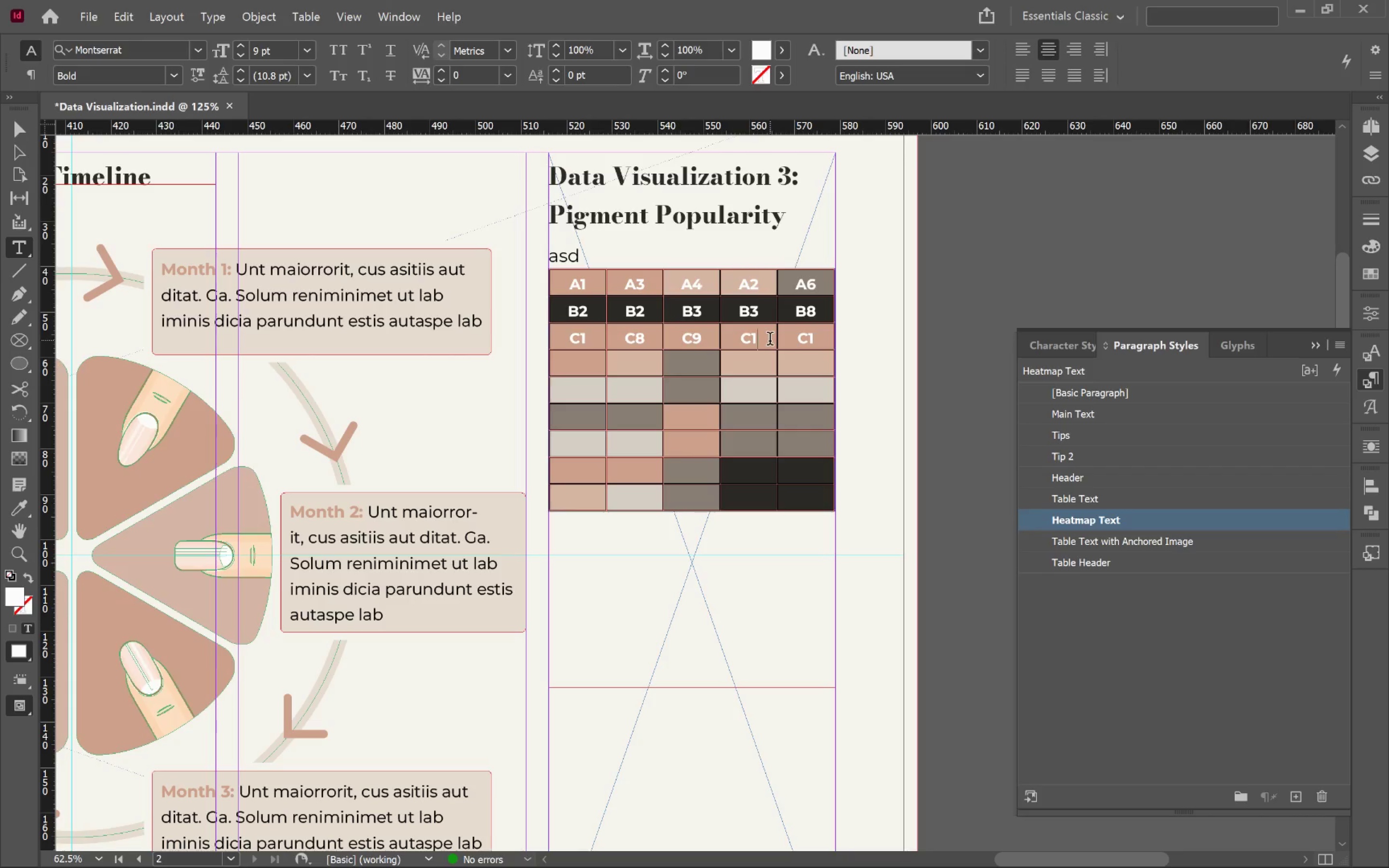 
left_click([770, 340])
 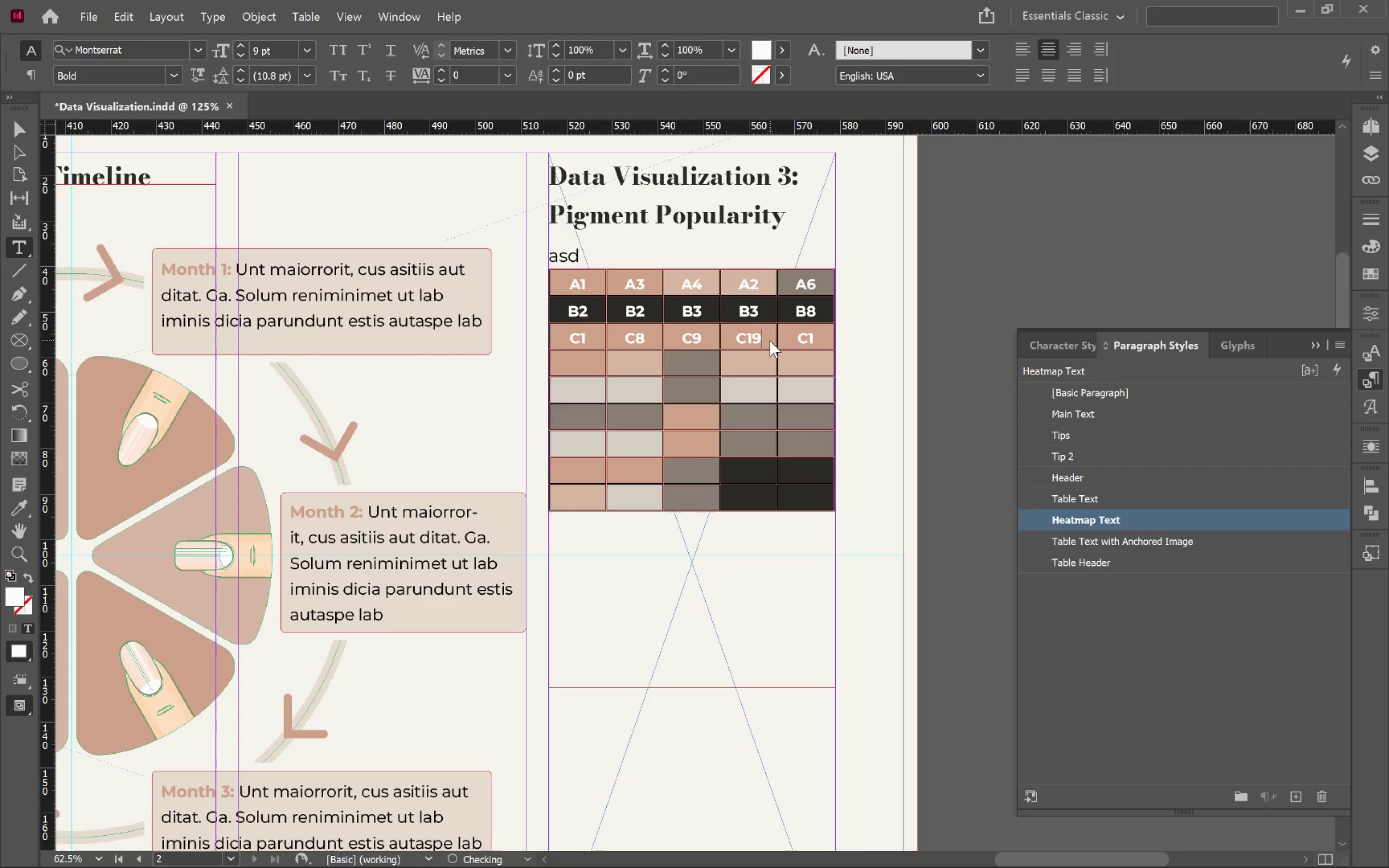 
key(9)
 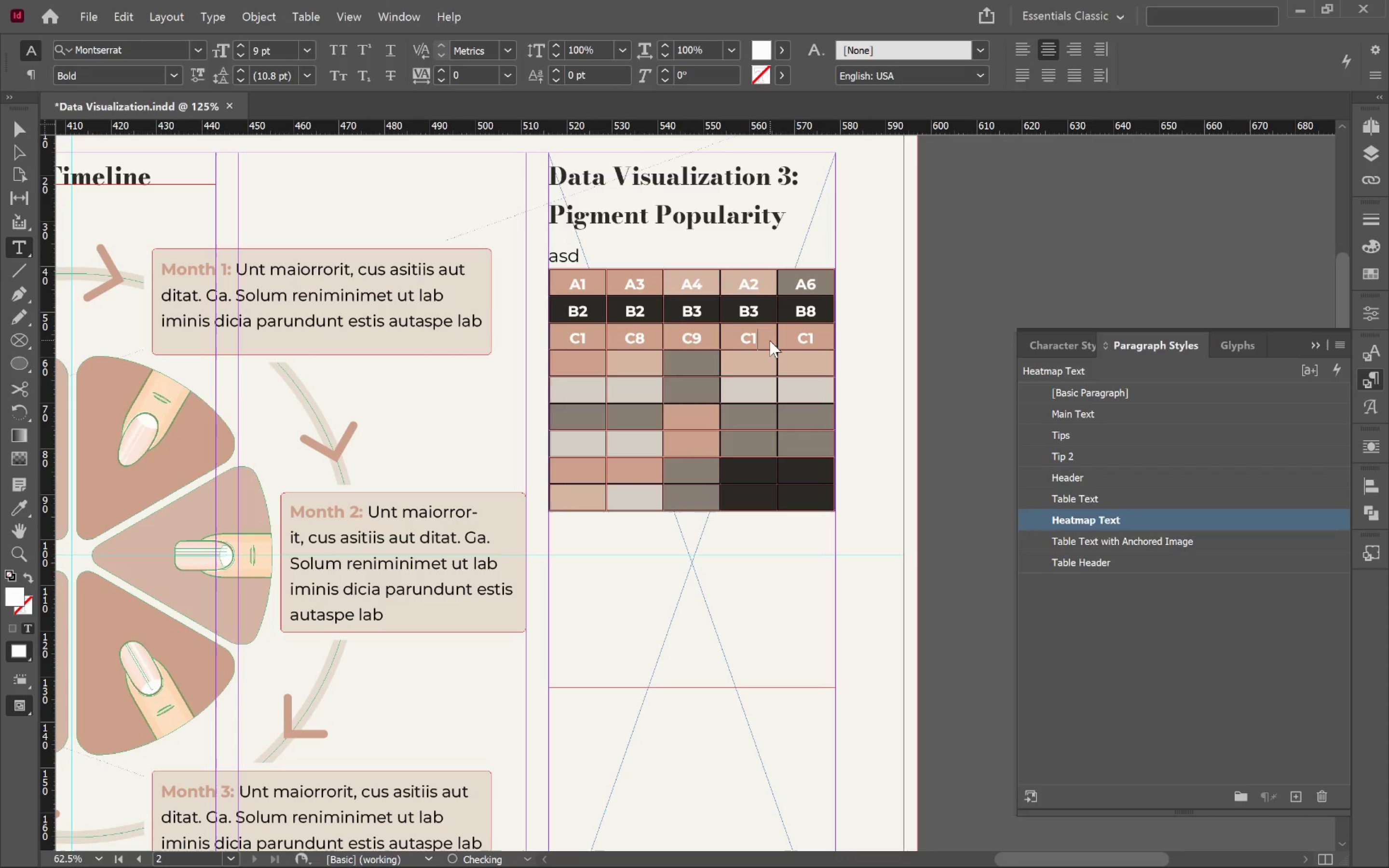 
key(Backspace)
 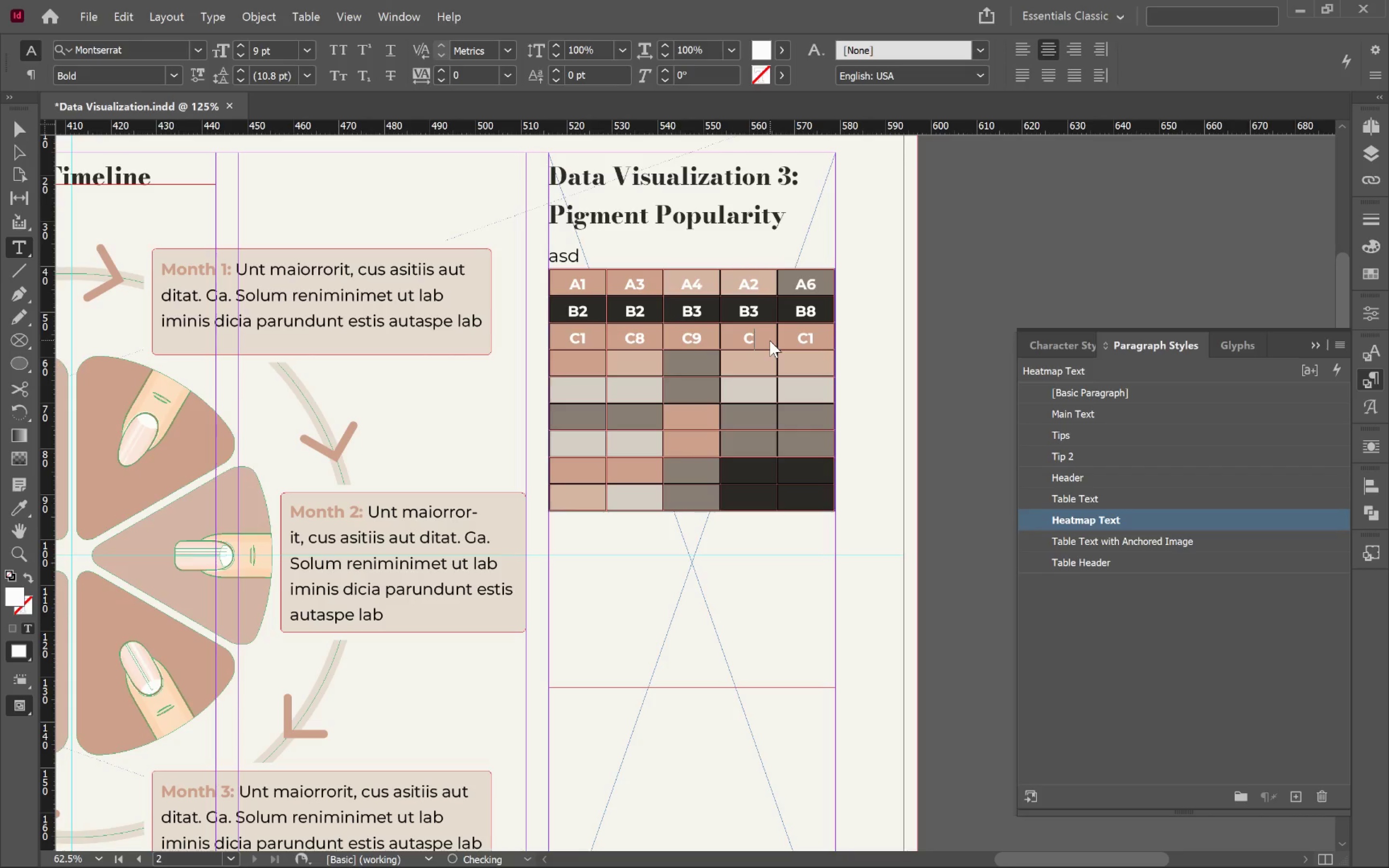 
key(Backspace)
 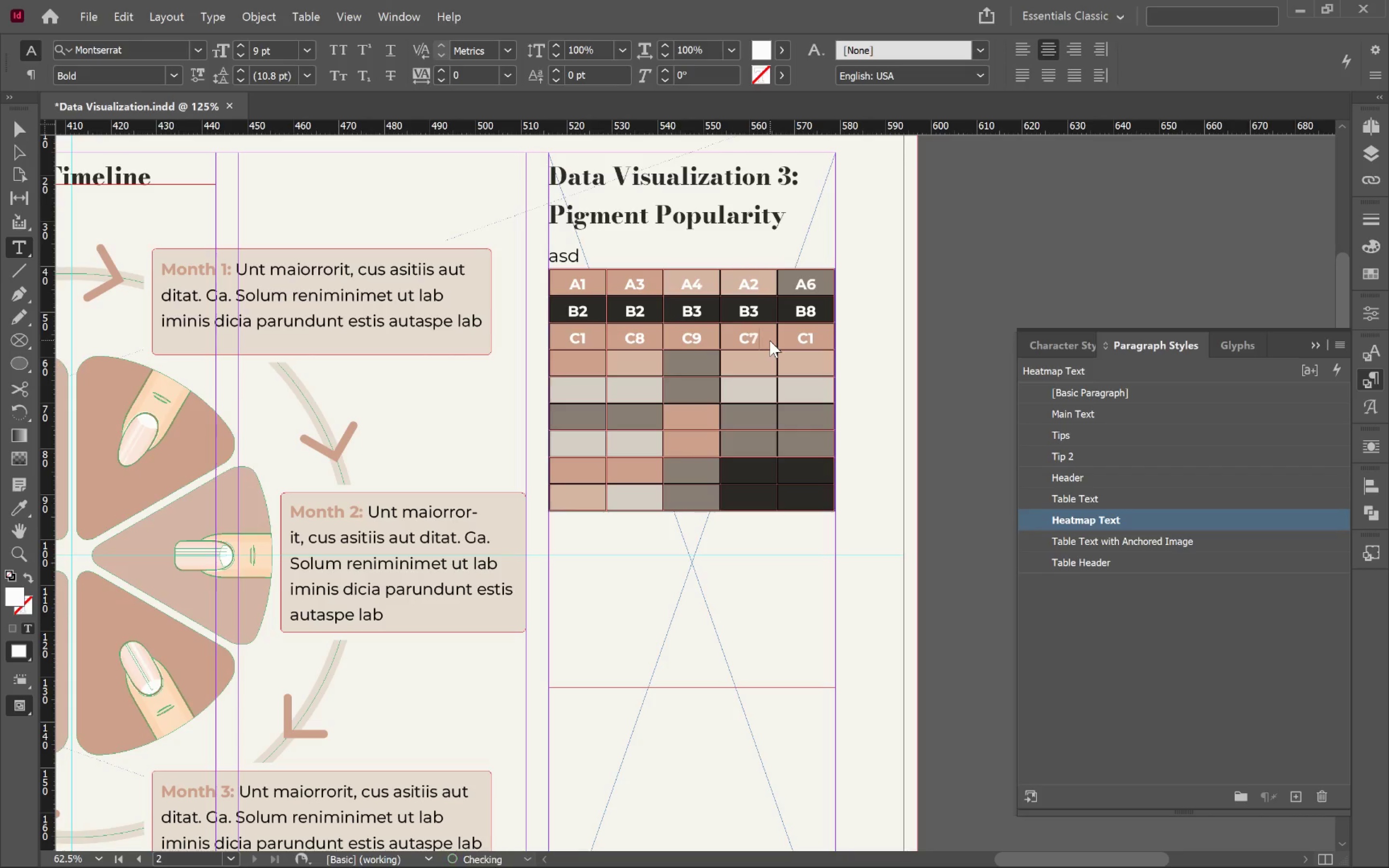 
key(7)
 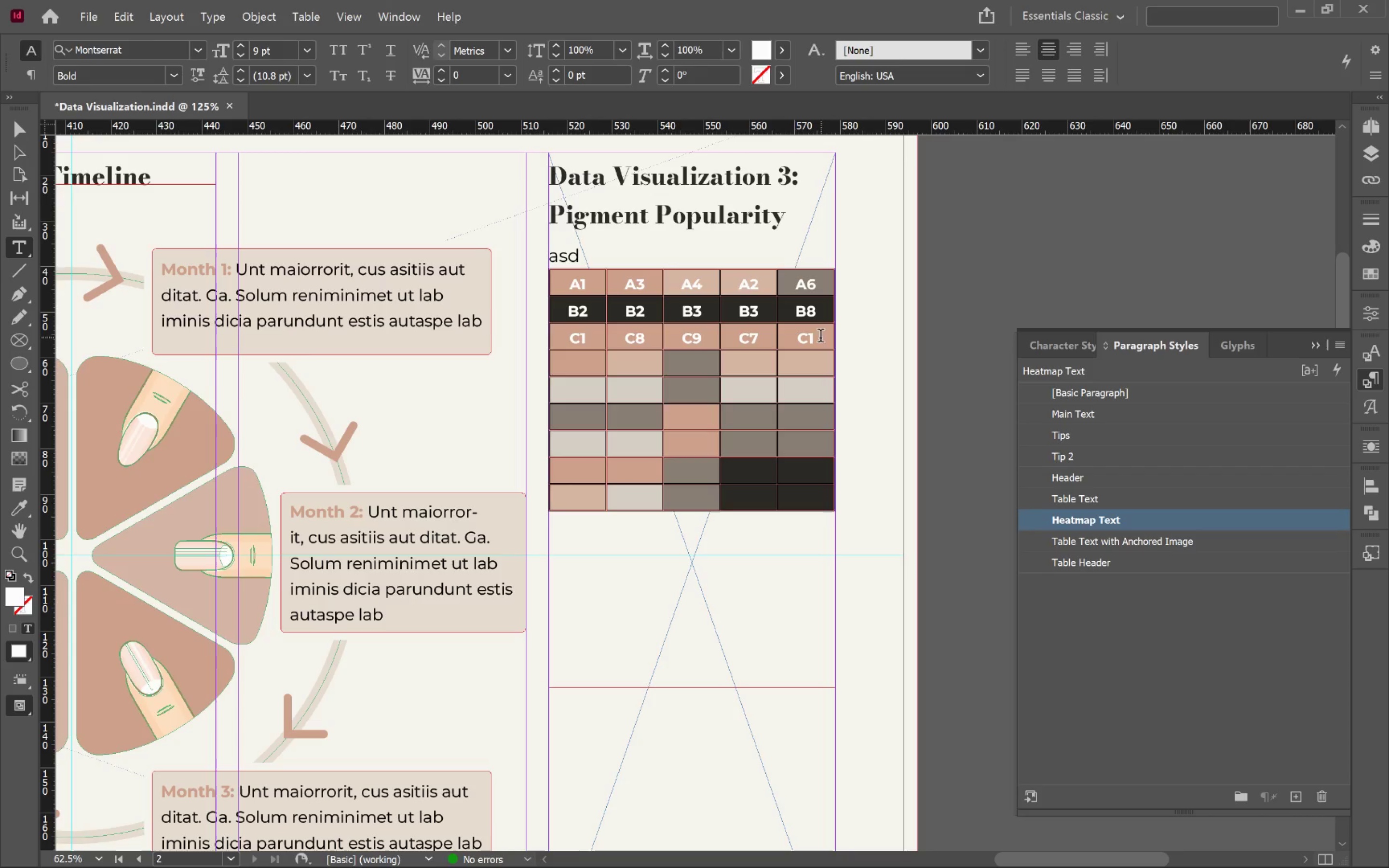 
left_click([819, 338])
 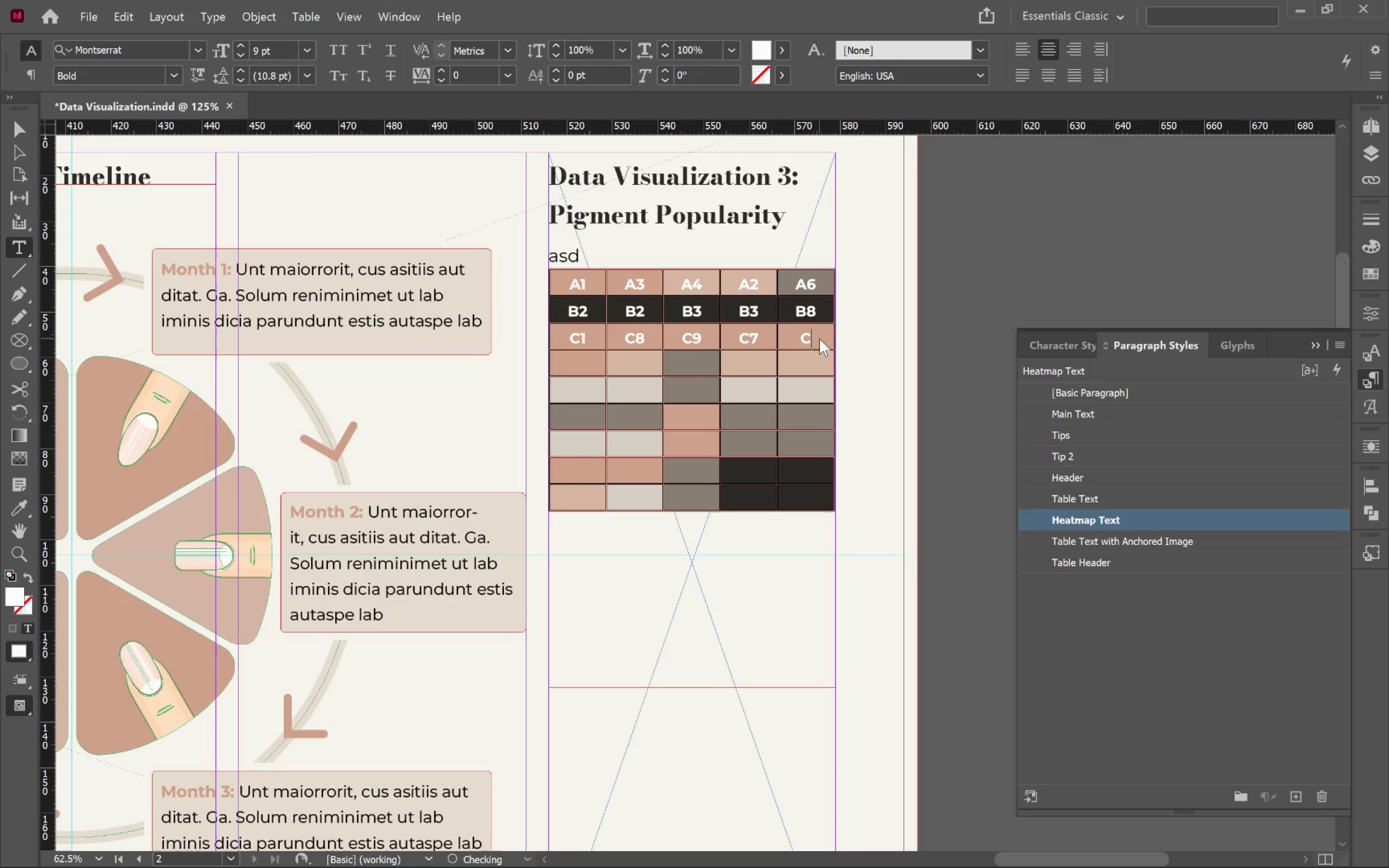 
key(Backspace)
 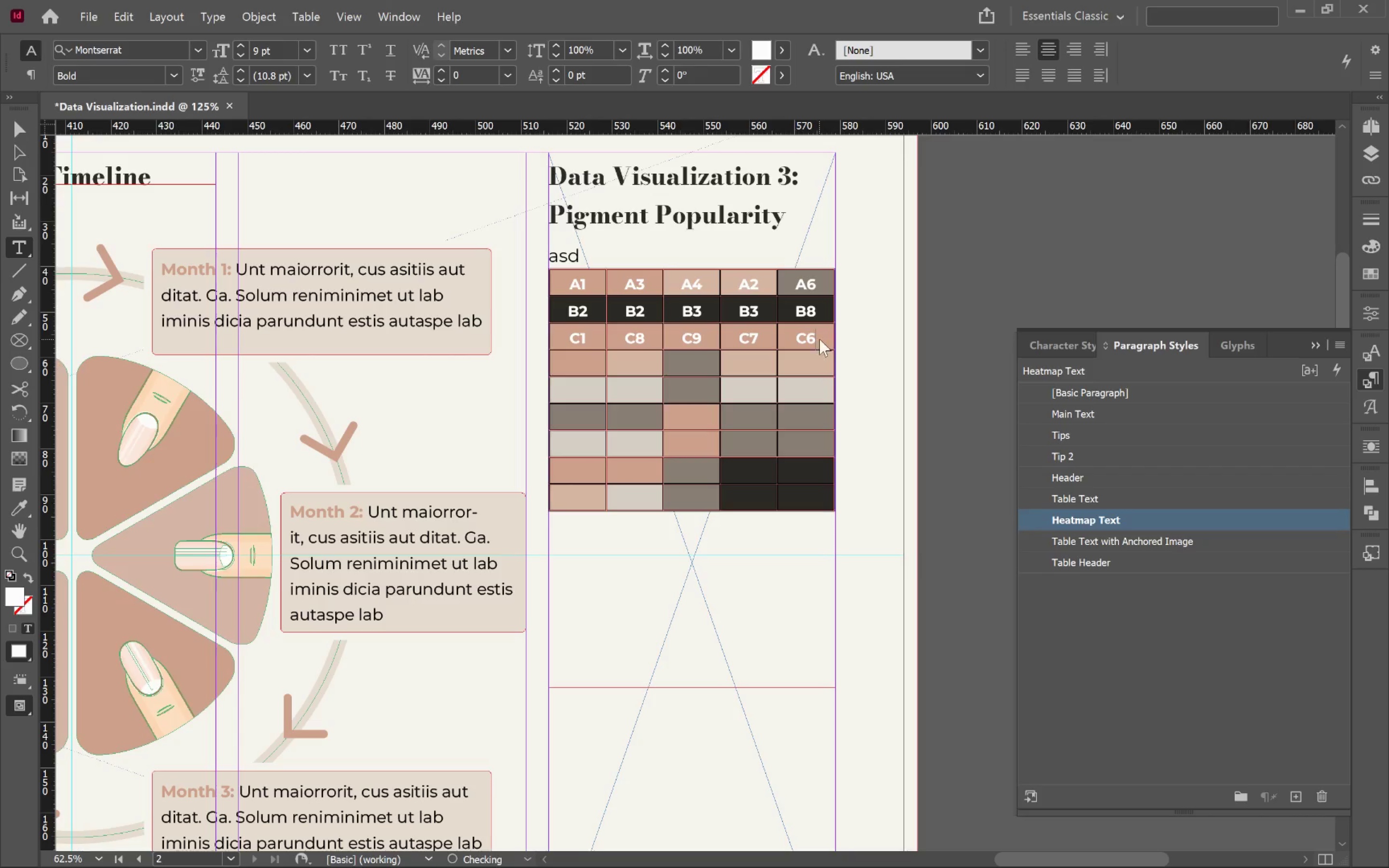 
key(6)
 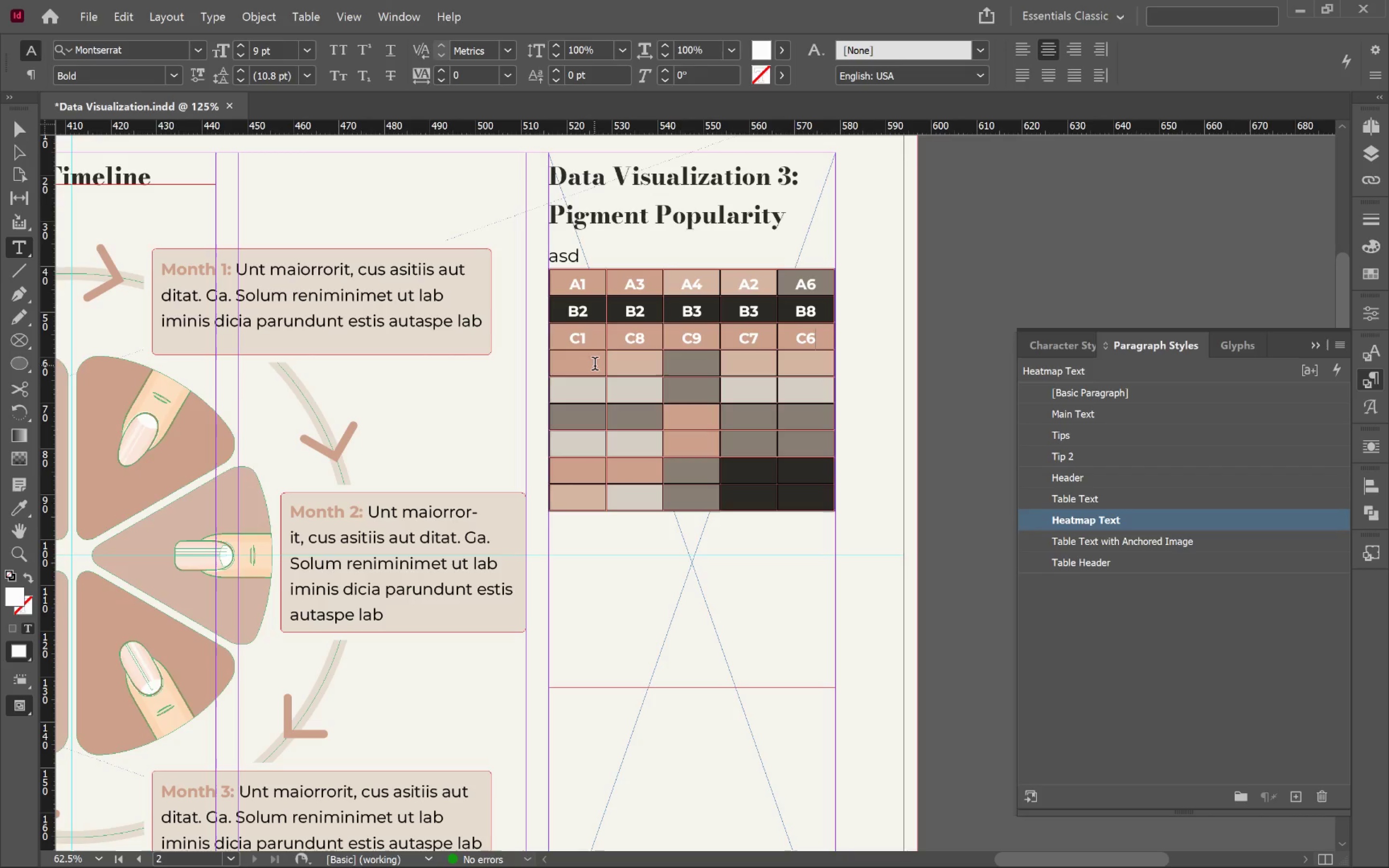 
left_click([594, 364])
 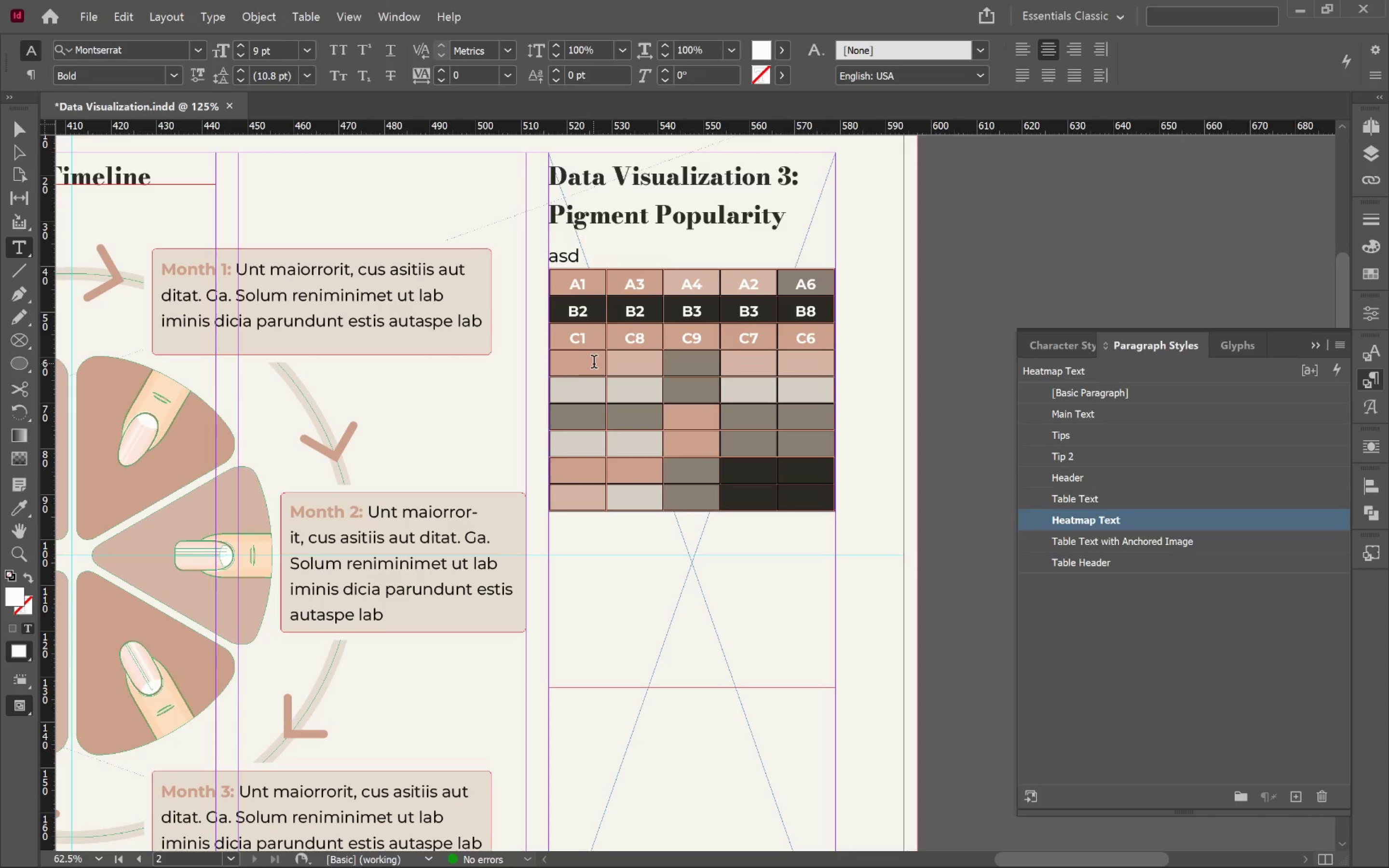 
type(D2)
 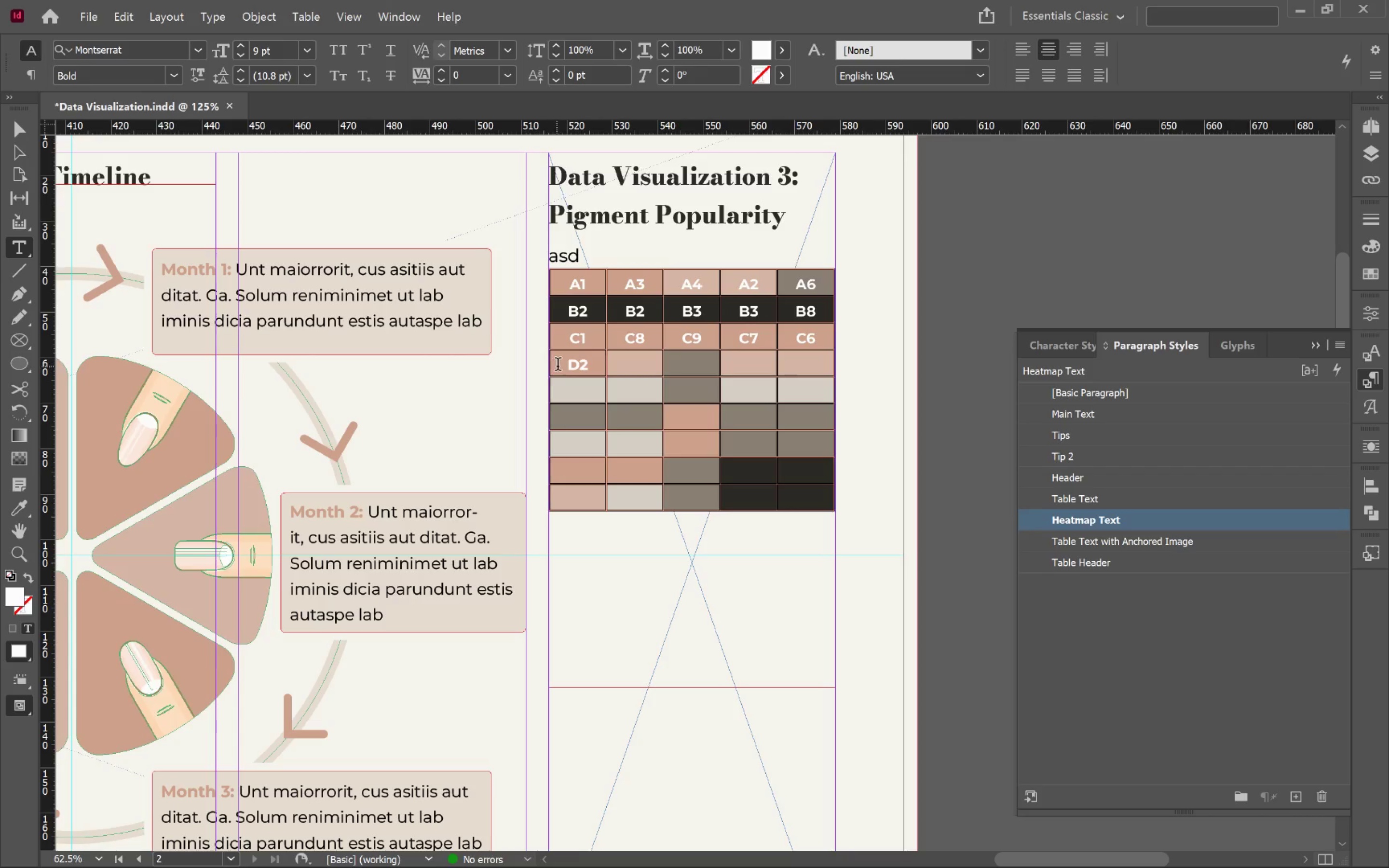 
left_click_drag(start_coordinate=[558, 366], to_coordinate=[575, 376])
 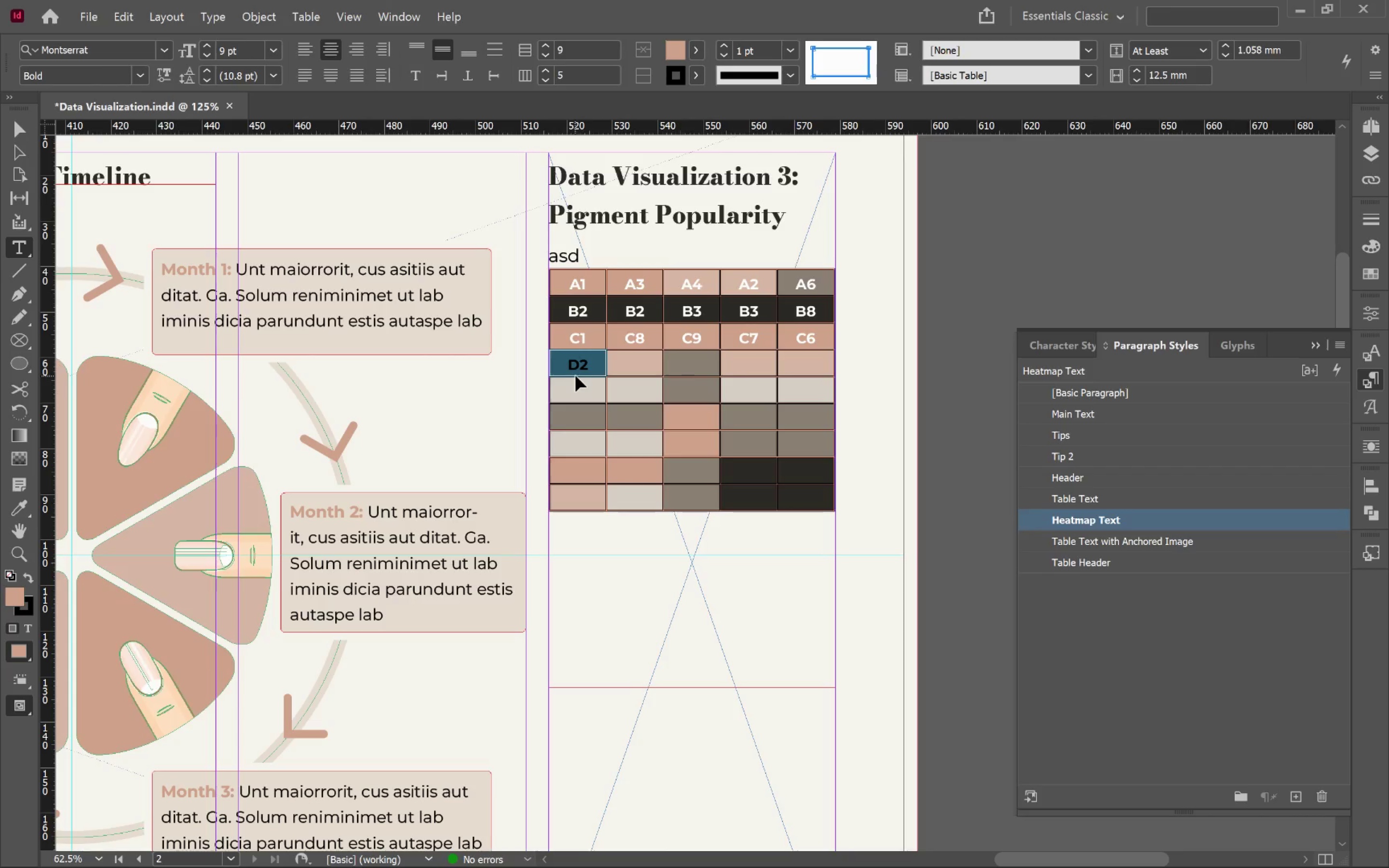 
key(Control+C)
 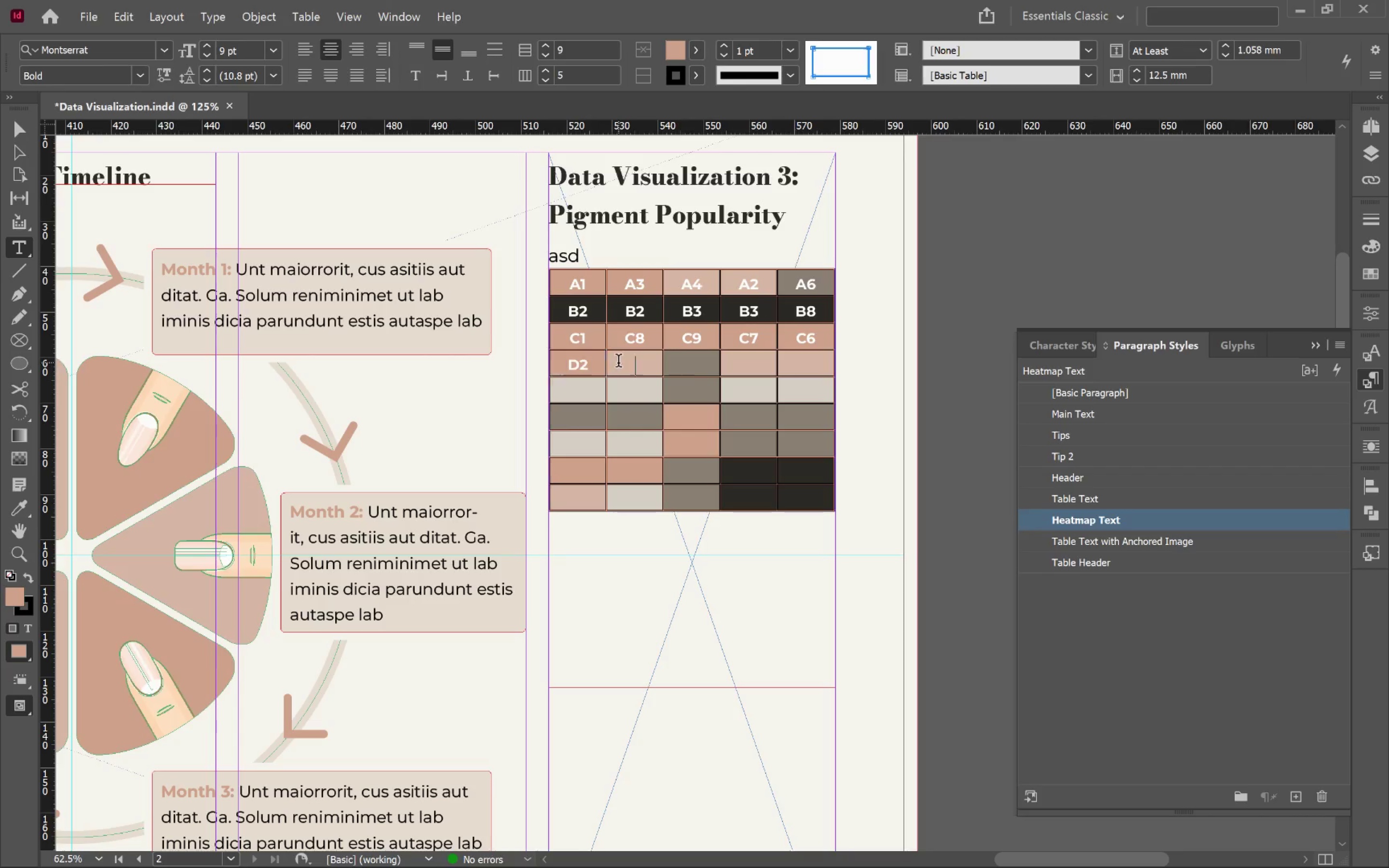 
left_click_drag(start_coordinate=[618, 363], to_coordinate=[828, 375])
 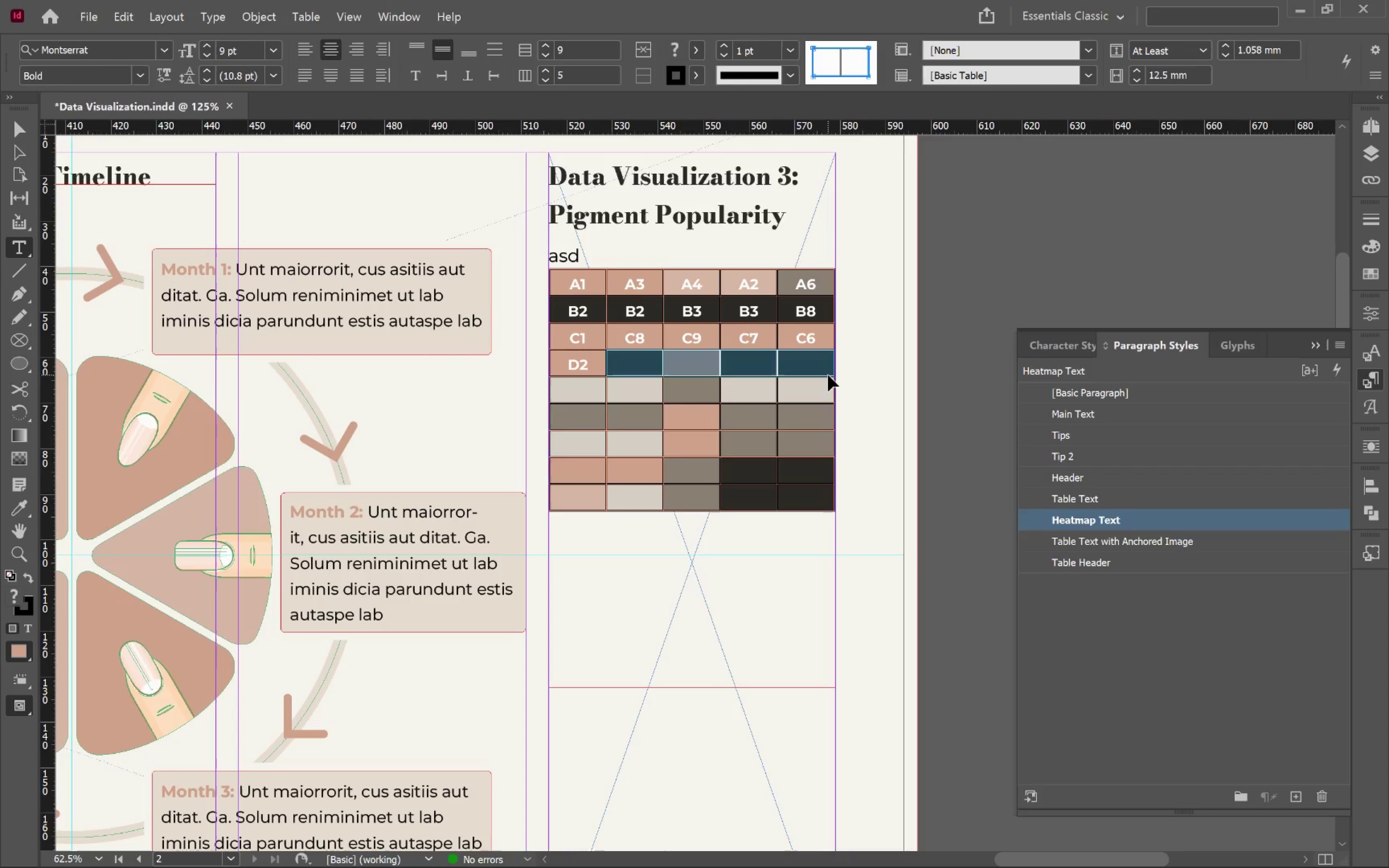 
key(Control+V)
 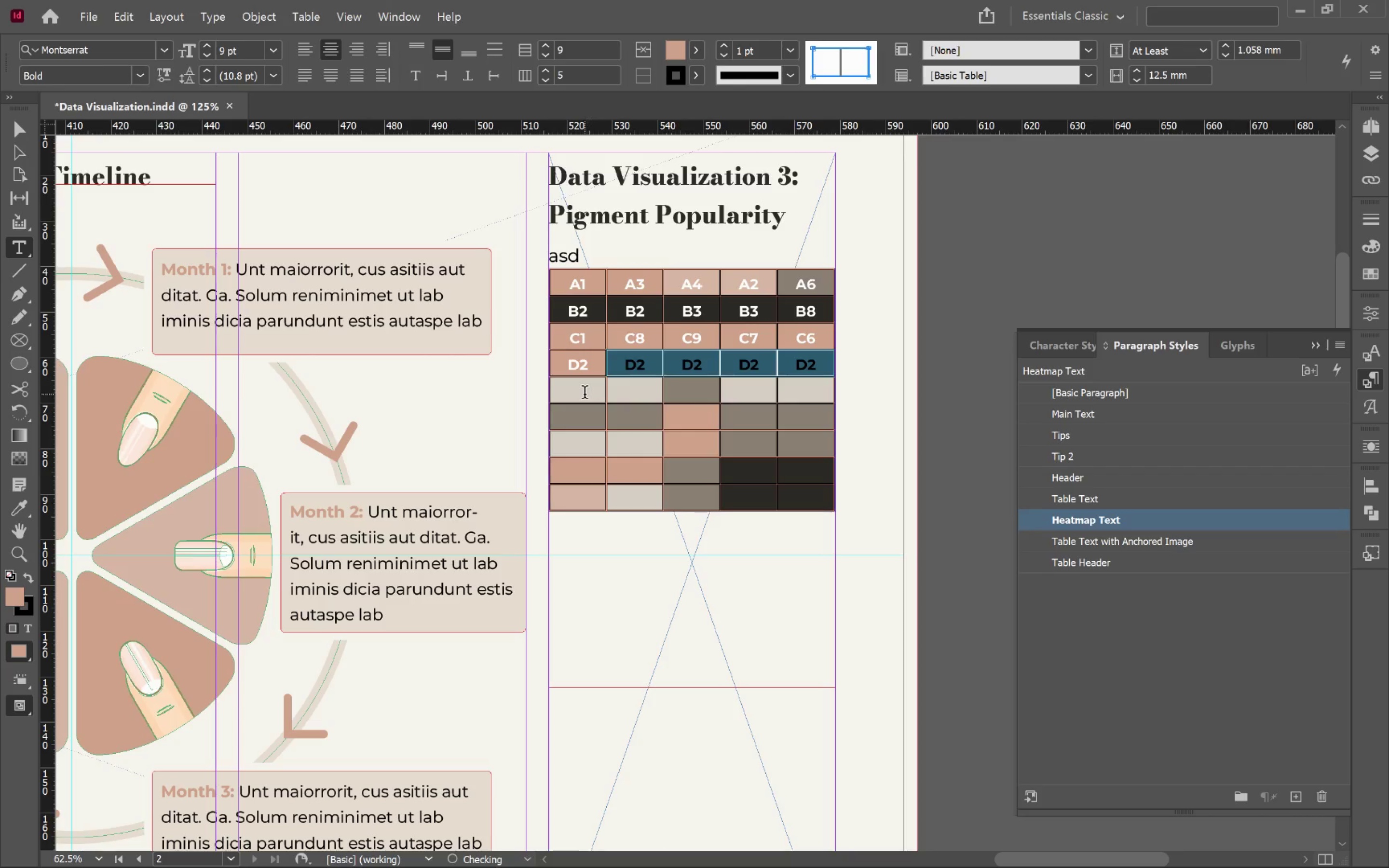 
left_click([585, 394])
 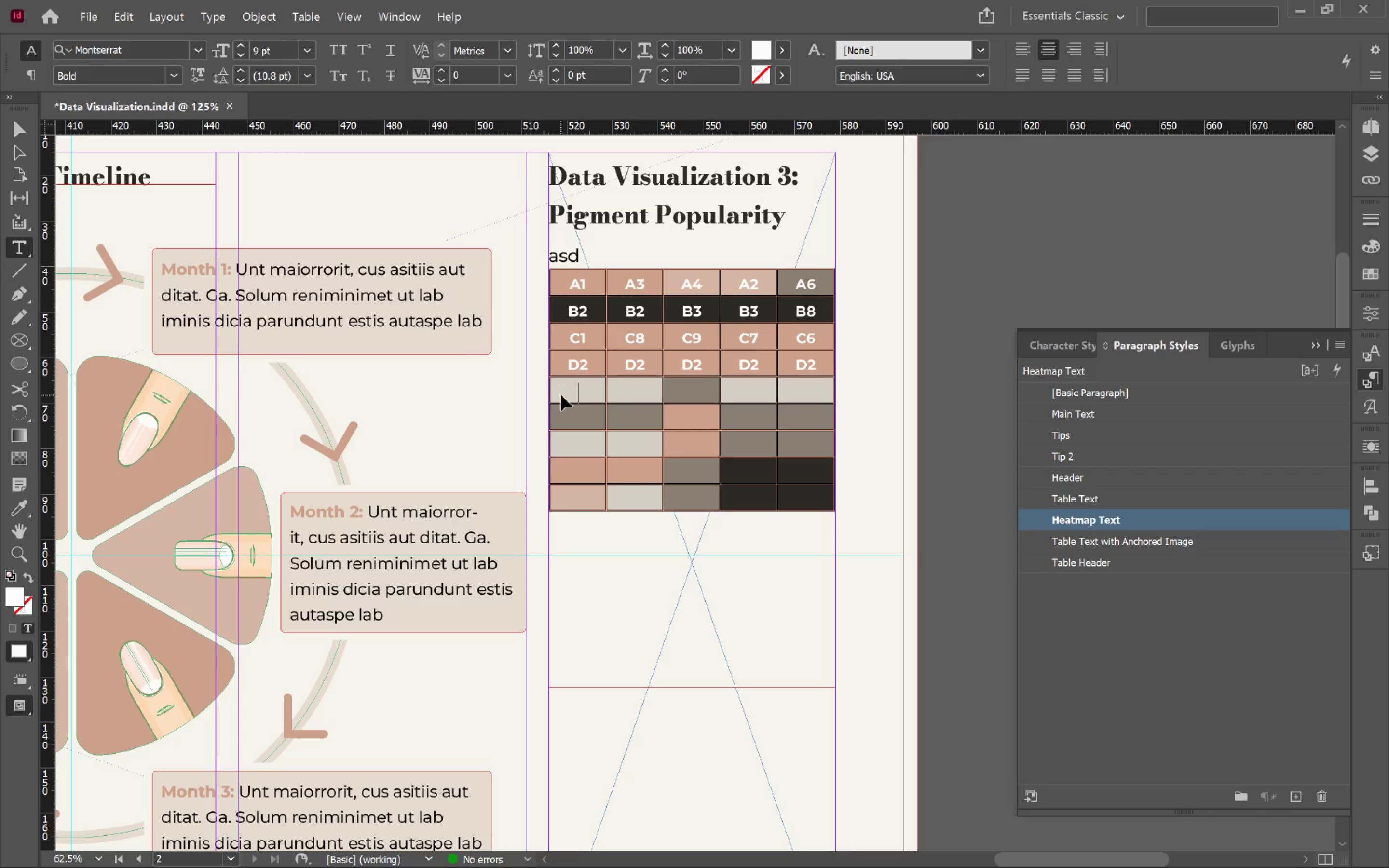 
hold_key(key=ControlLeft, duration=0.89)
 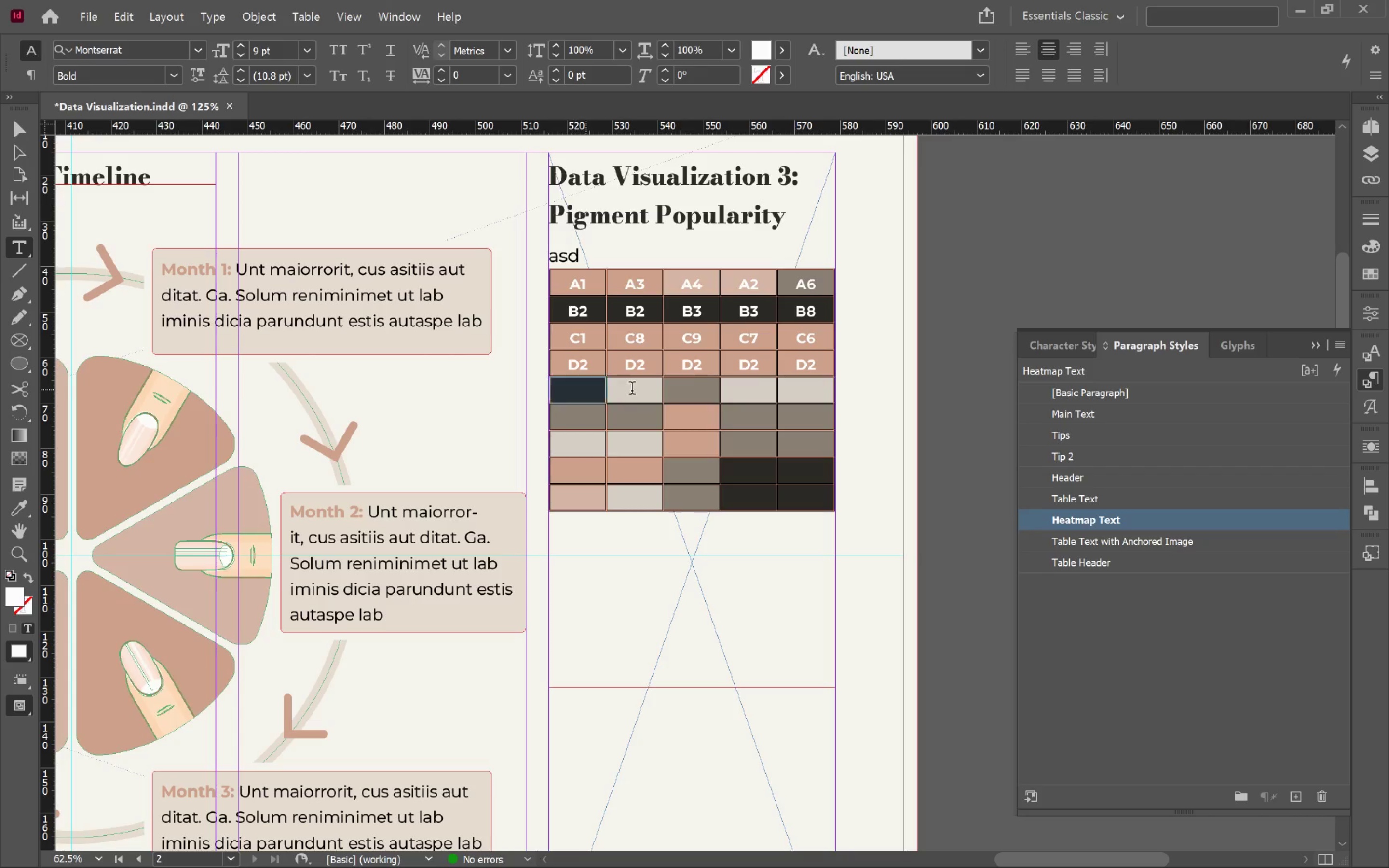 
left_click_drag(start_coordinate=[573, 390], to_coordinate=[788, 394])
 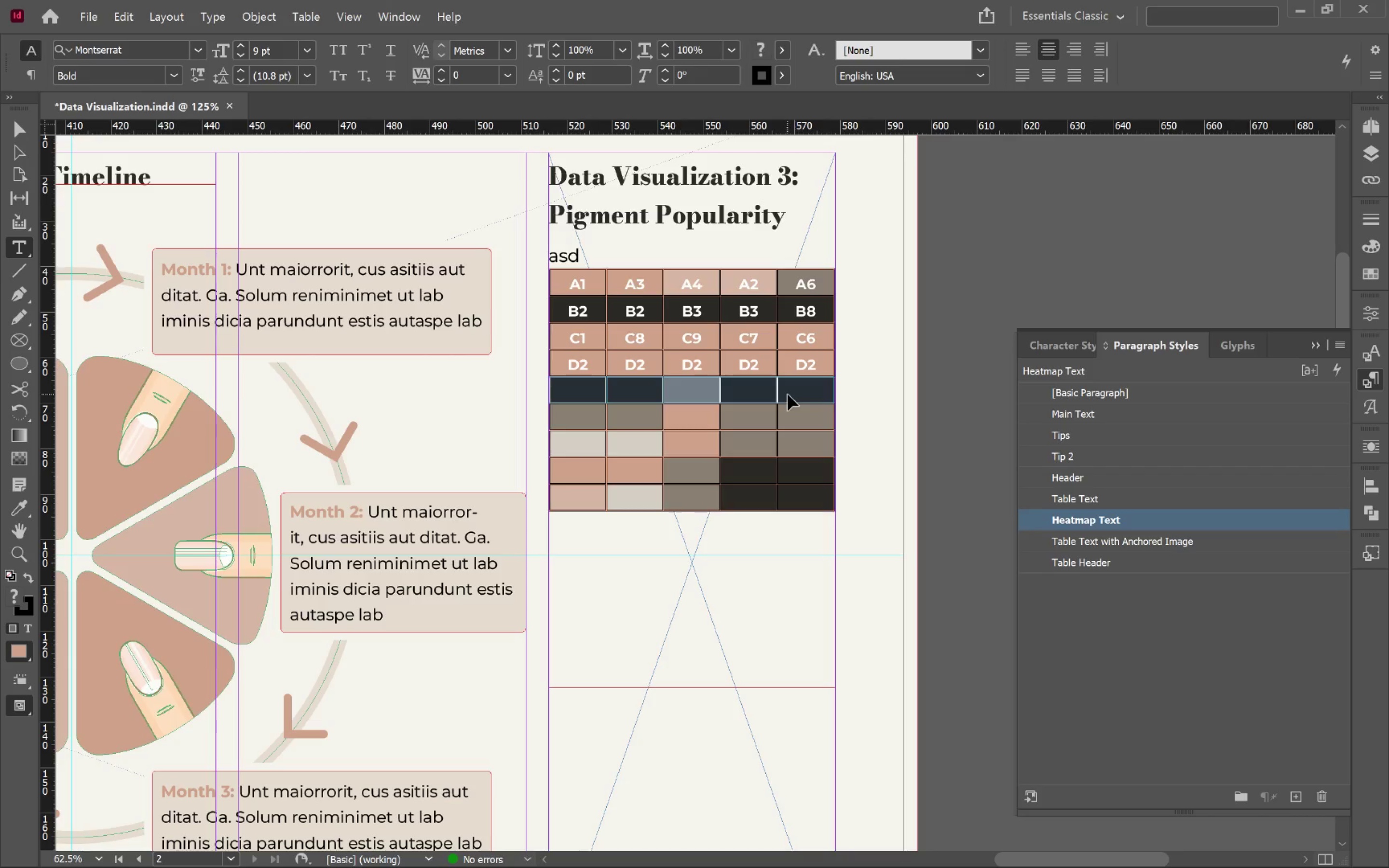 
key(Control+V)
 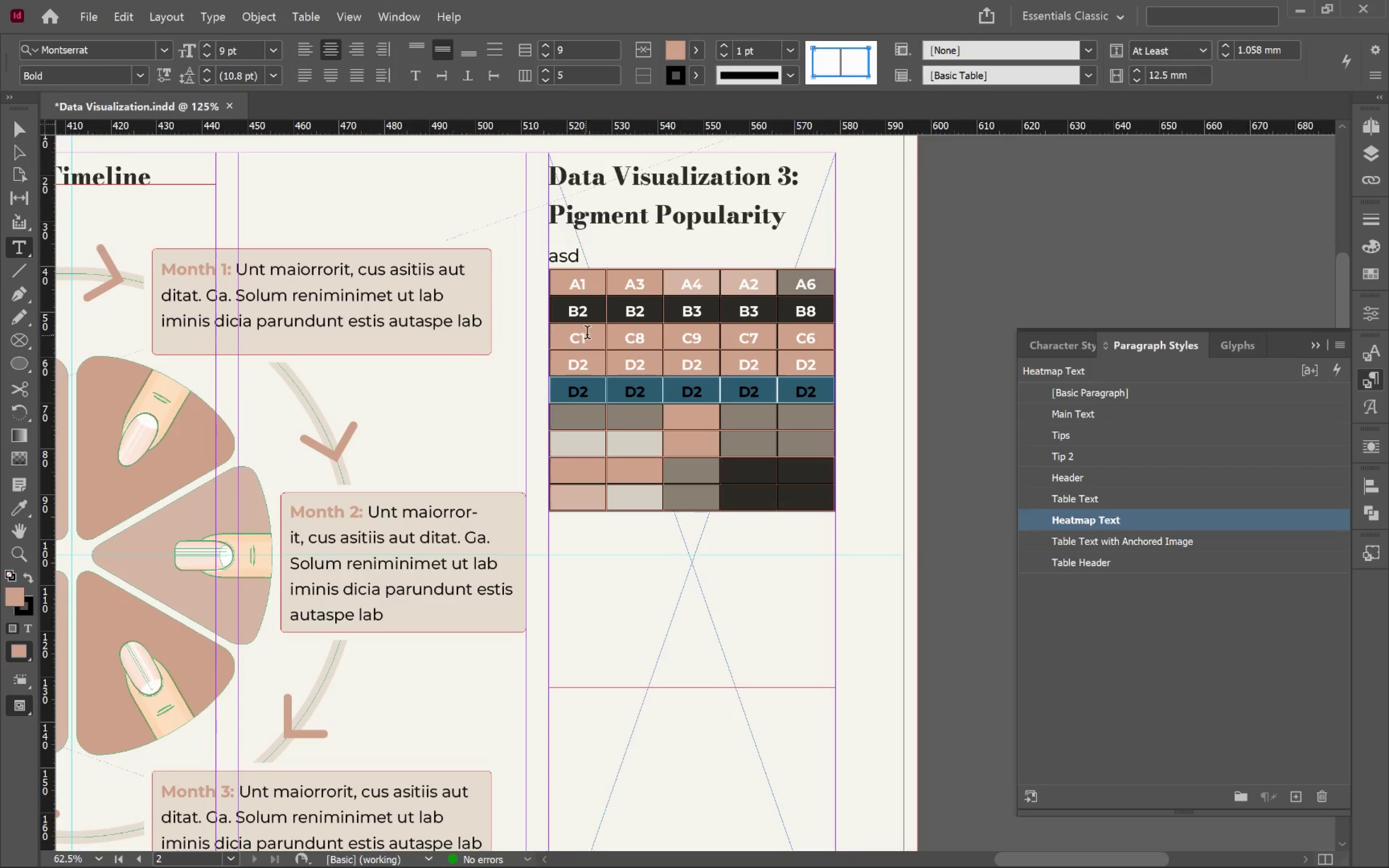 
left_click_drag(start_coordinate=[587, 334], to_coordinate=[803, 348])
 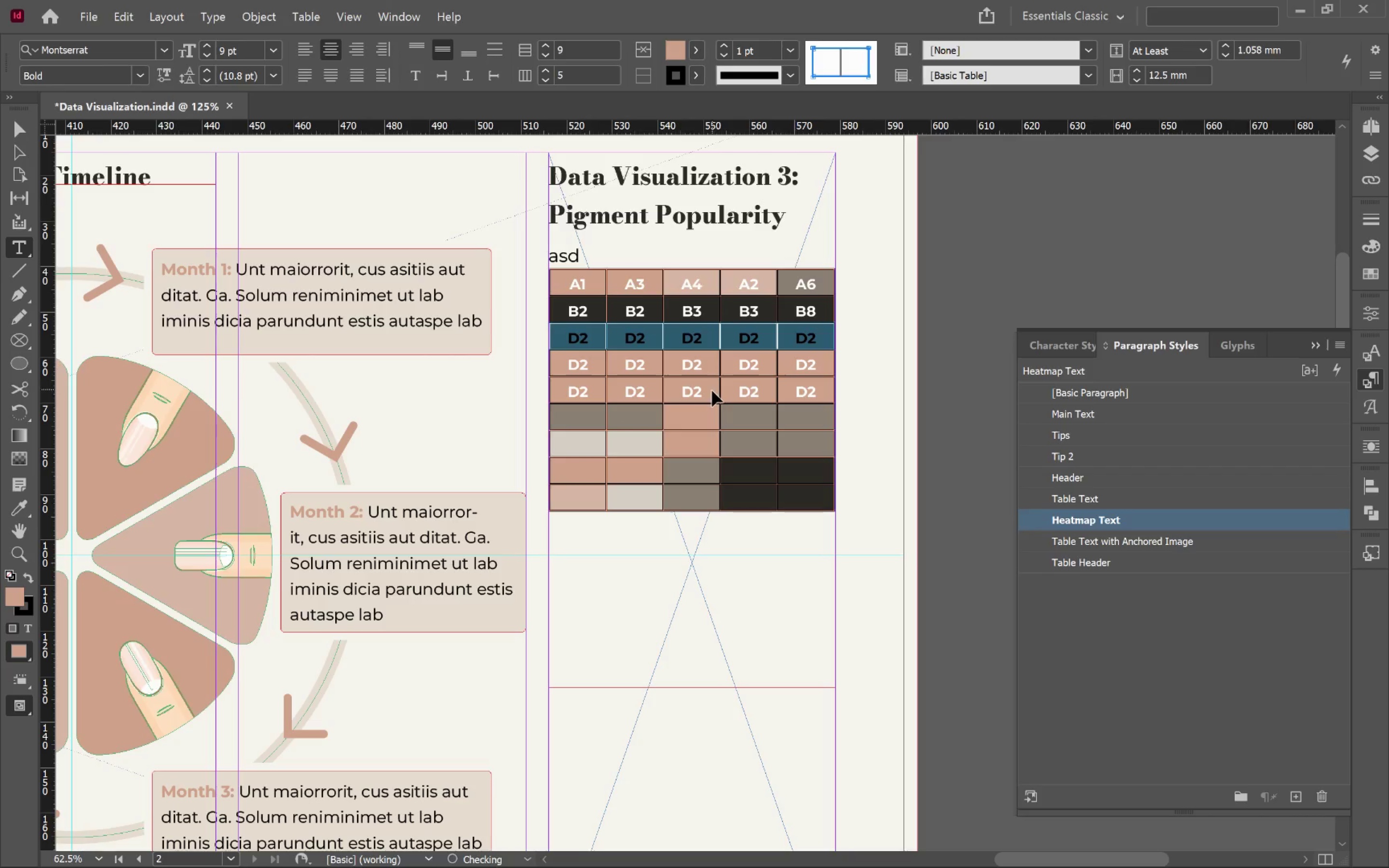 
key(Control+V)
 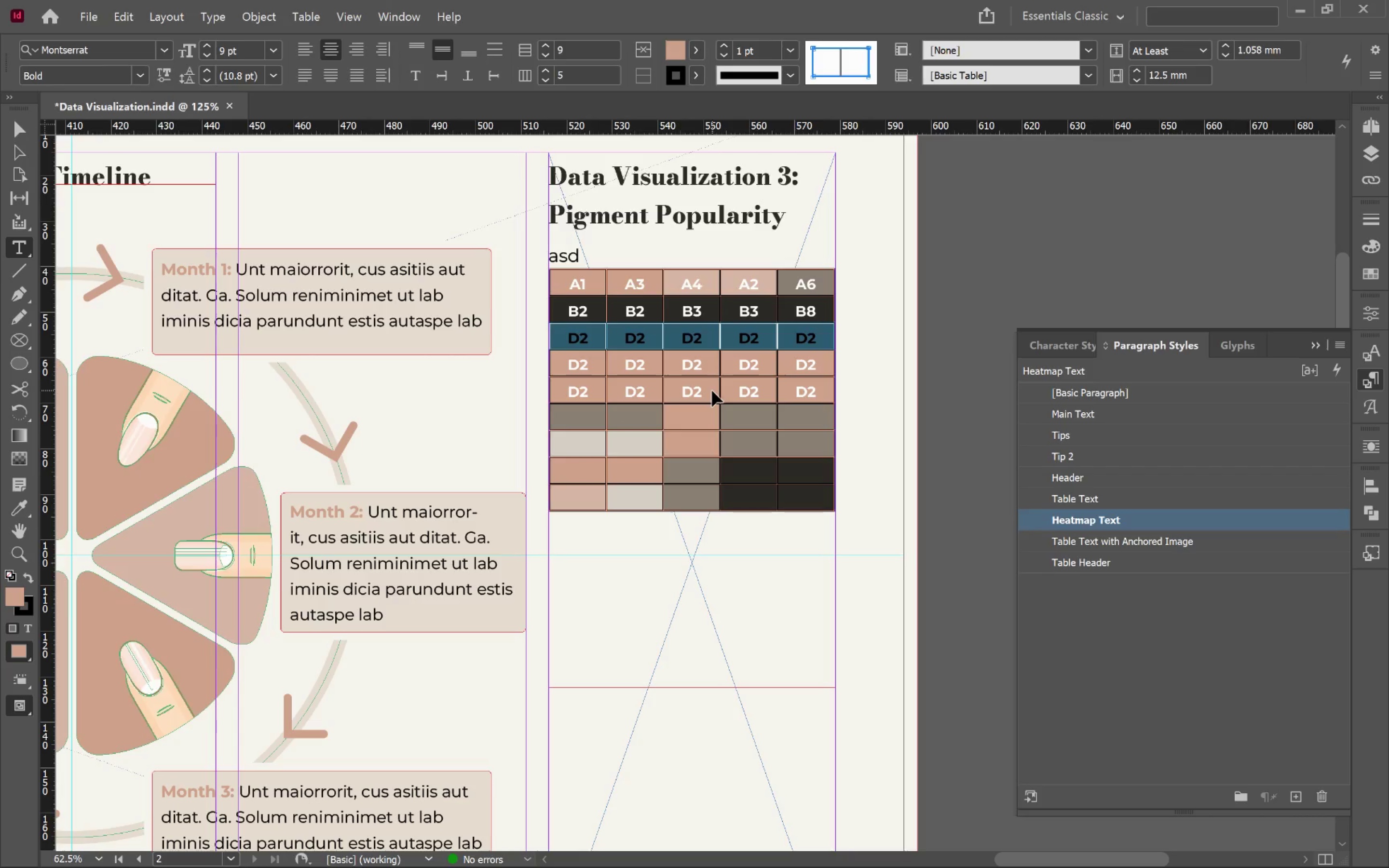 
key(Control+X)
 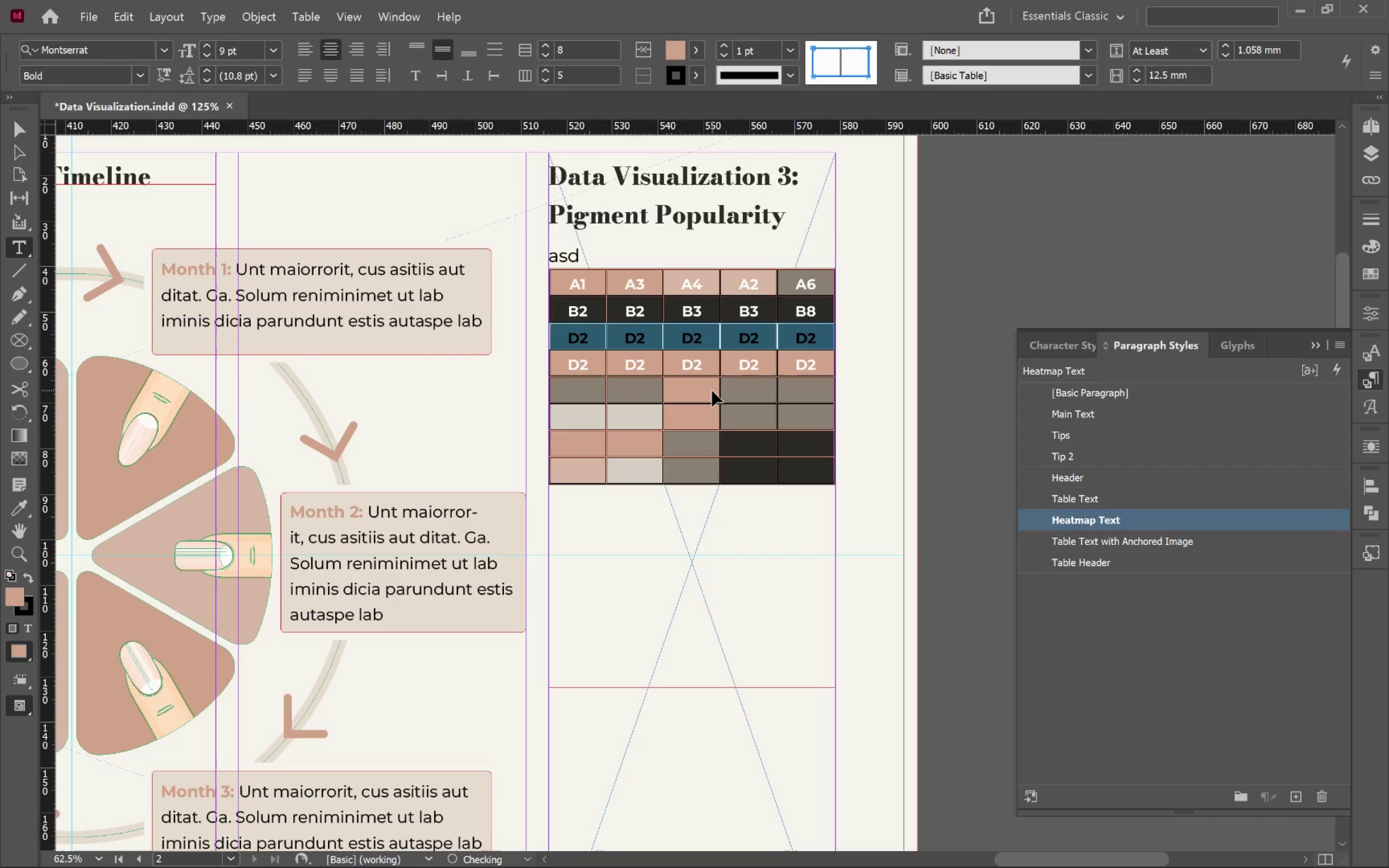 
key(Control+Z)
 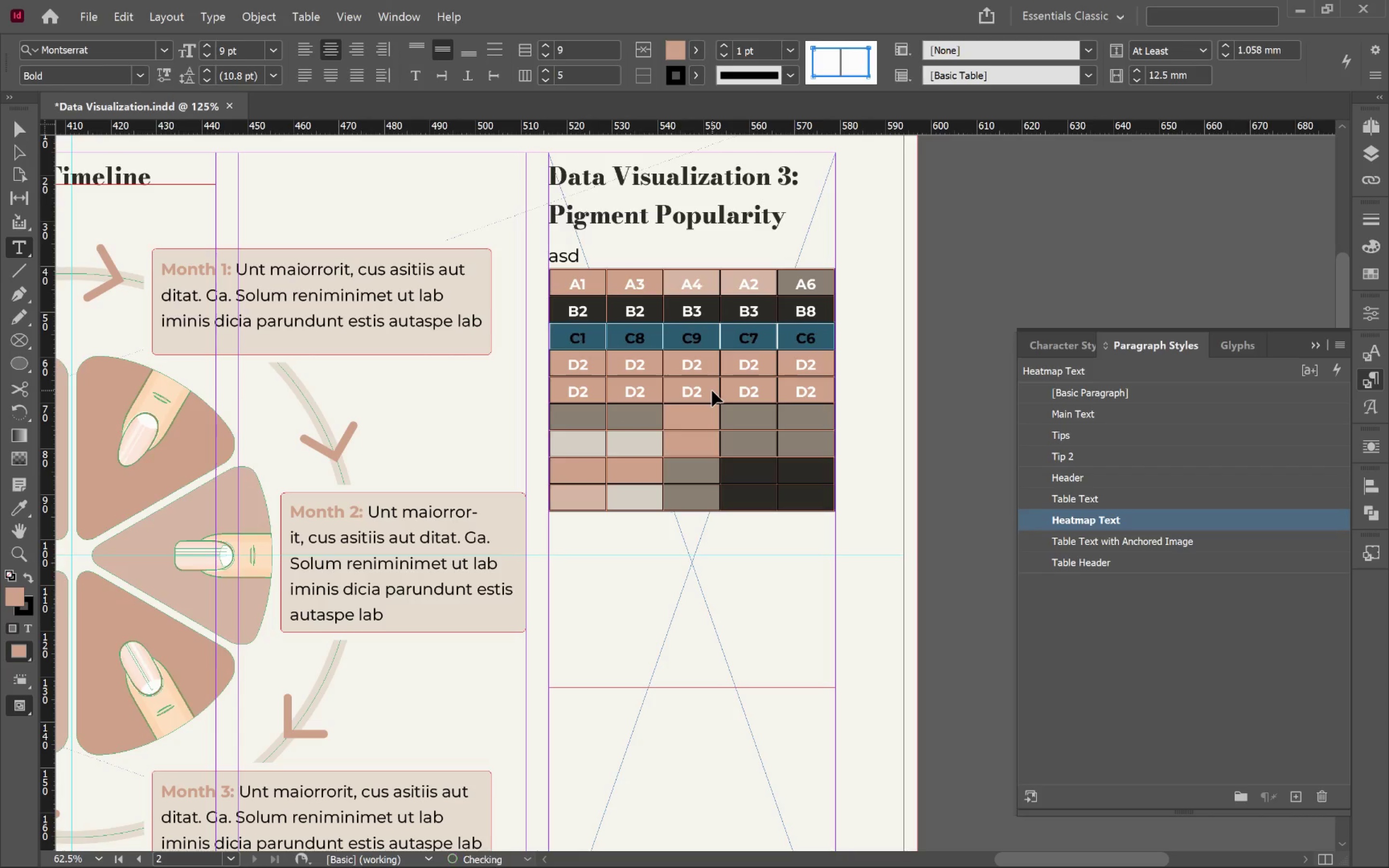 
key(Control+Z)
 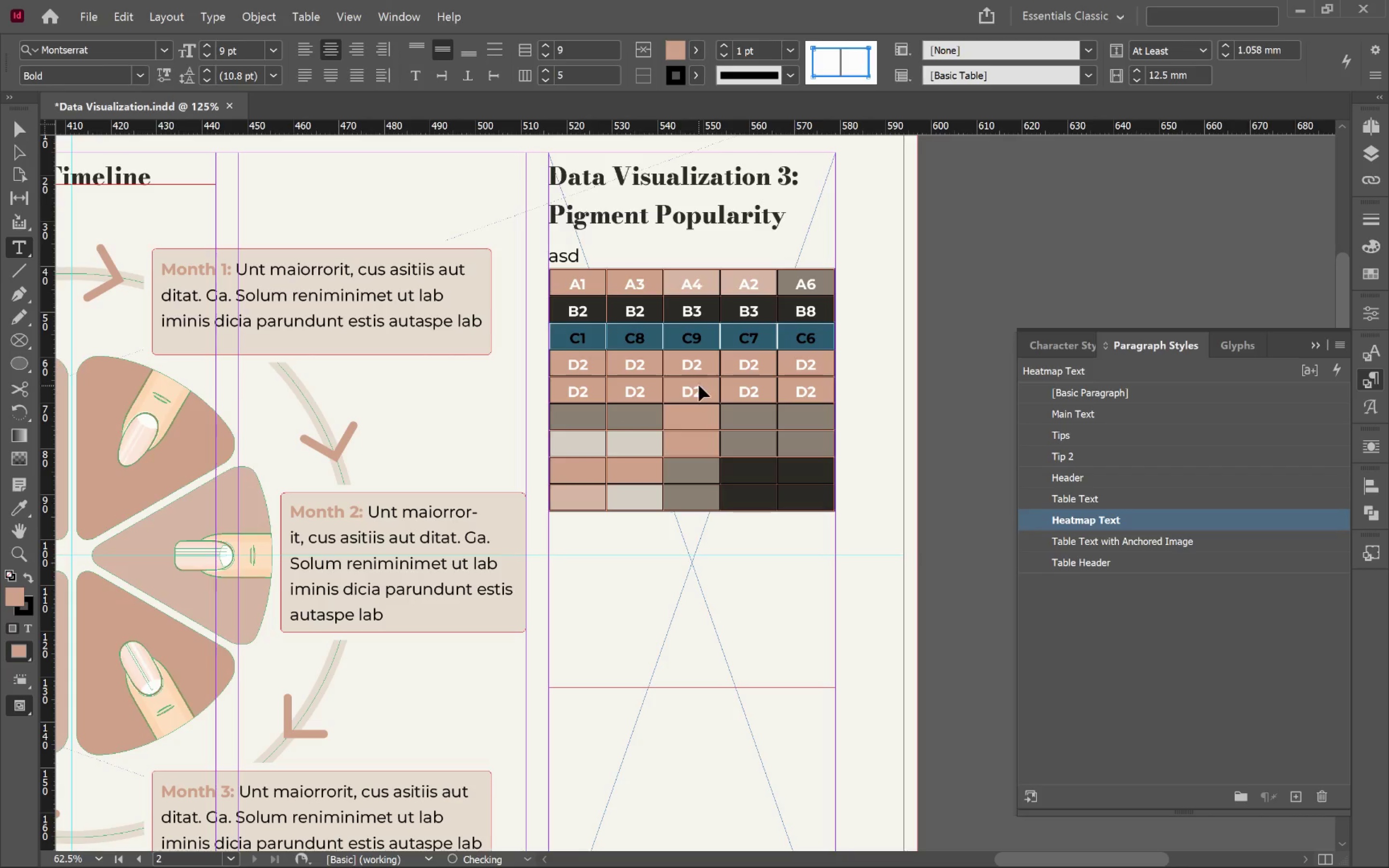 
key(Control+C)
 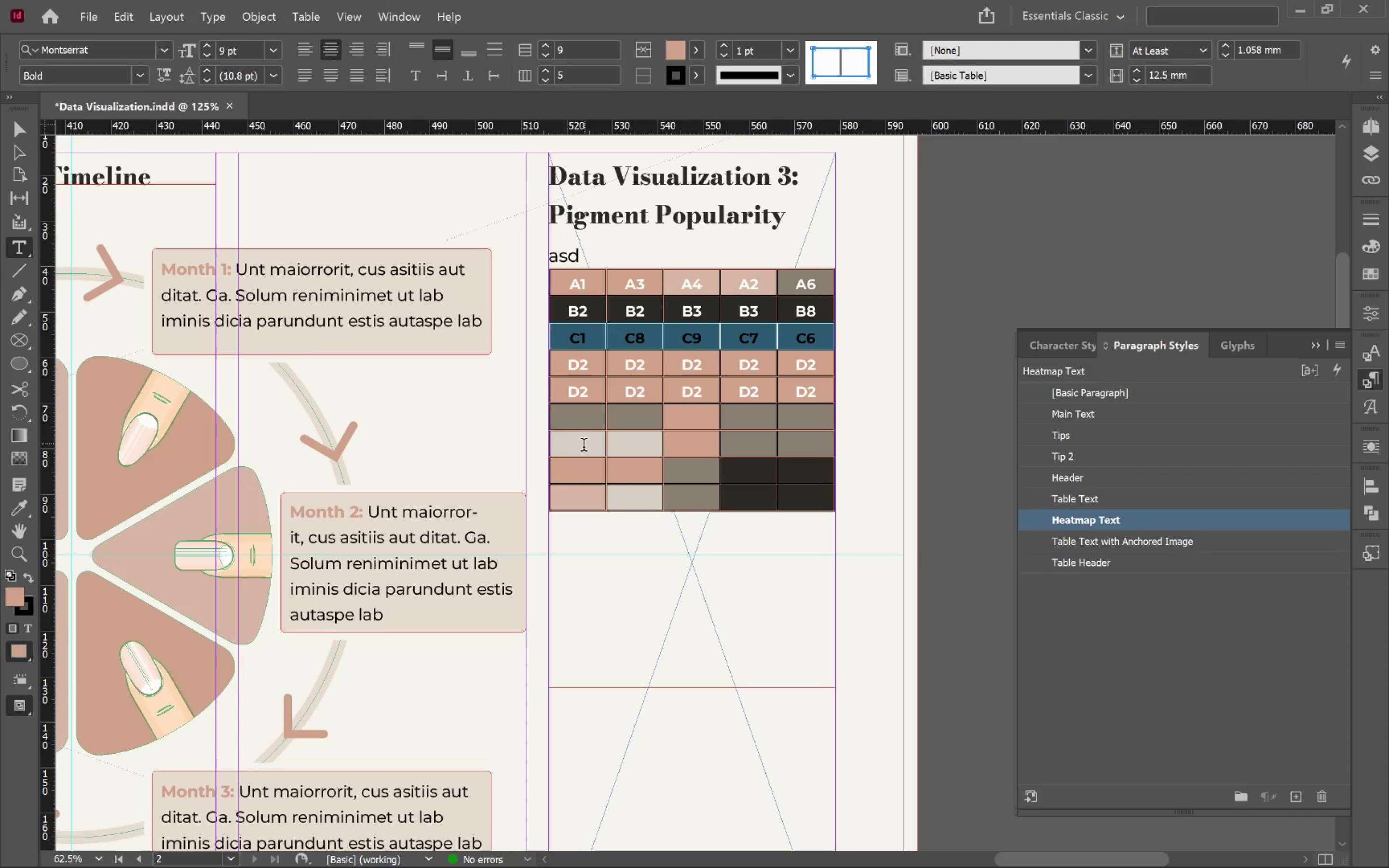 
left_click_drag(start_coordinate=[583, 448], to_coordinate=[796, 454])
 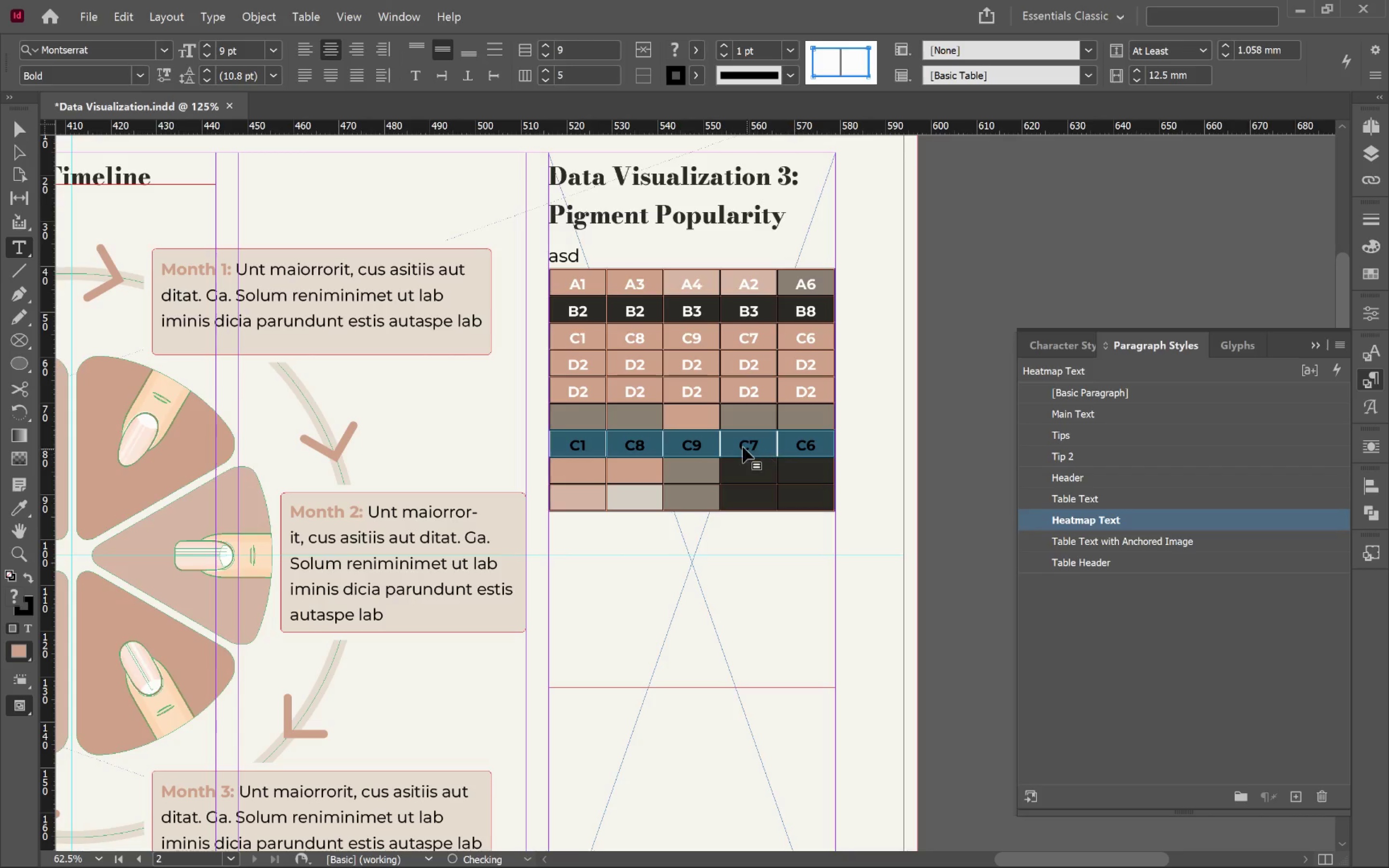 
key(Control+V)
 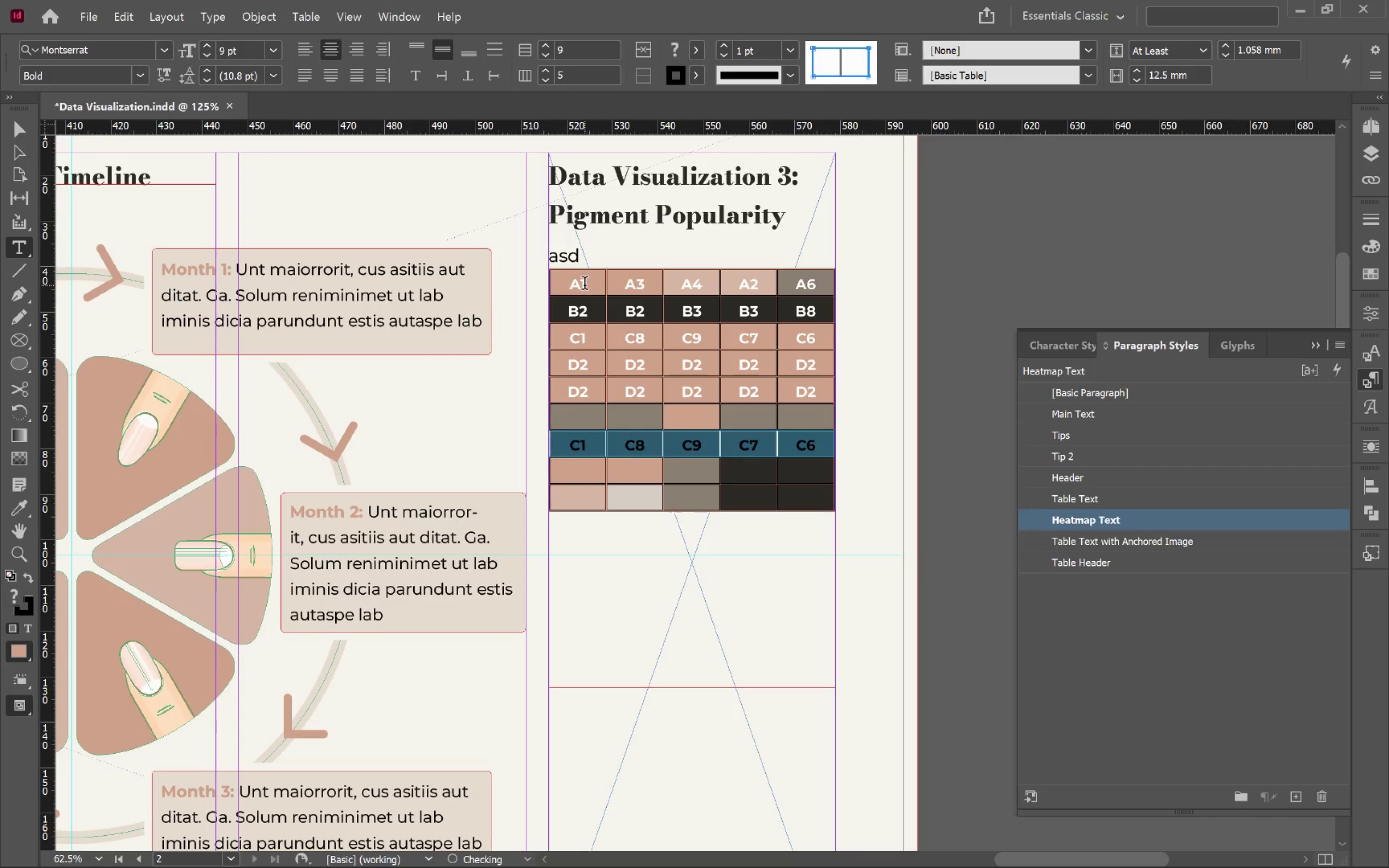 
left_click_drag(start_coordinate=[585, 285], to_coordinate=[806, 285])
 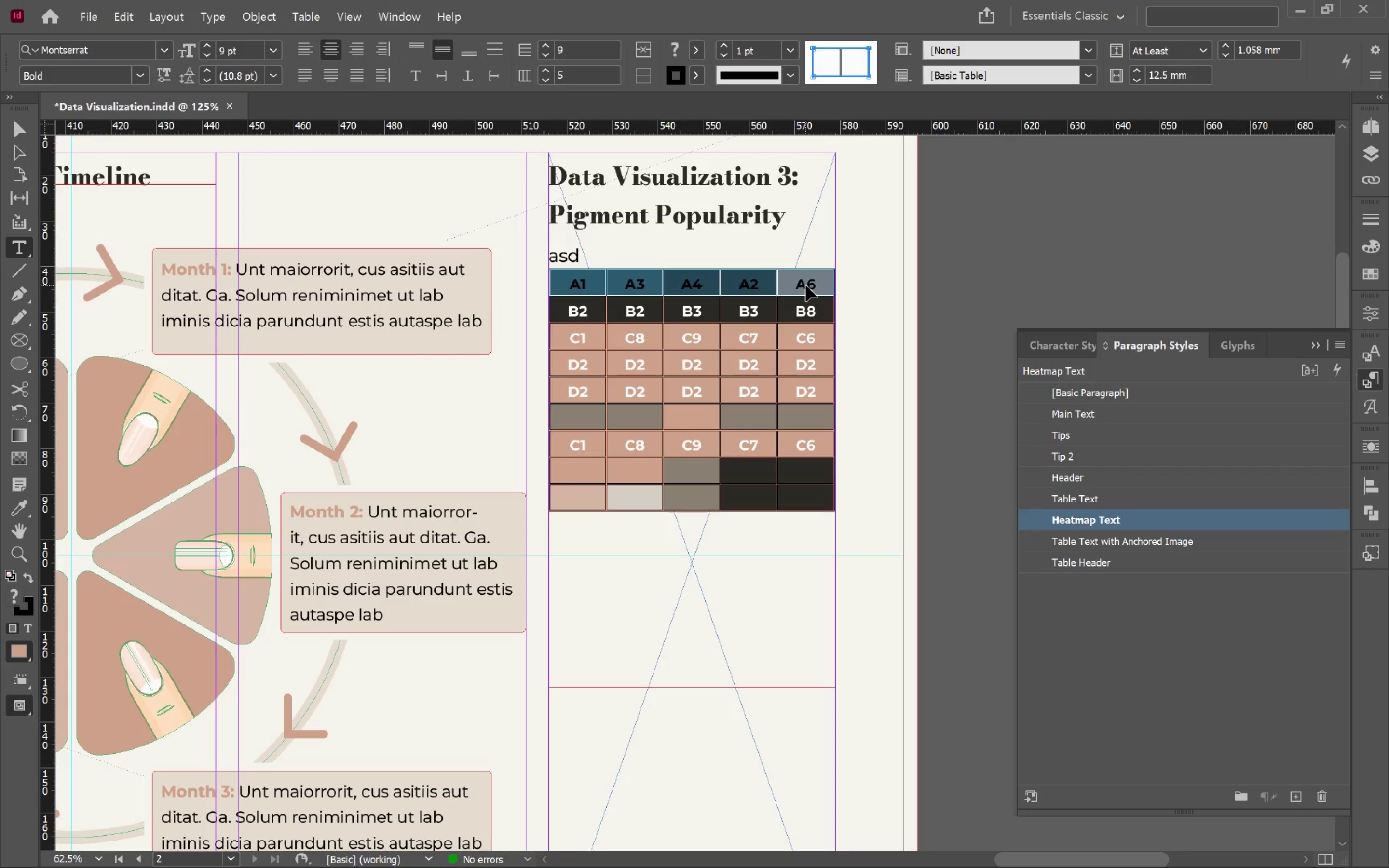 
key(Control+C)
 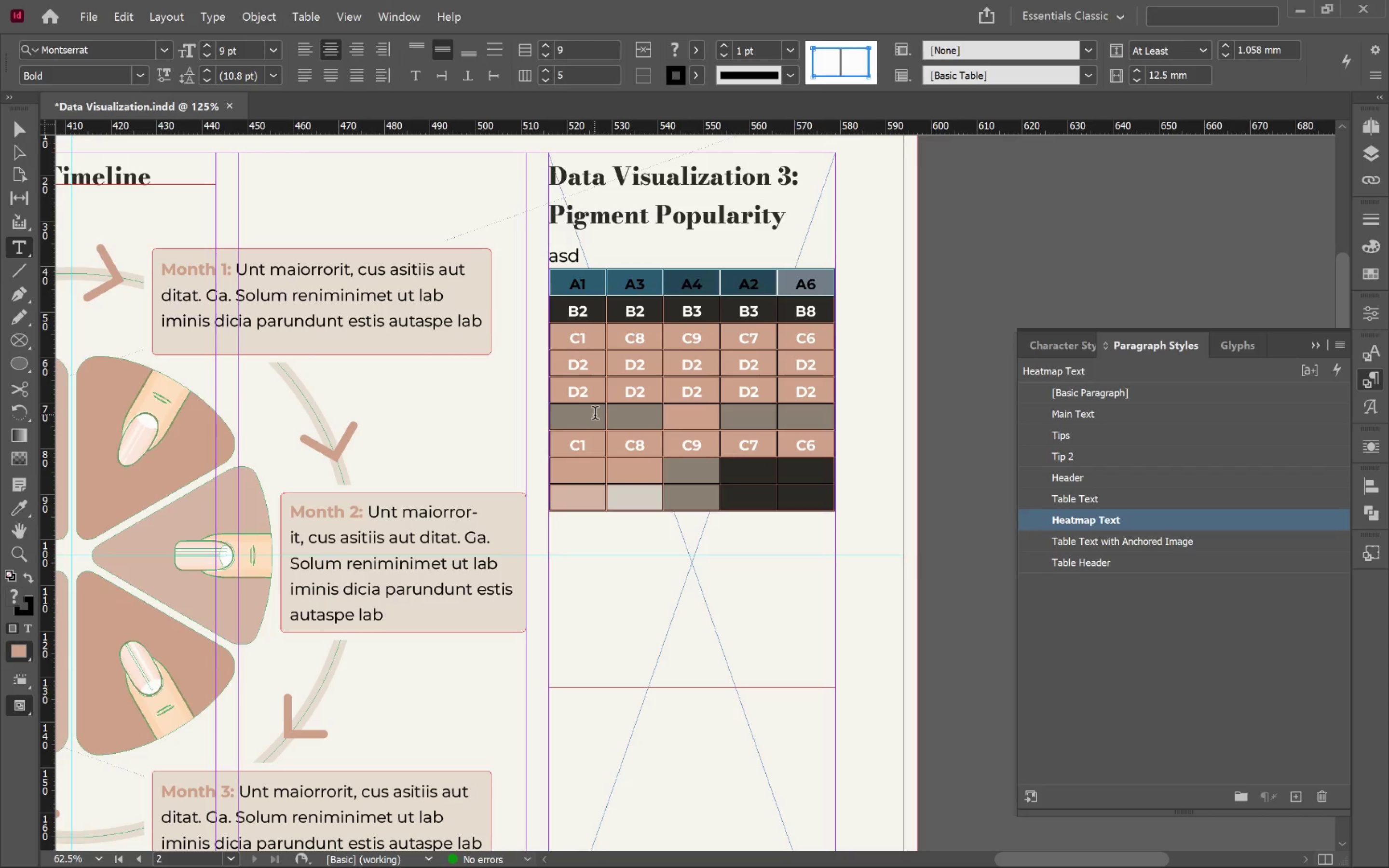 
left_click_drag(start_coordinate=[595, 415], to_coordinate=[789, 421])
 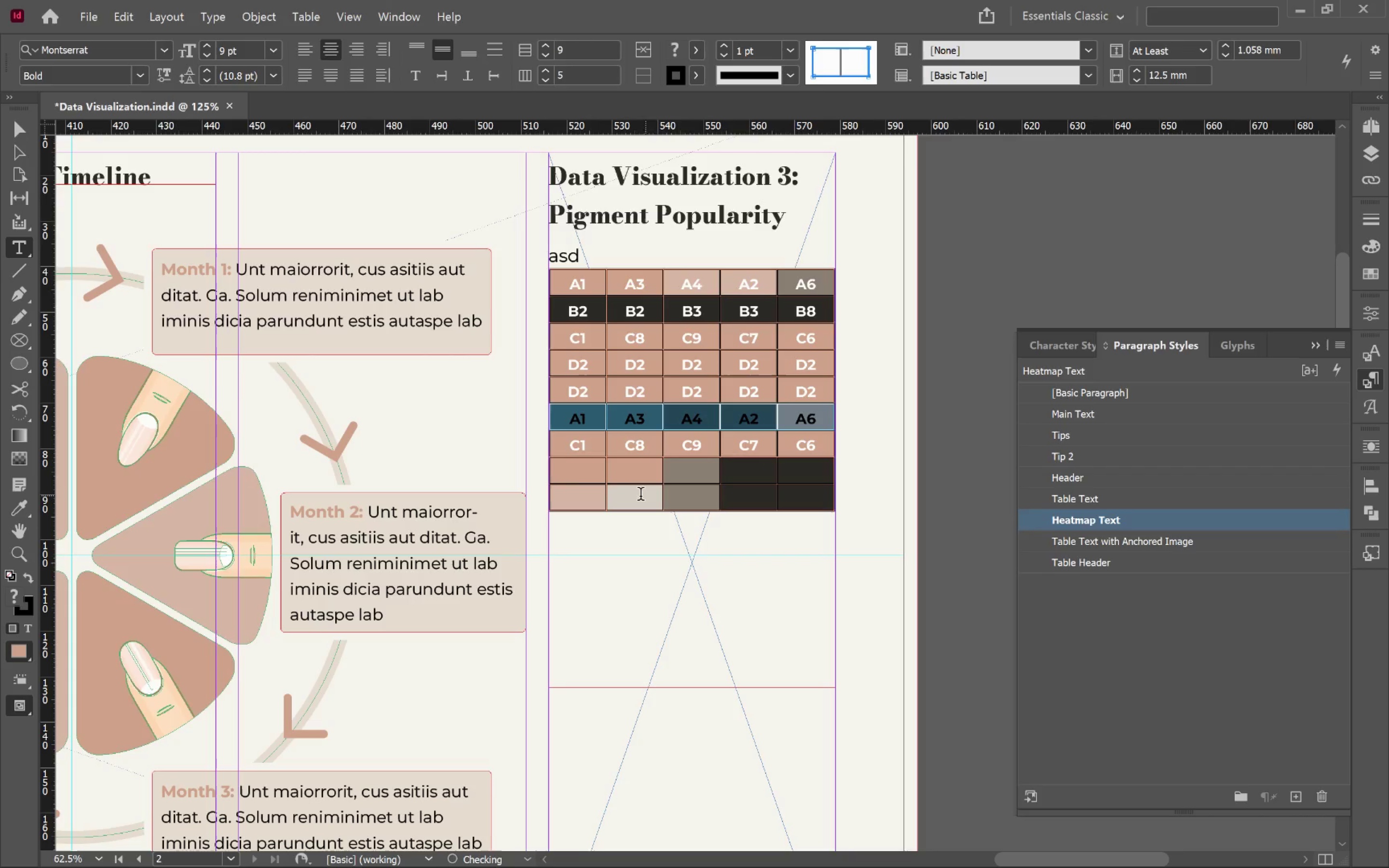 
key(Control+ControlLeft)
 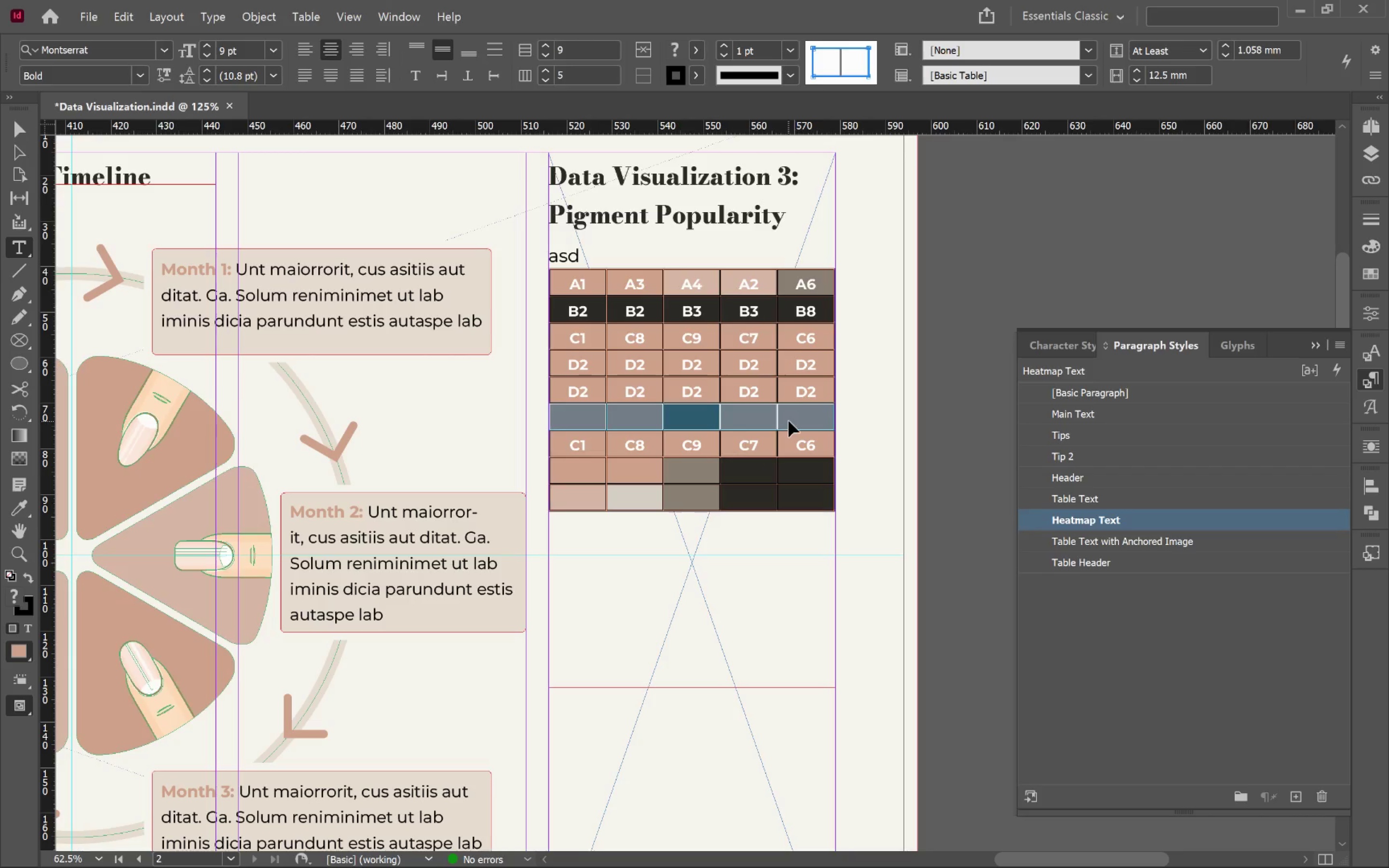 
key(Control+V)
 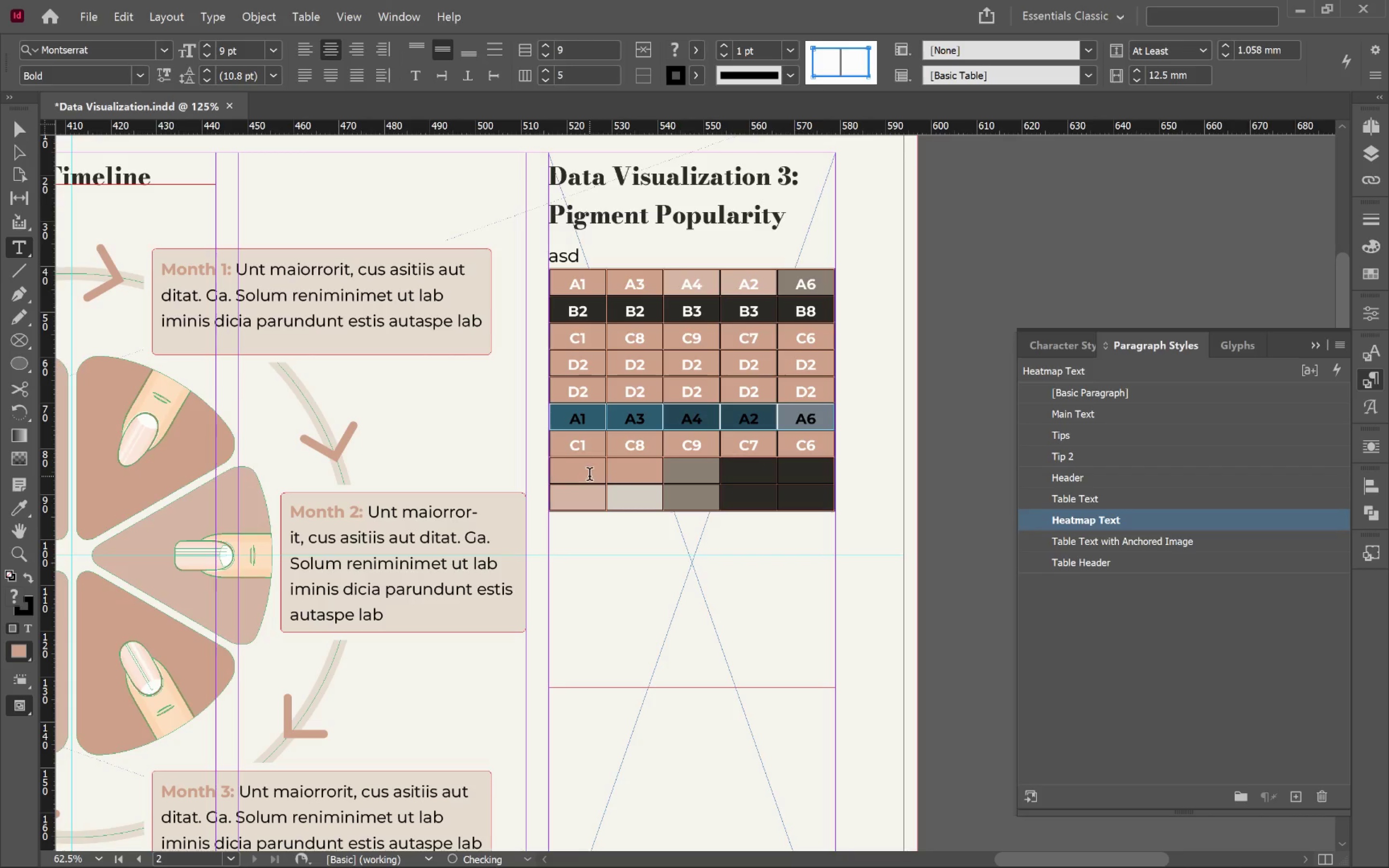 
left_click_drag(start_coordinate=[592, 474], to_coordinate=[791, 475])
 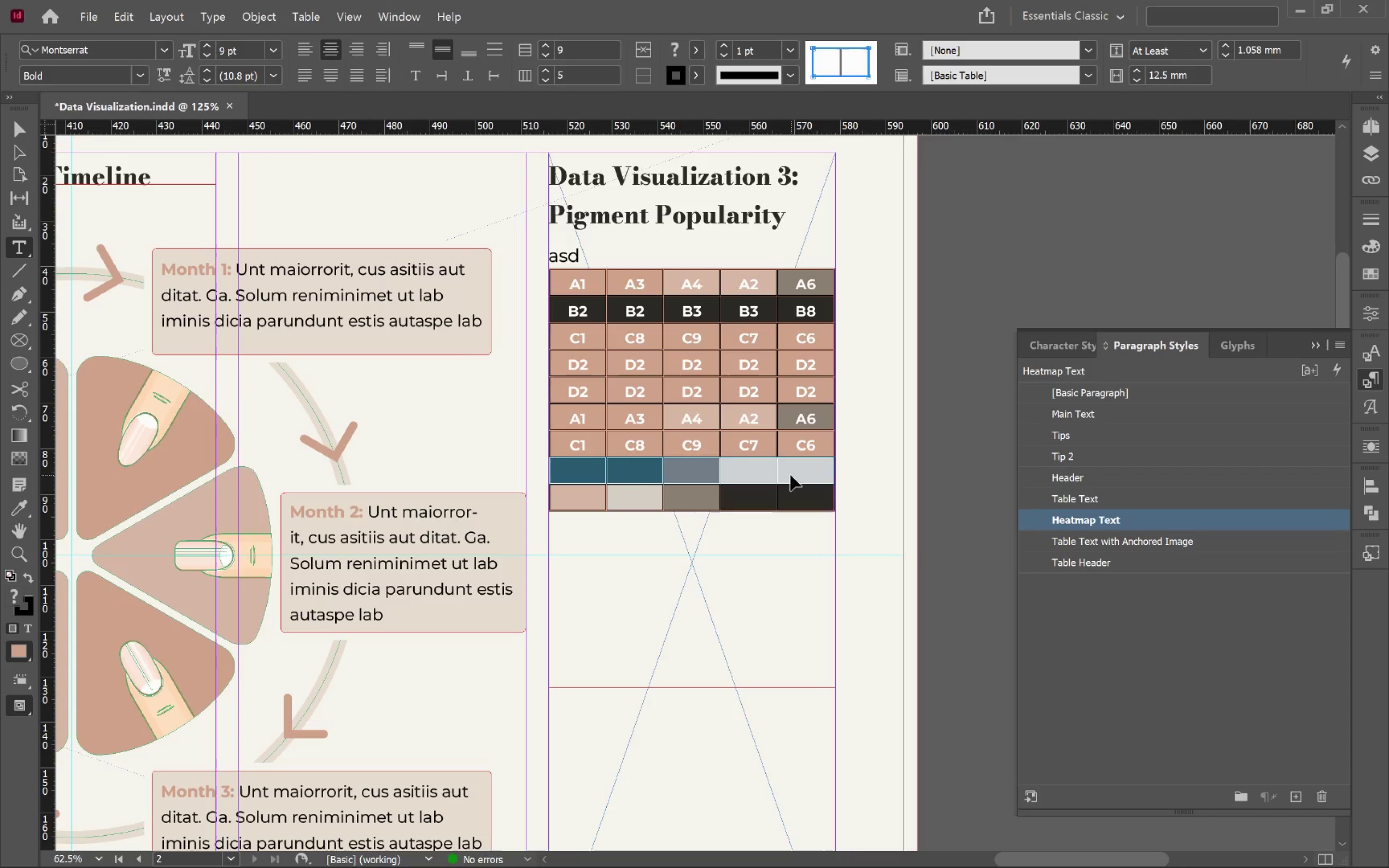 
key(Control+V)
 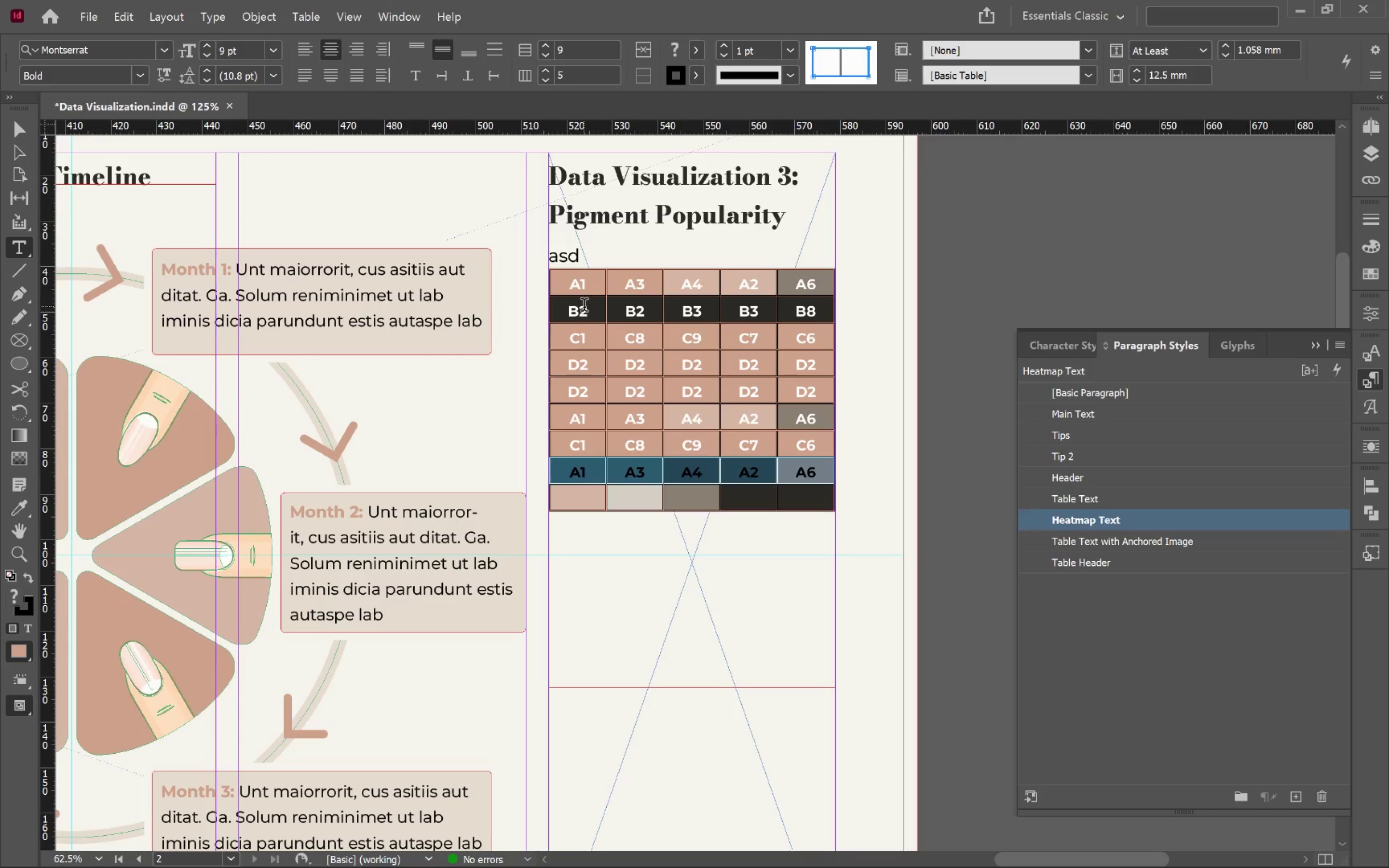 
left_click_drag(start_coordinate=[586, 312], to_coordinate=[786, 304])
 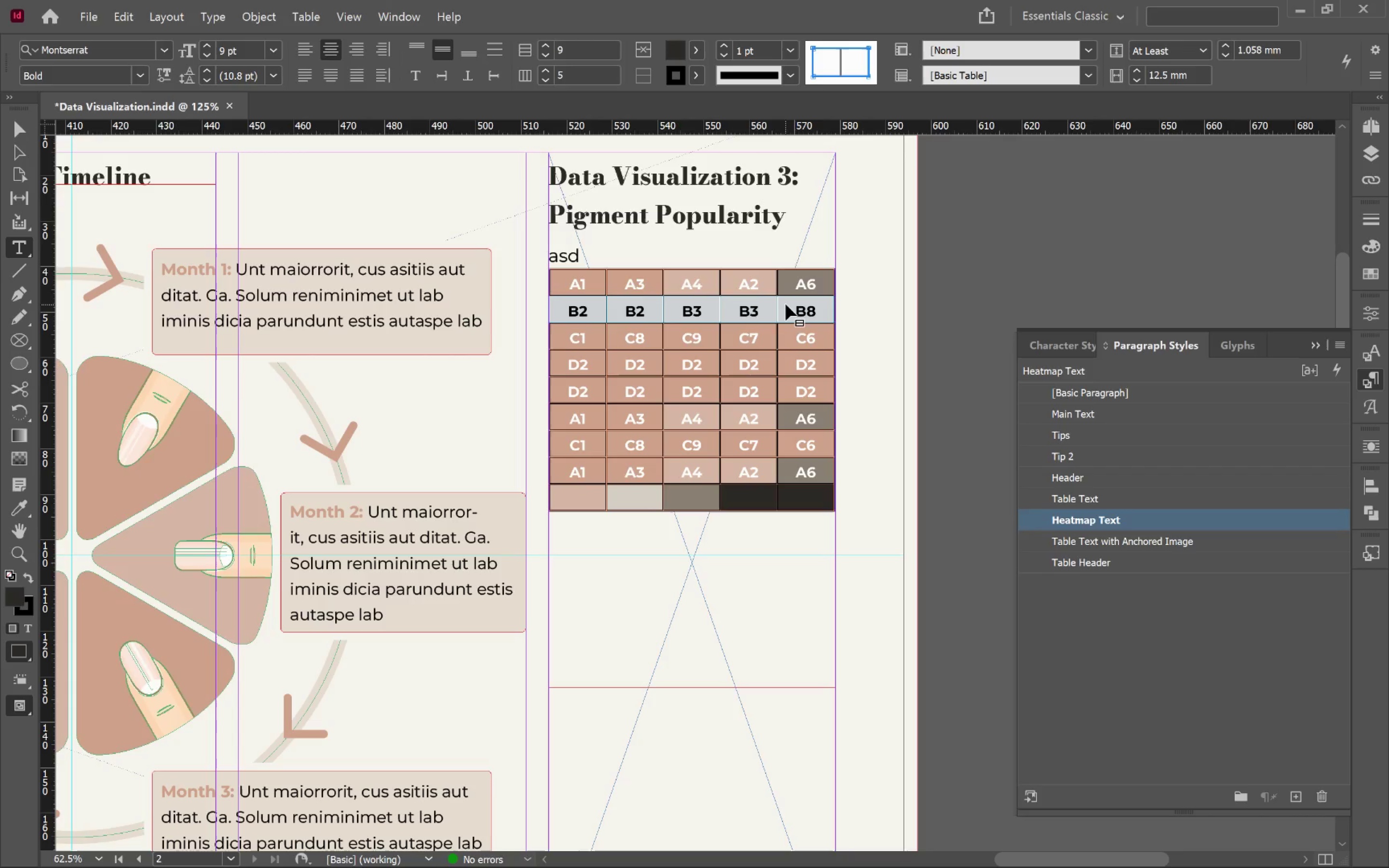 
key(Control+C)
 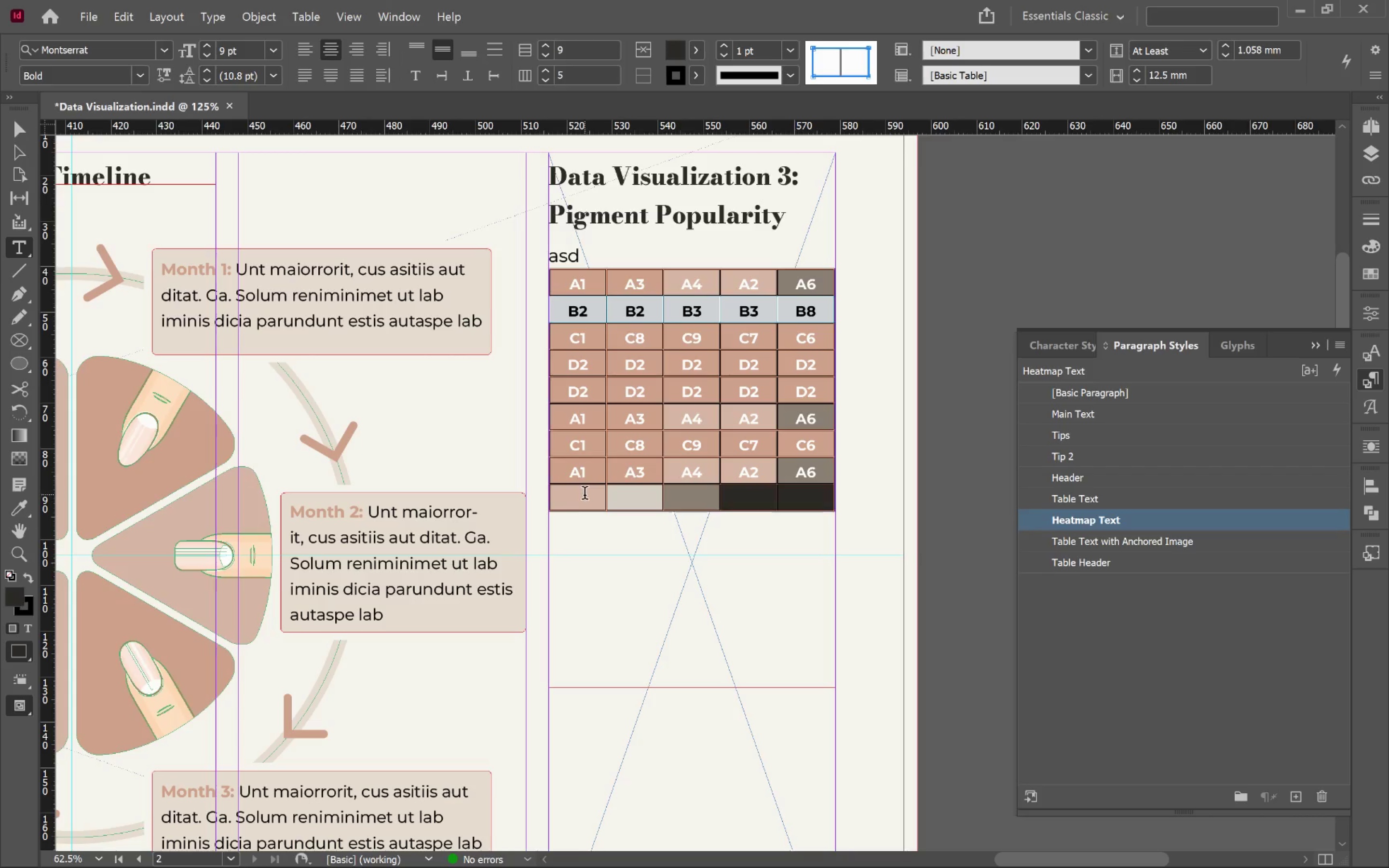 
left_click_drag(start_coordinate=[585, 495], to_coordinate=[805, 500])
 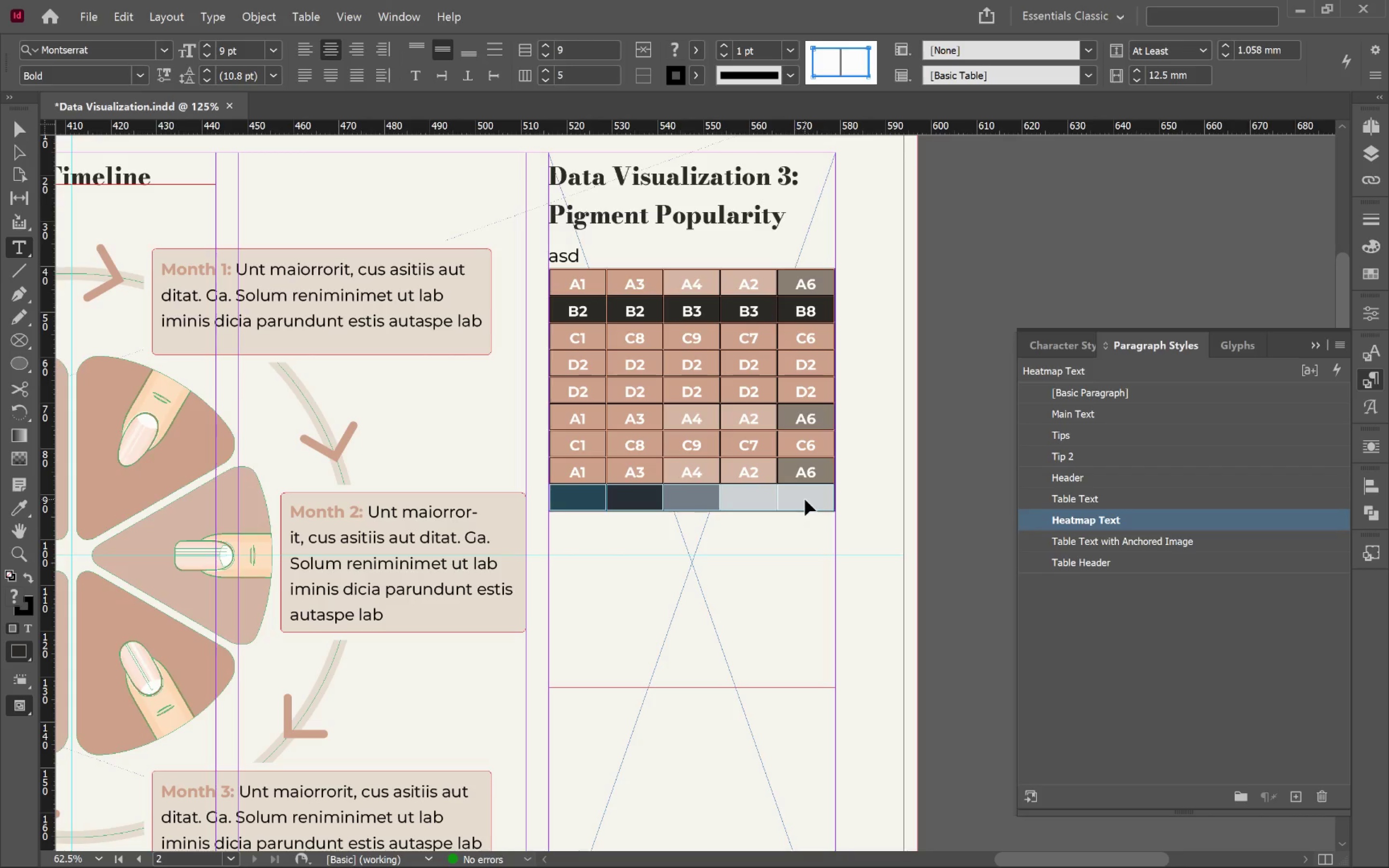 
key(Control+V)
 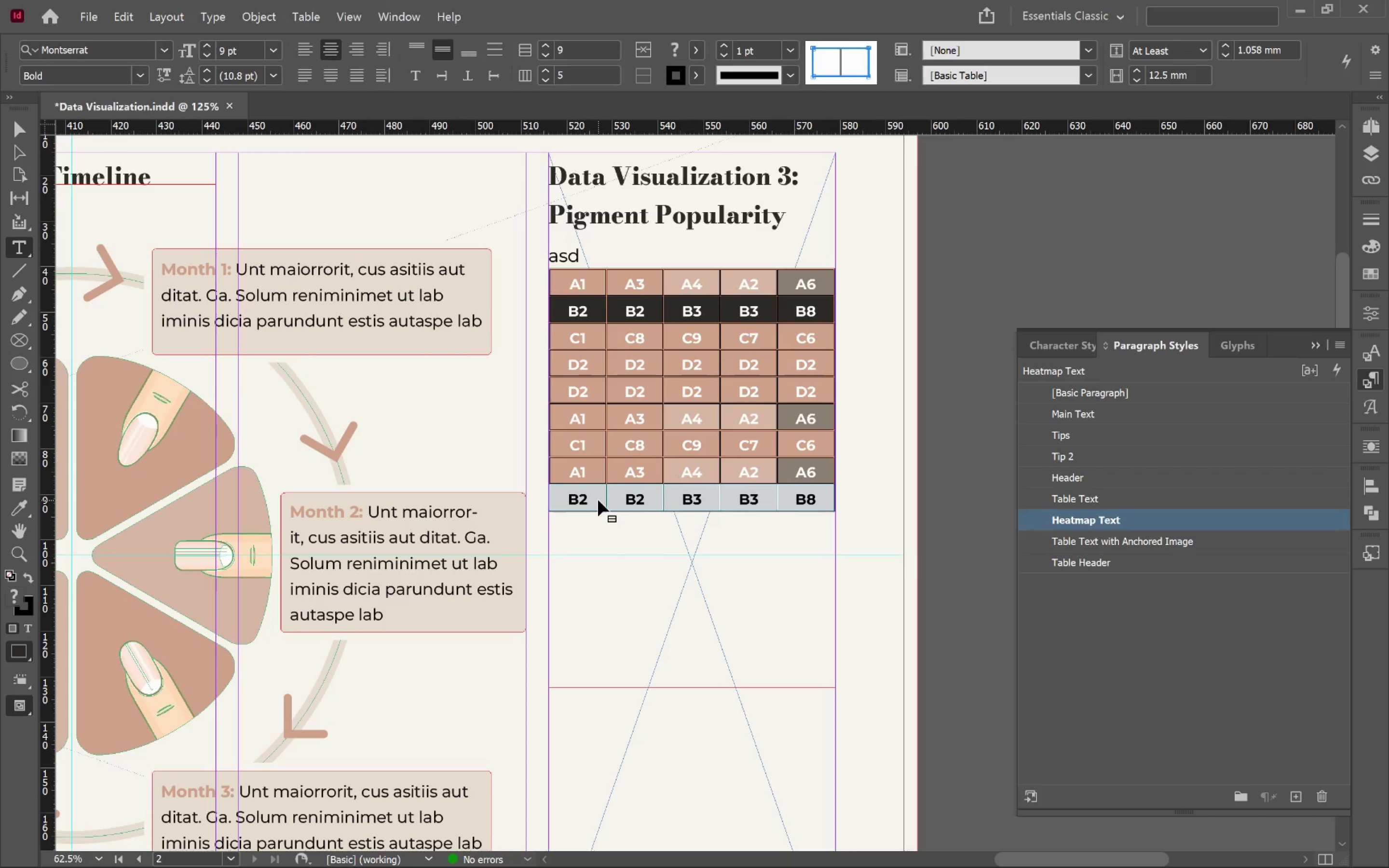 
key(Control+Z)
 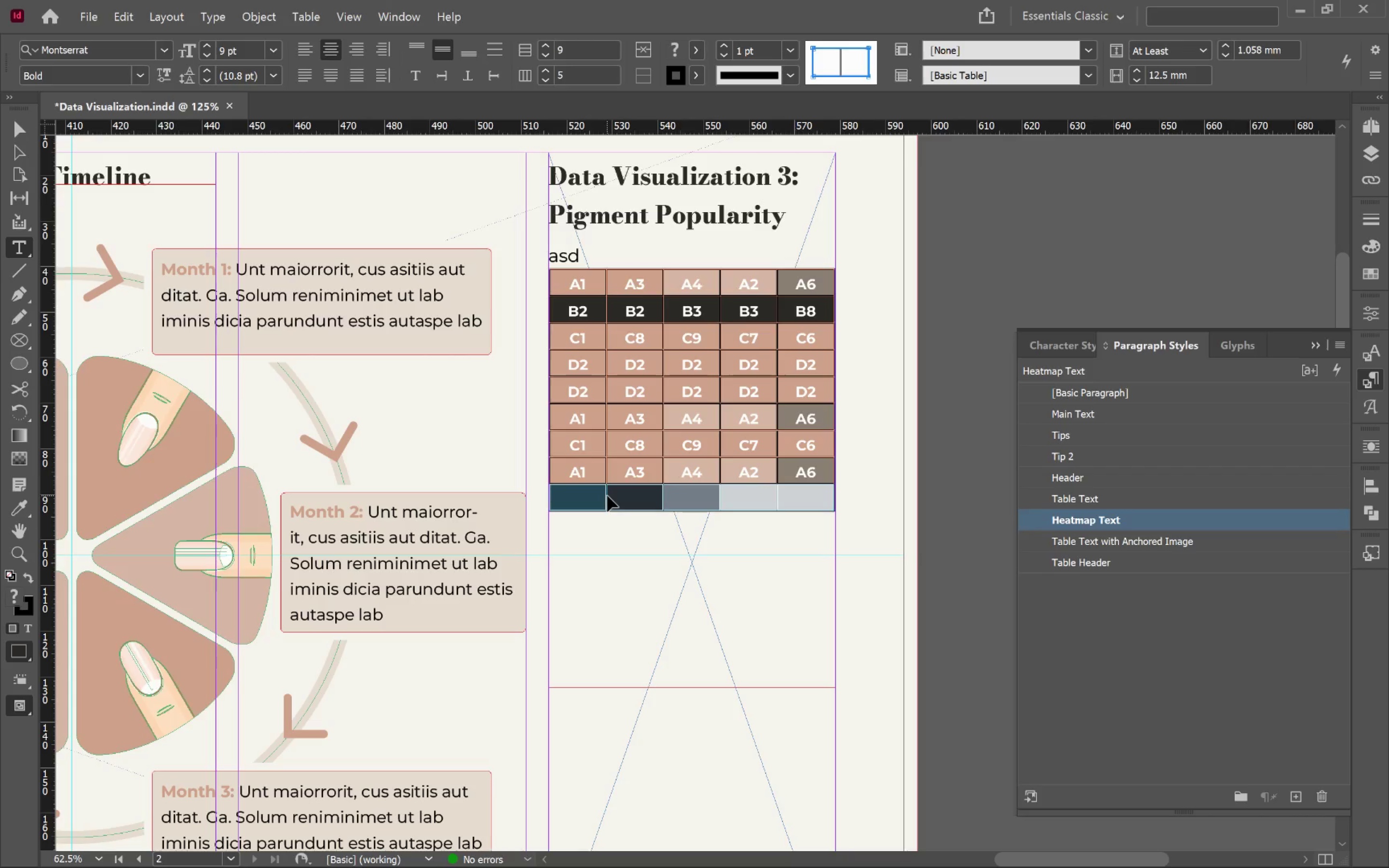 
key(Control+Shift+V)
 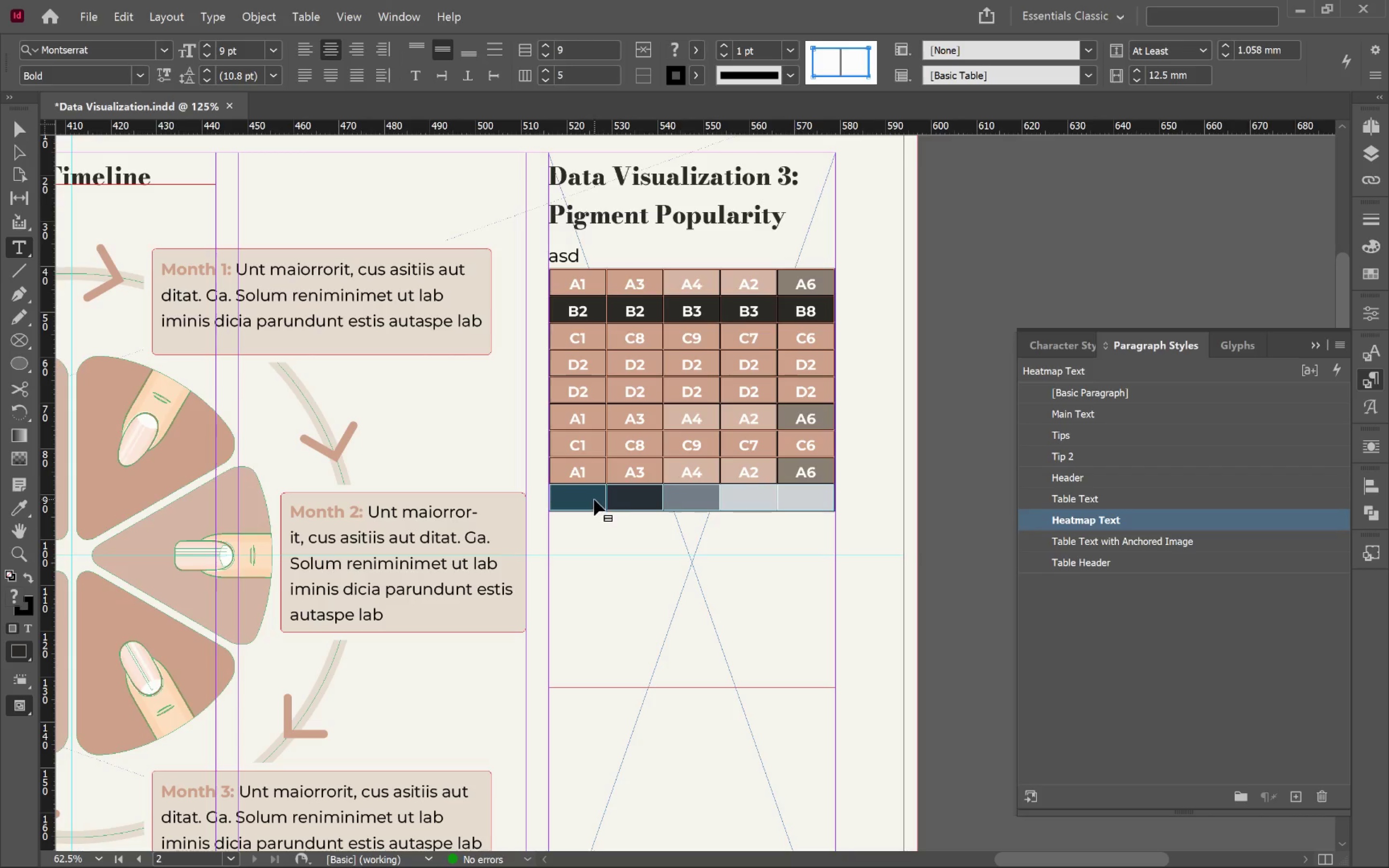 
key(Control+Shift+V)
 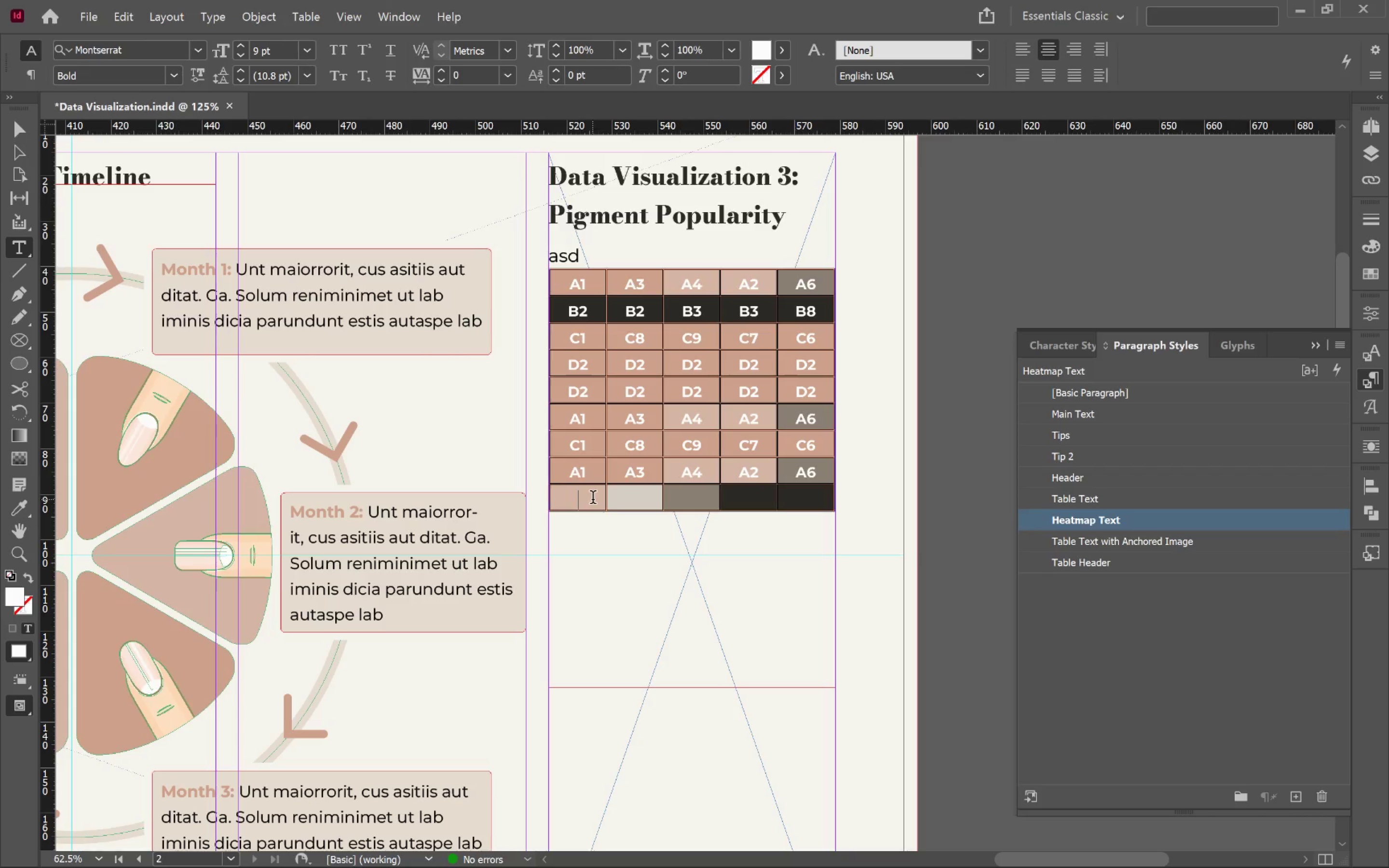 
hold_key(key=ShiftLeft, duration=0.46)
 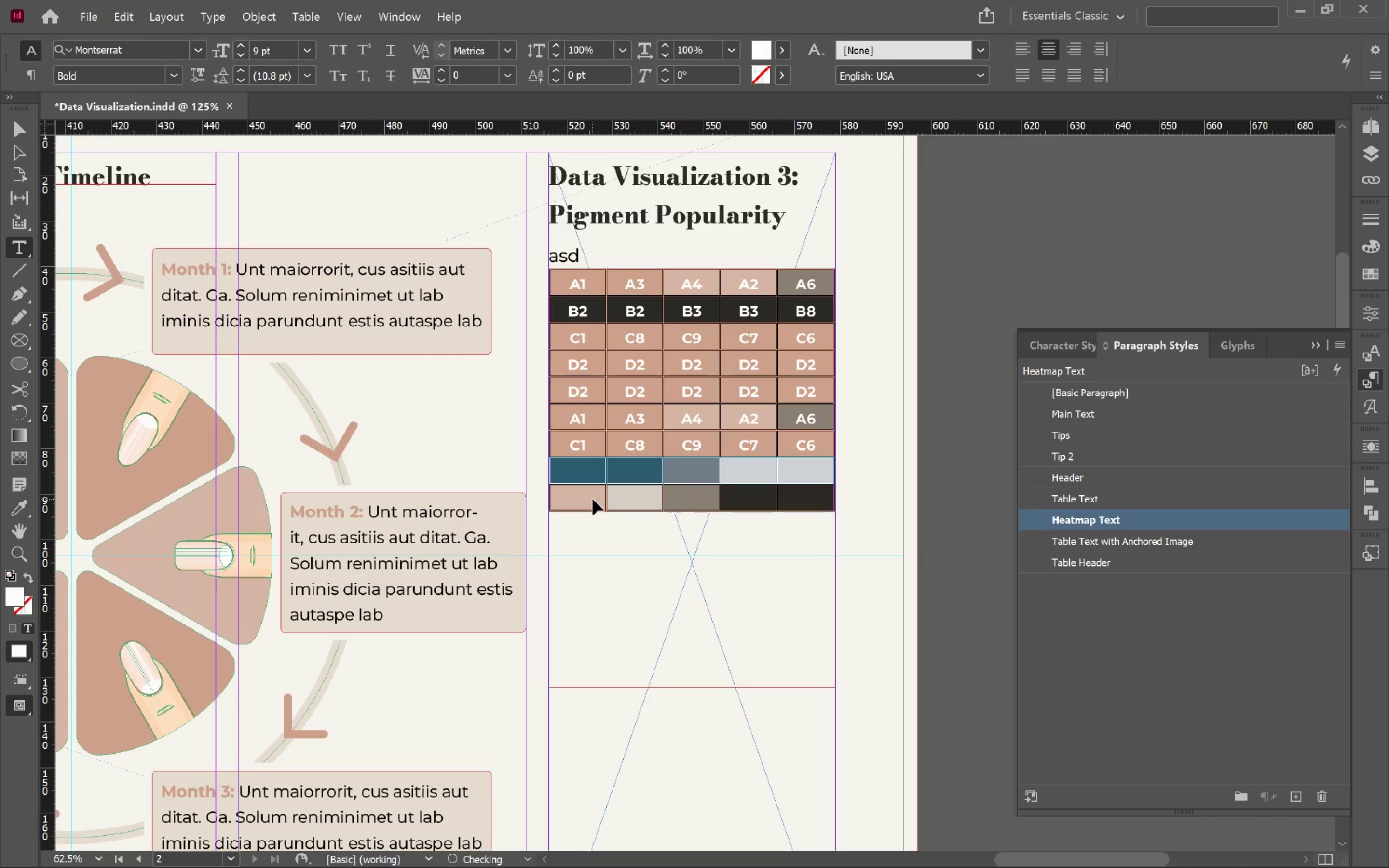 
key(Control+Z)
 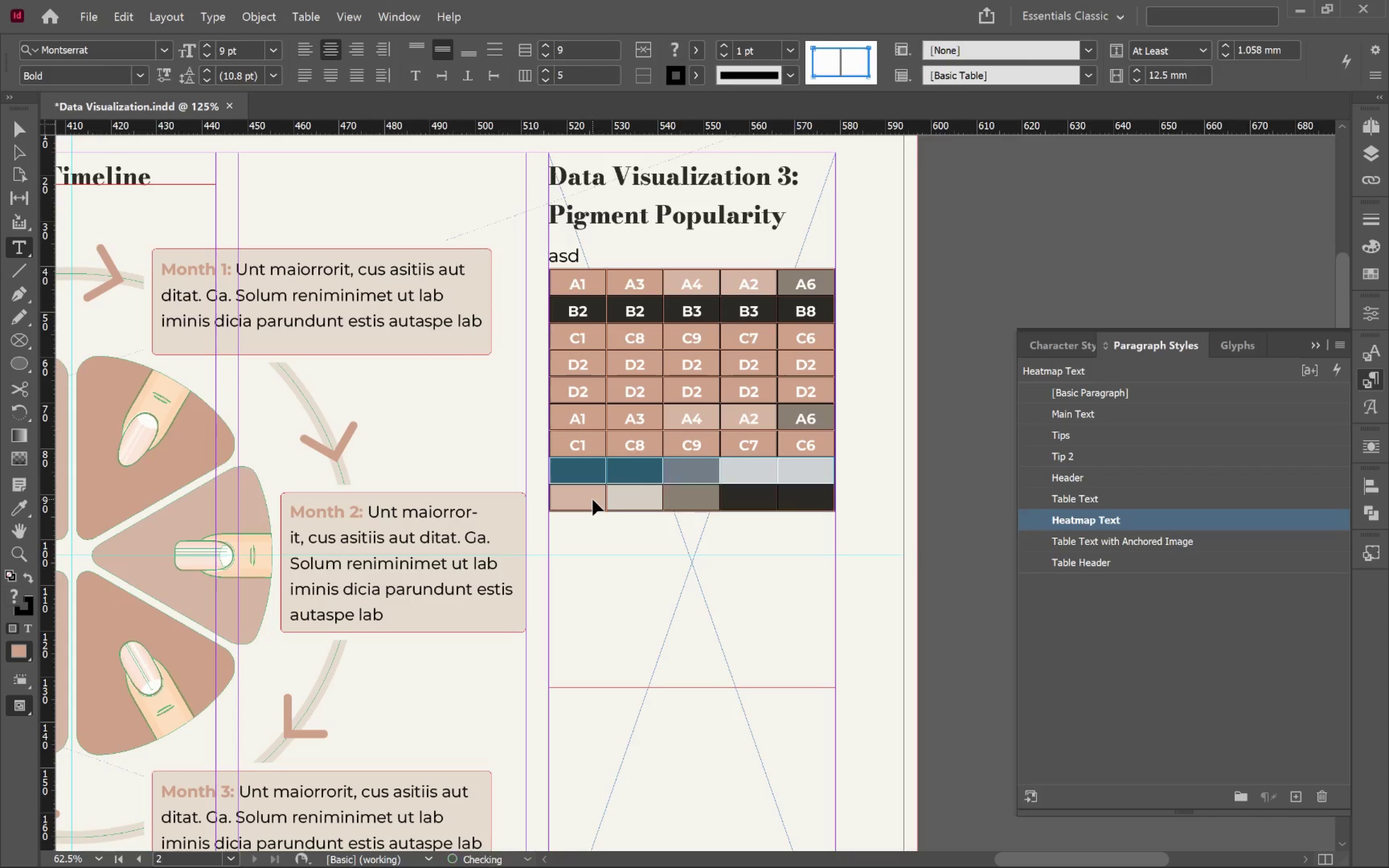 
hold_key(key=ShiftLeft, duration=0.4)
 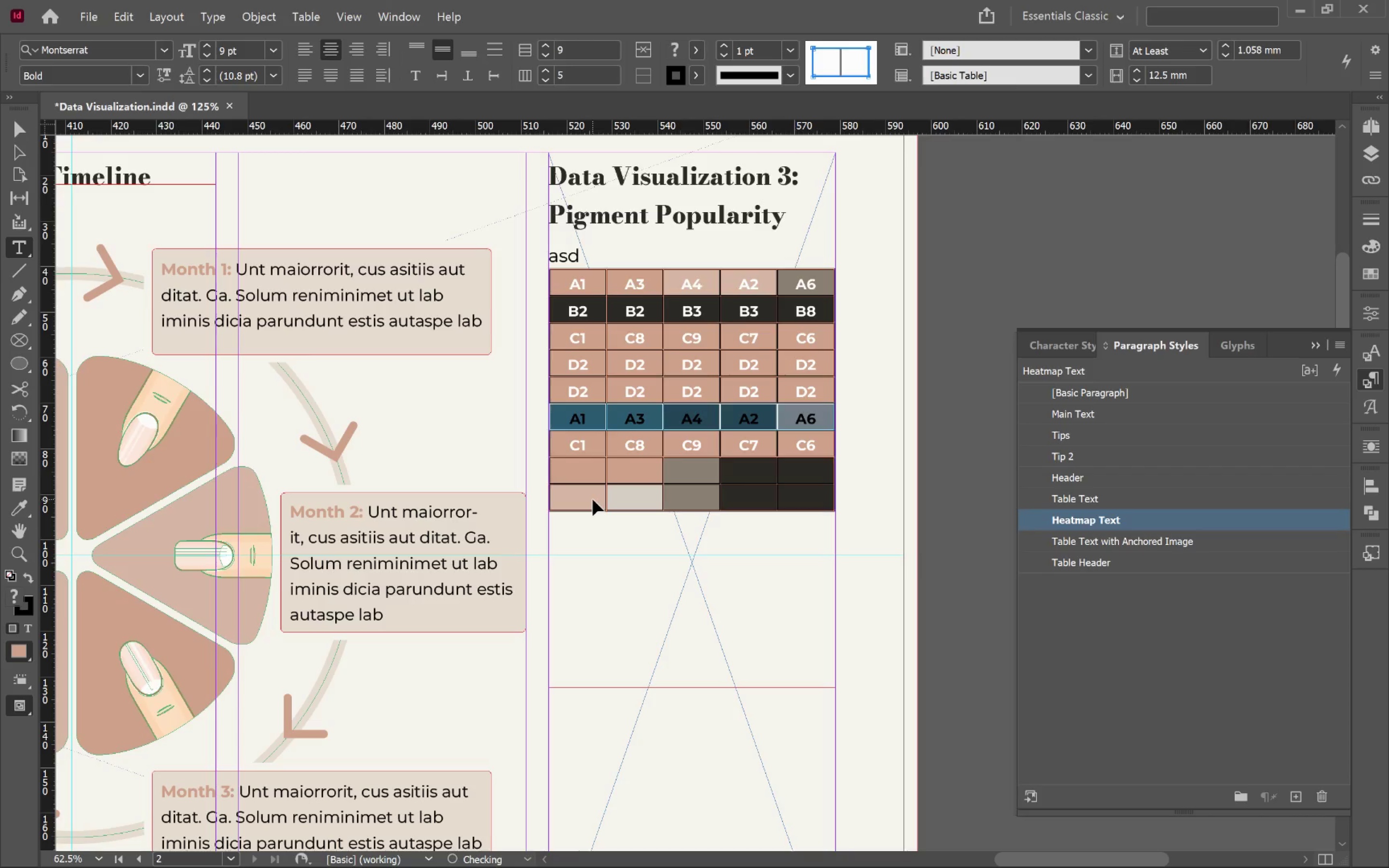 
hold_key(key=Z, duration=0.3)
 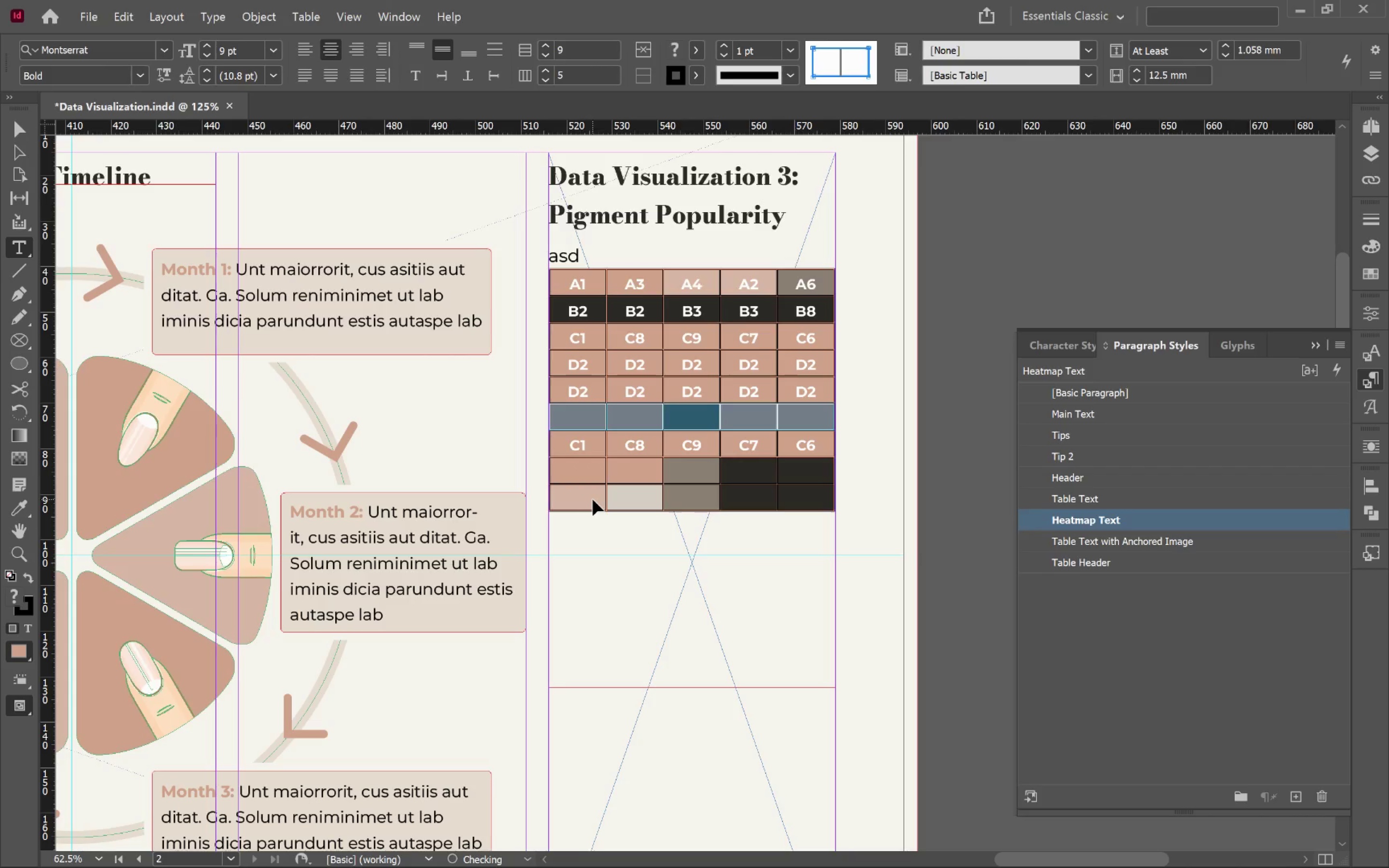 
key(Control+Shift+Z)
 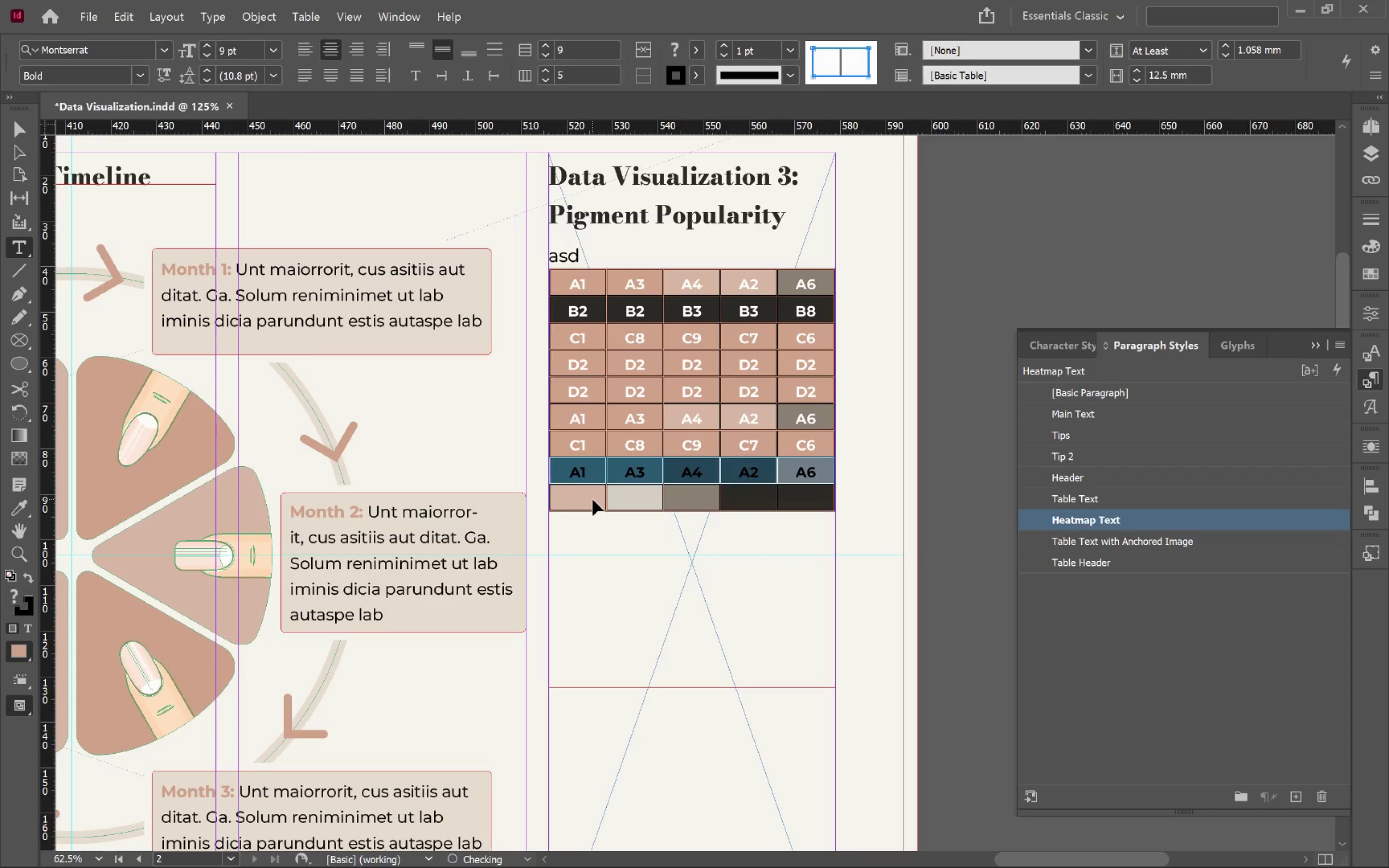 
key(Control+Shift+Z)
 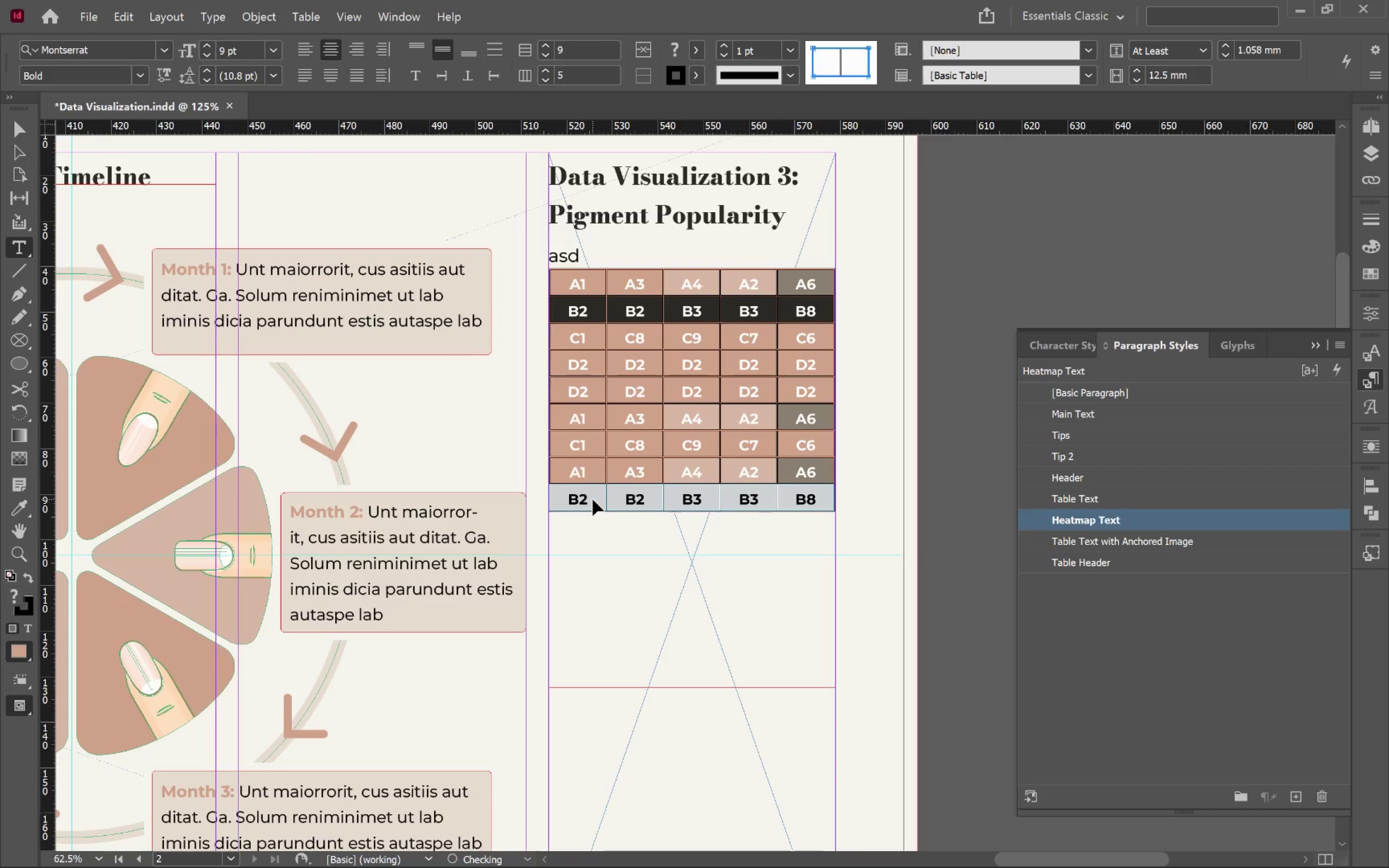 
key(Control+Shift+Z)
 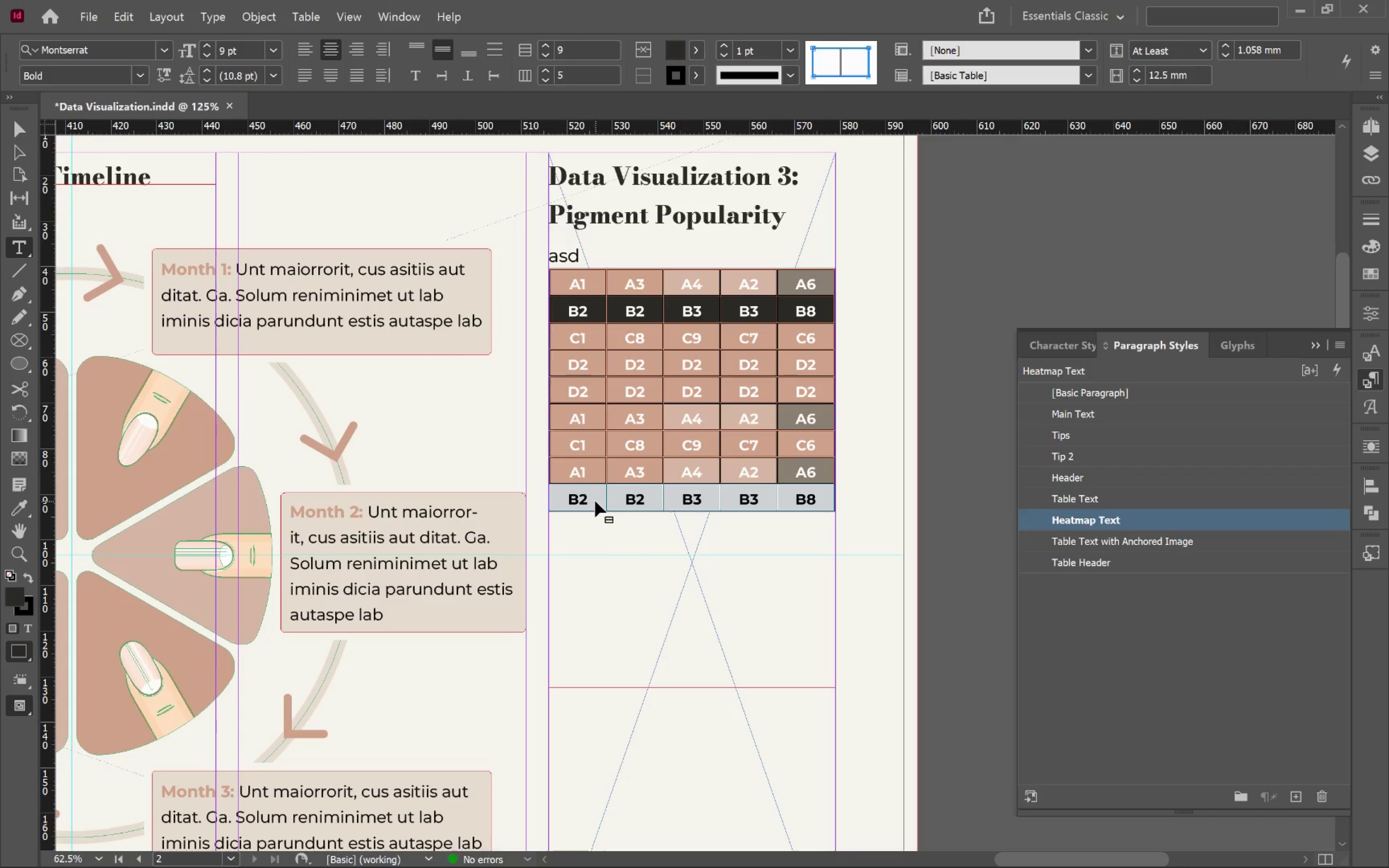 
left_click([595, 501])
 